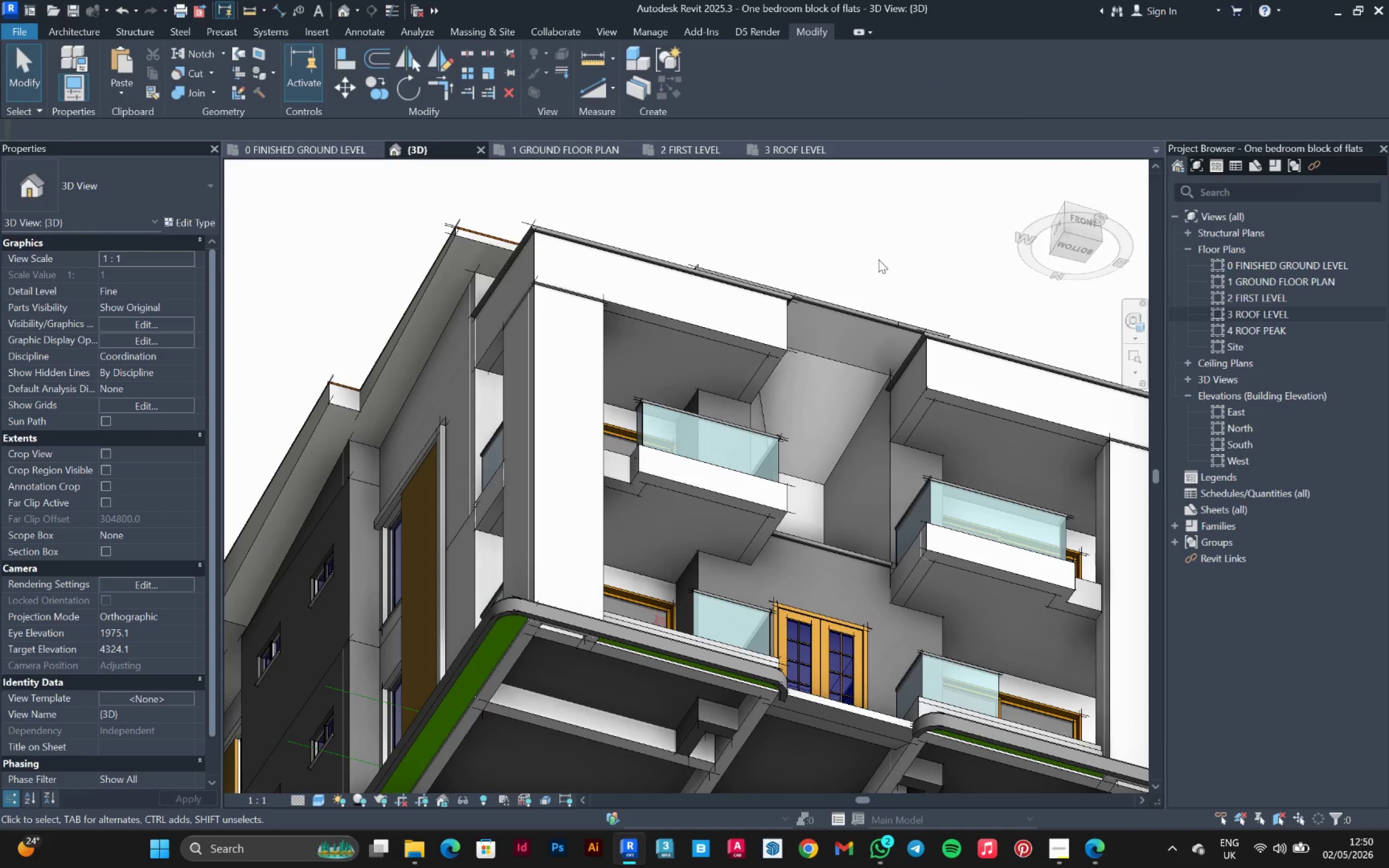 
hold_key(key=ShiftLeft, duration=1.51)
 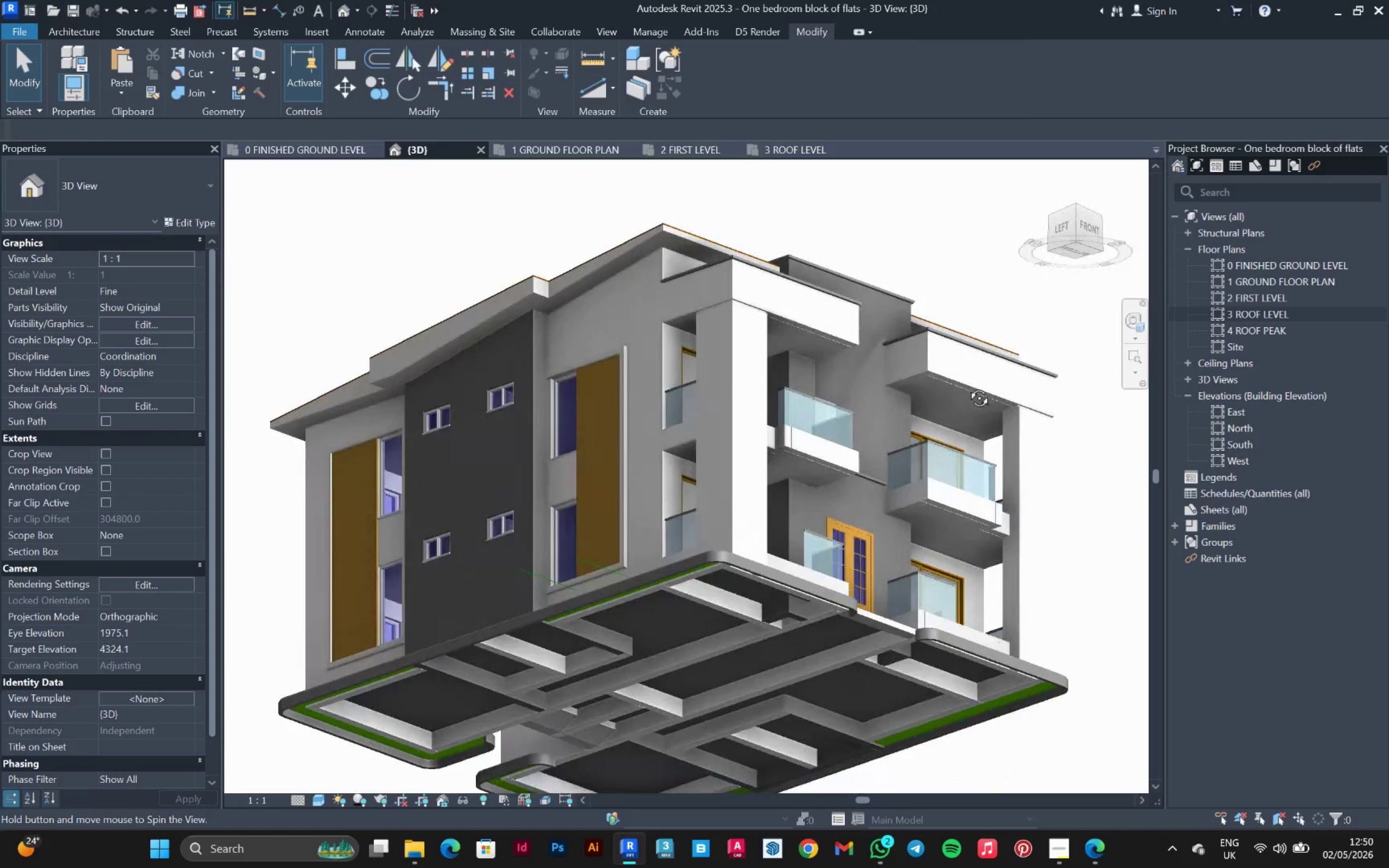 
scroll: coordinate [886, 285], scroll_direction: down, amount: 3.0
 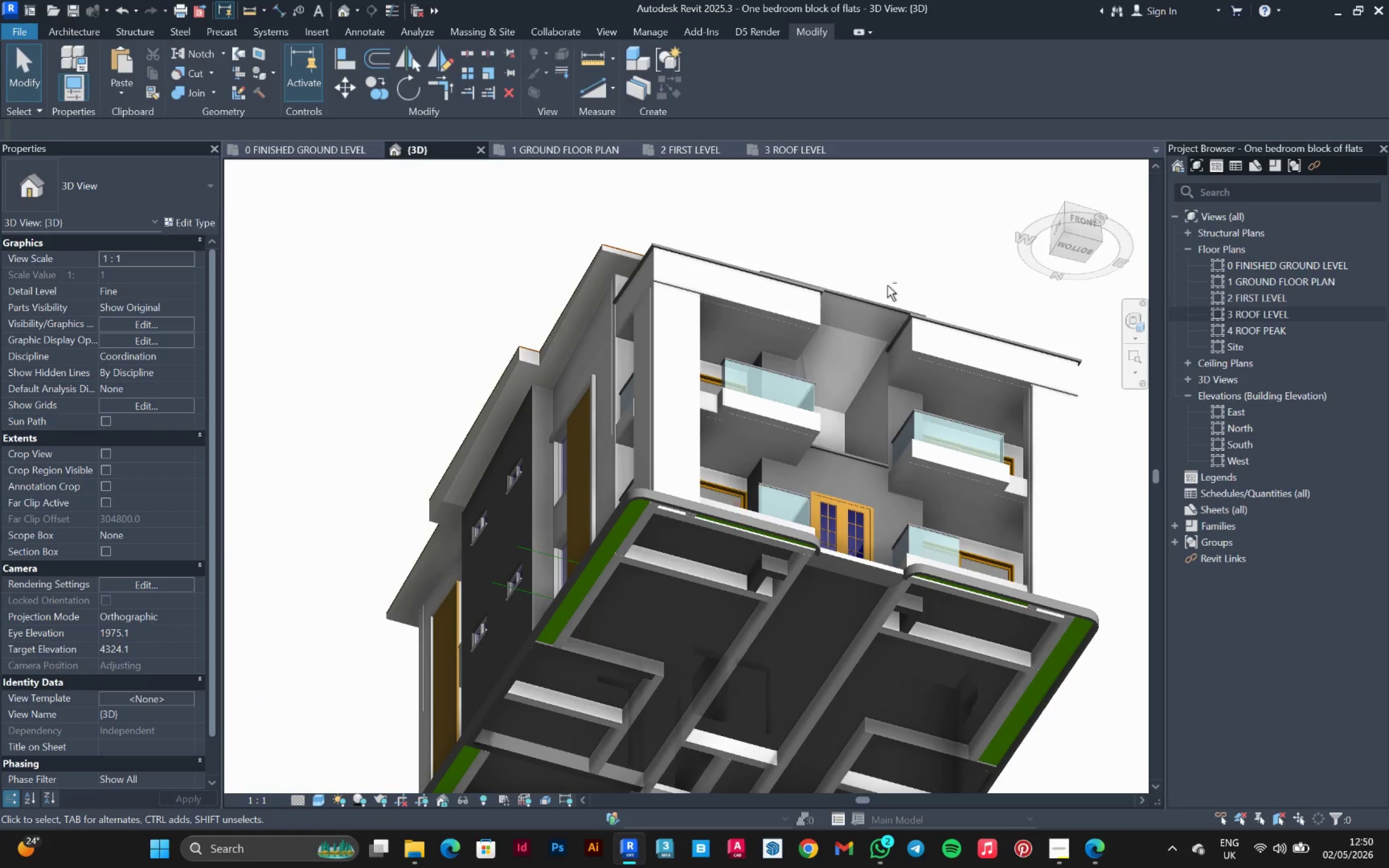 
hold_key(key=ShiftLeft, duration=1.53)
 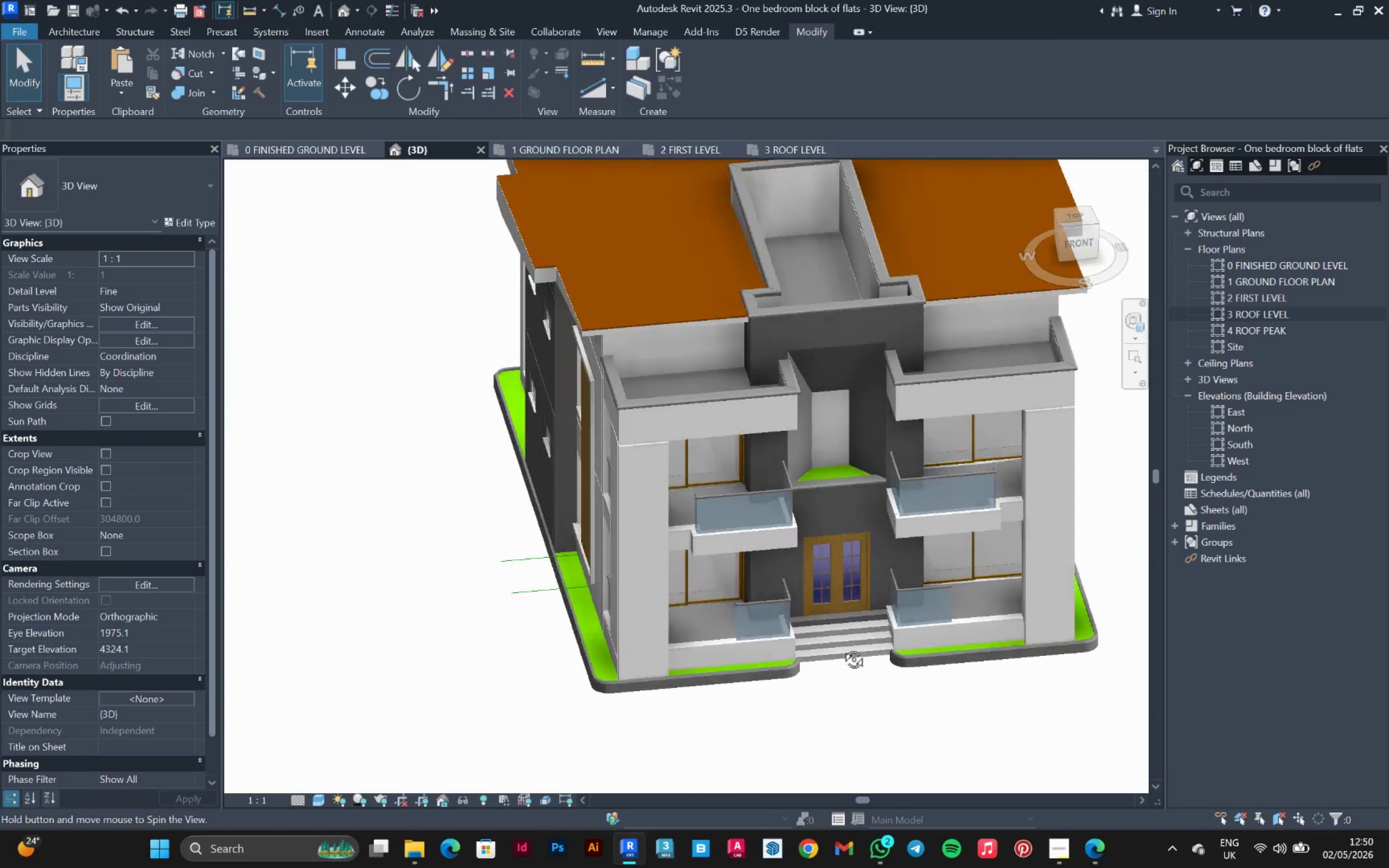 
key(Shift+ShiftLeft)
 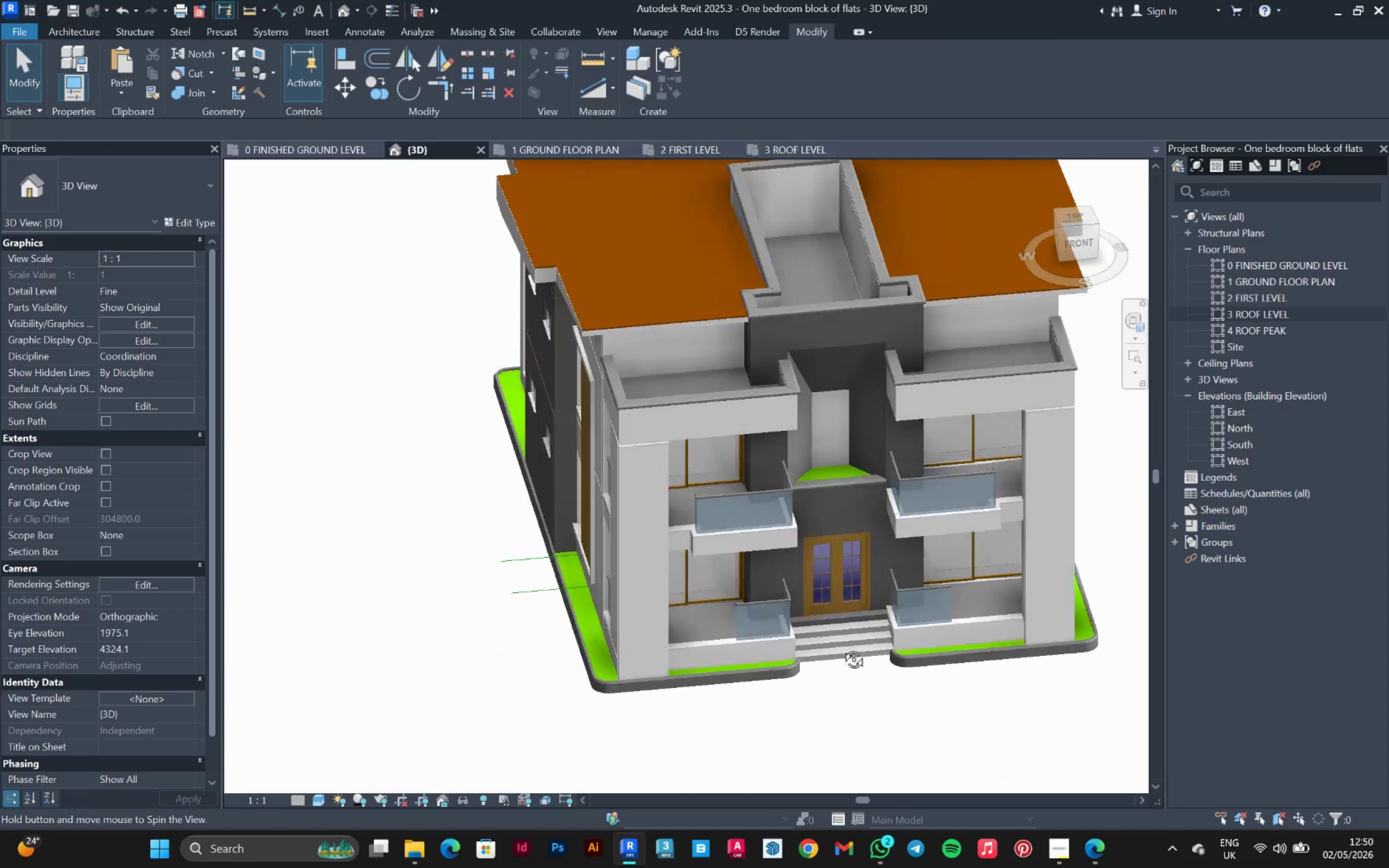 
key(Shift+ShiftLeft)
 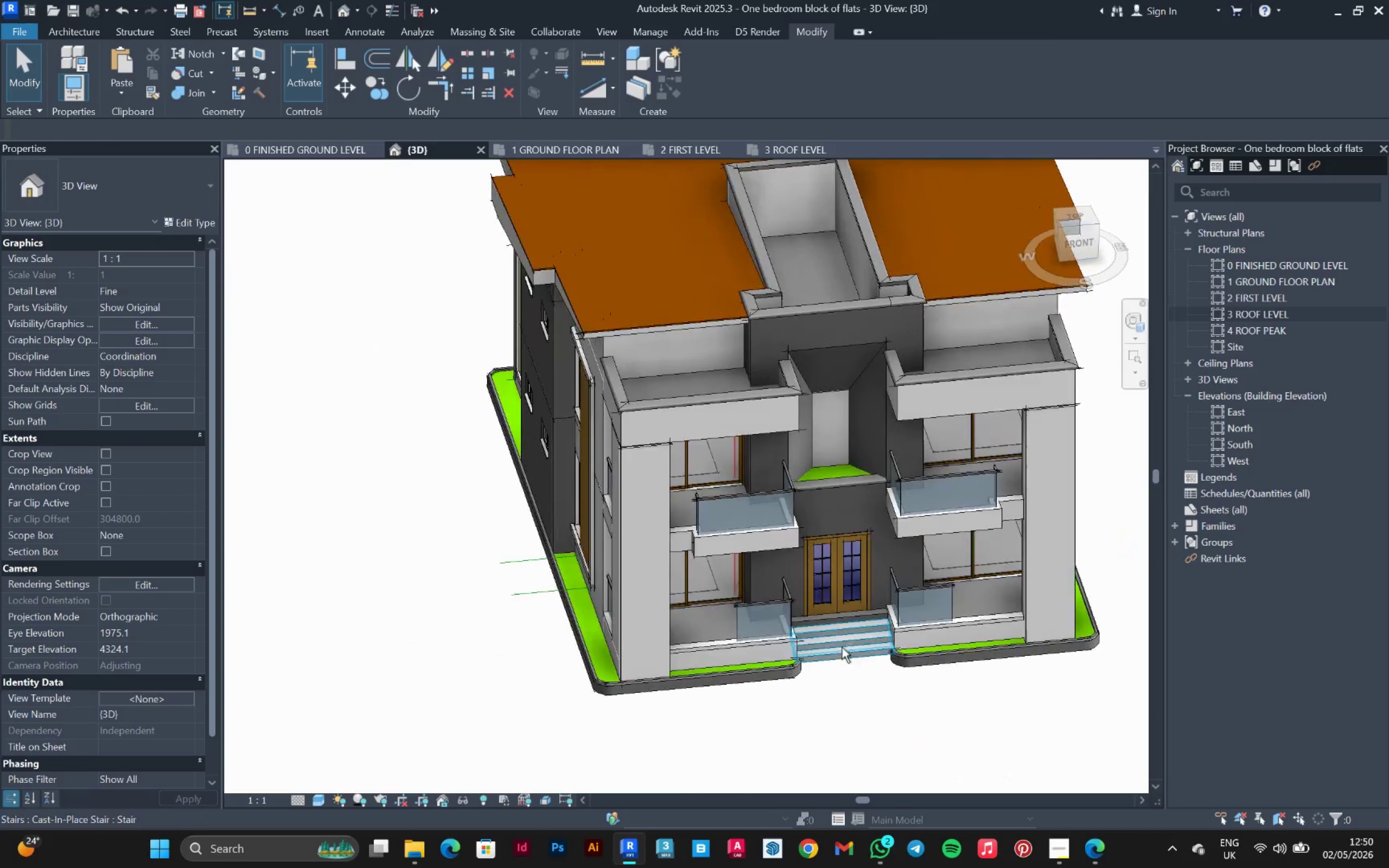 
key(Shift+ShiftLeft)
 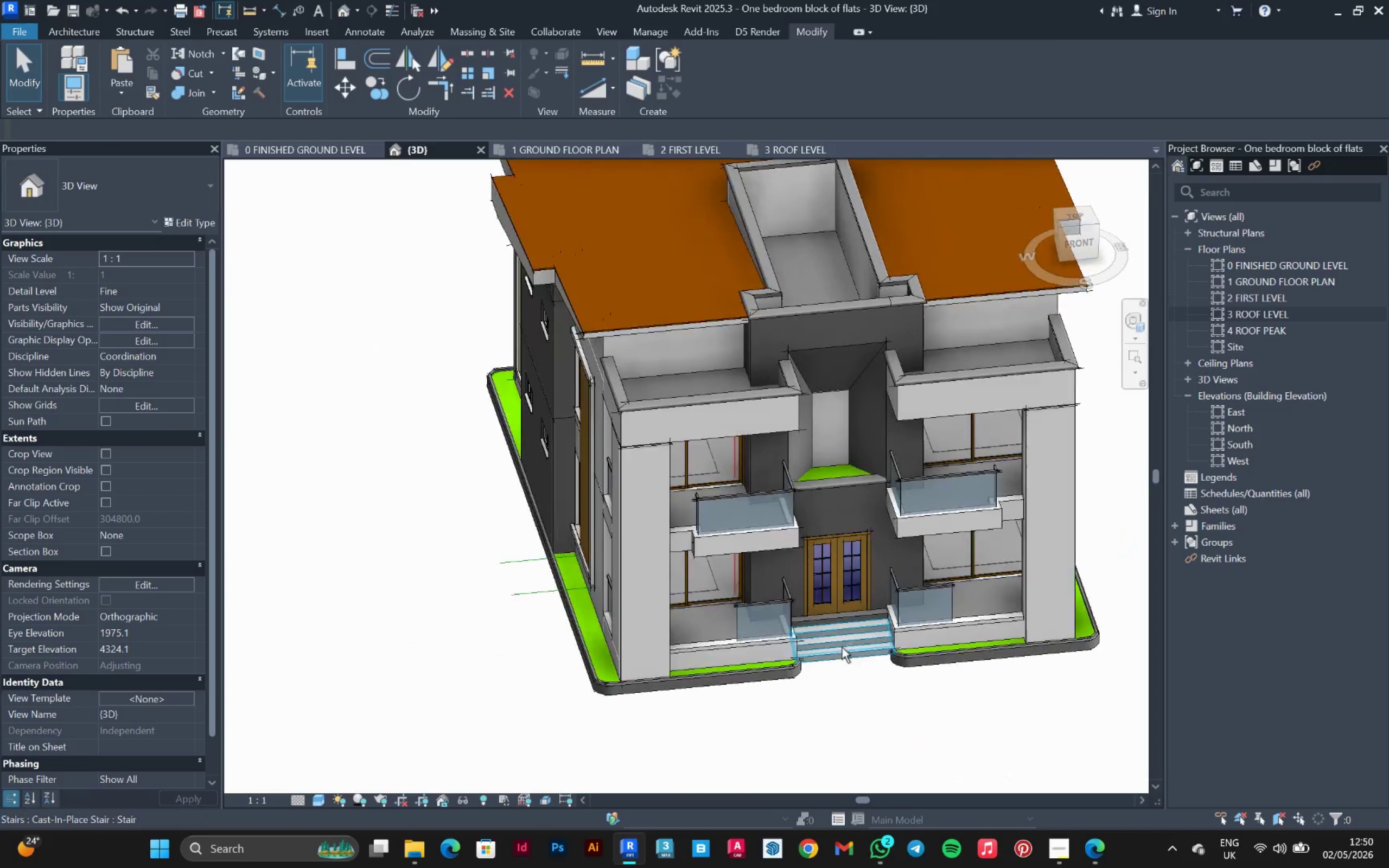 
key(Shift+ShiftLeft)
 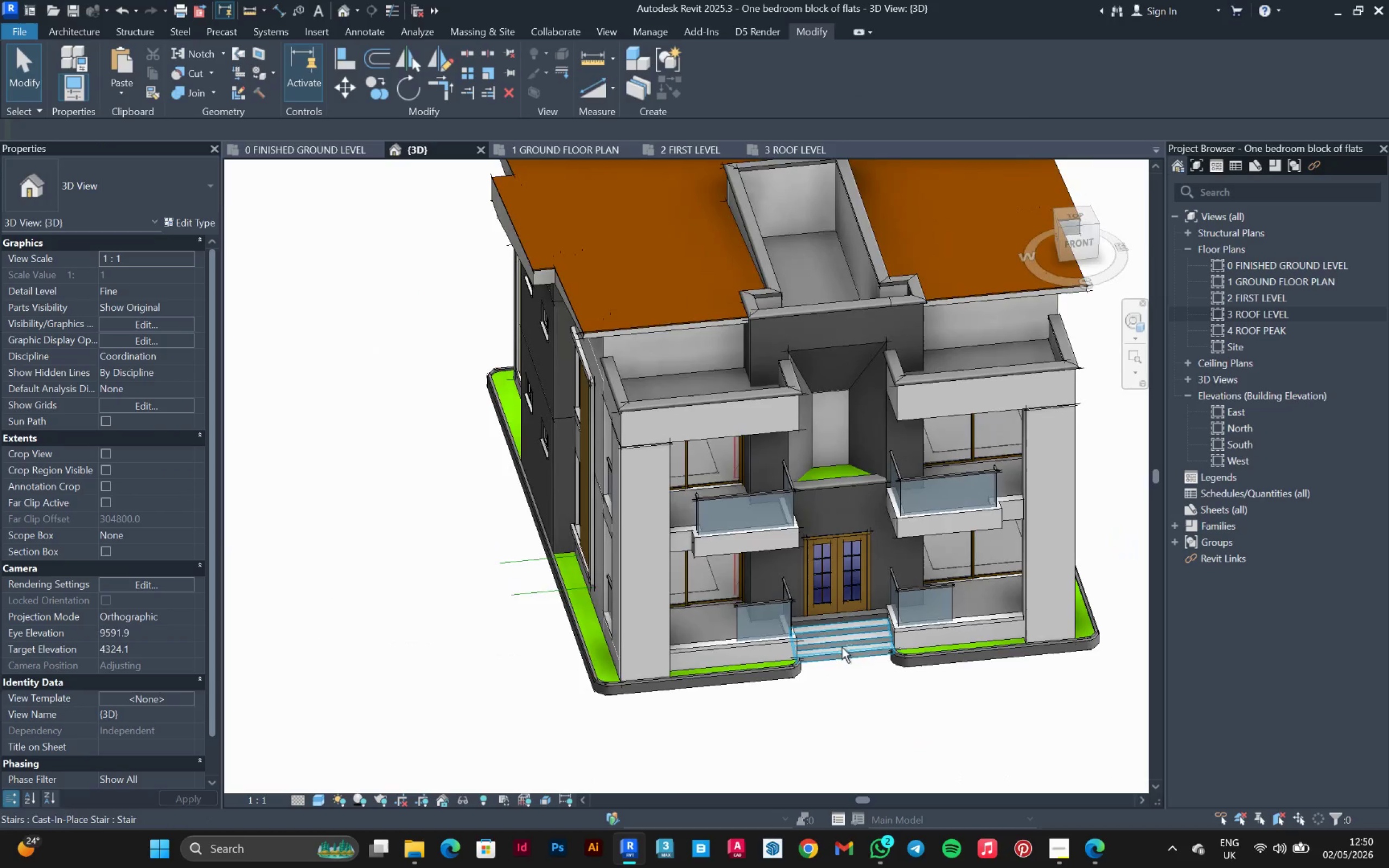 
key(Shift+ShiftLeft)
 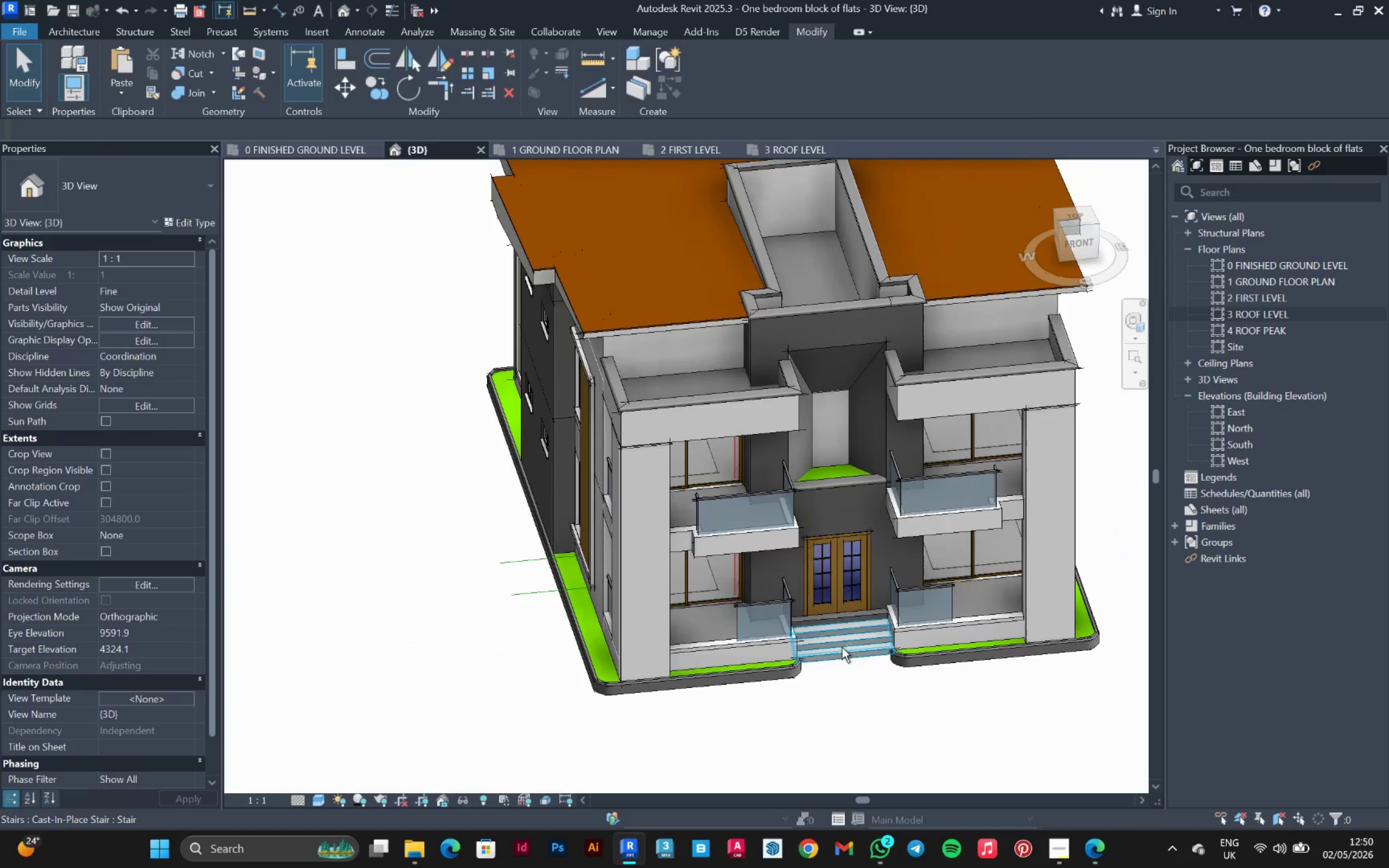 
key(Shift+ShiftLeft)
 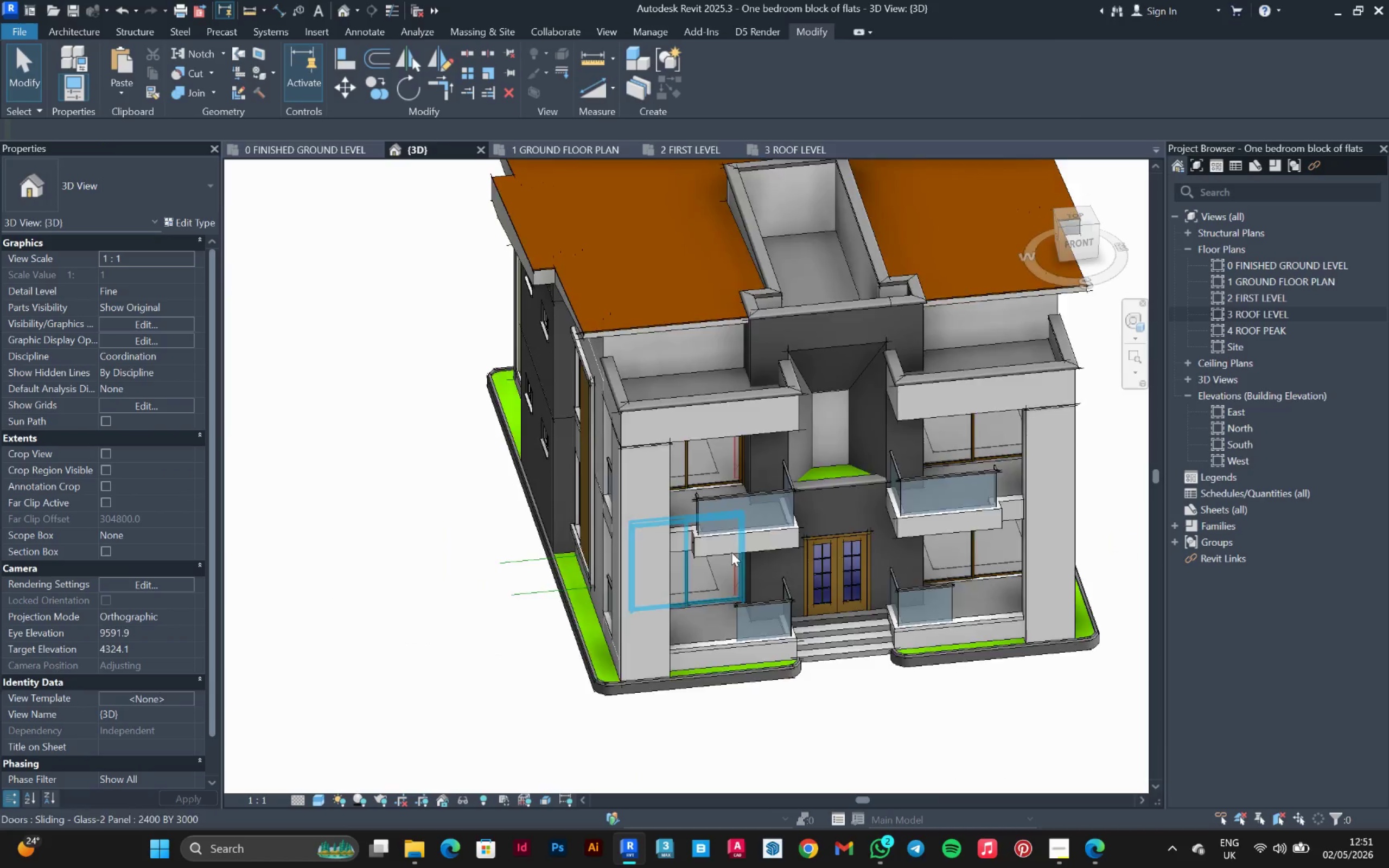 
hold_key(key=ShiftLeft, duration=1.5)
 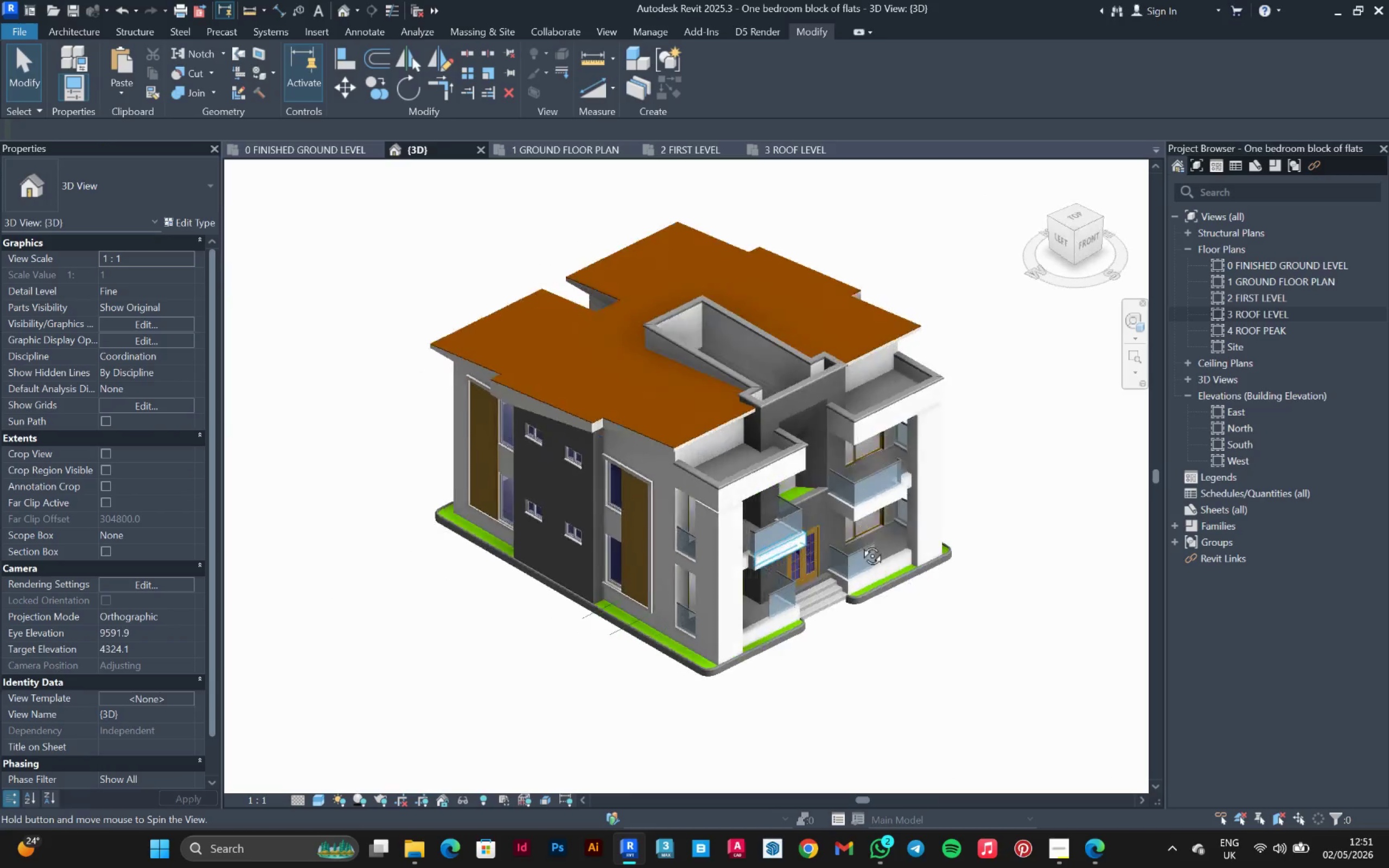 
scroll: coordinate [712, 533], scroll_direction: down, amount: 3.0
 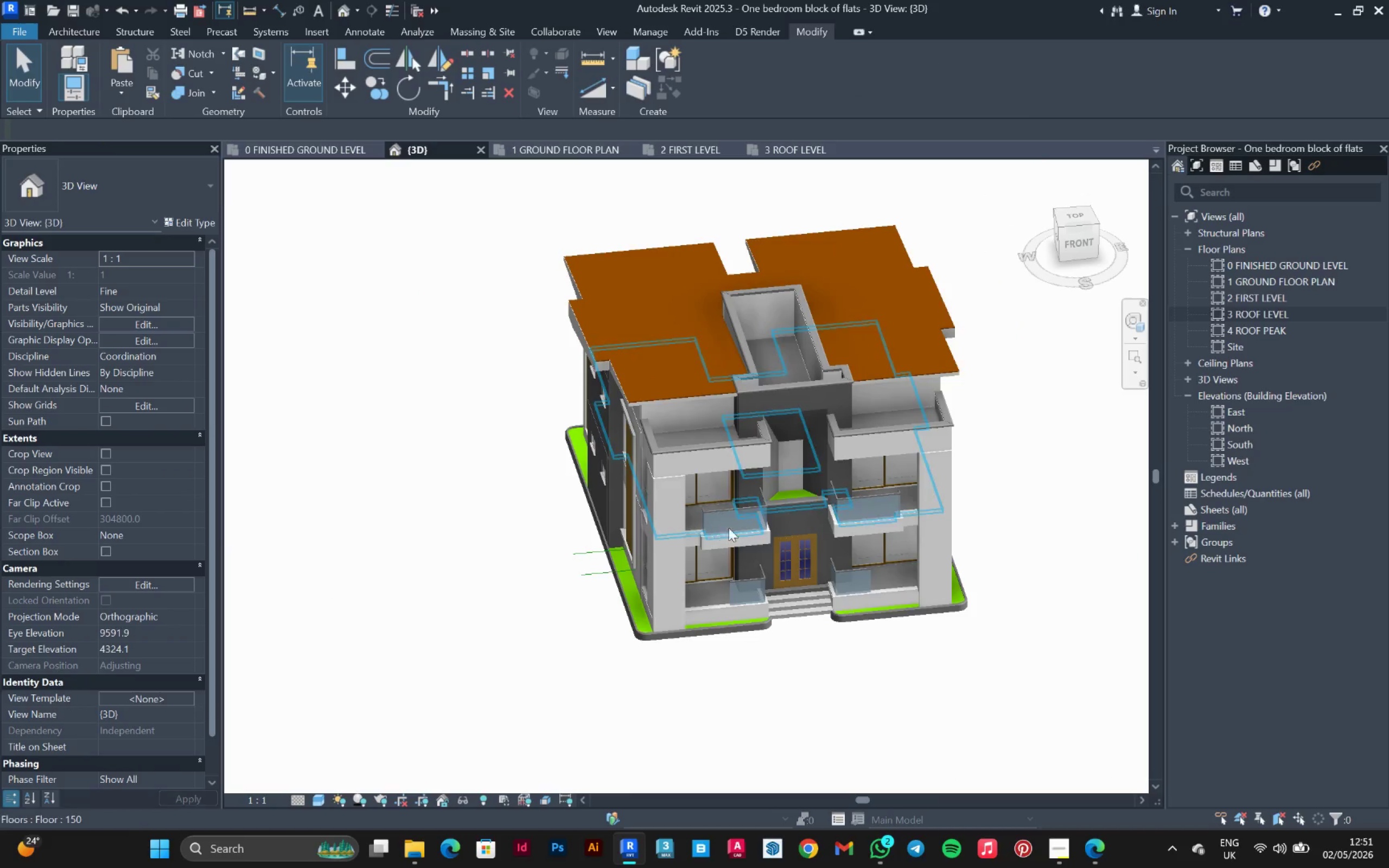 
hold_key(key=ShiftLeft, duration=1.51)
 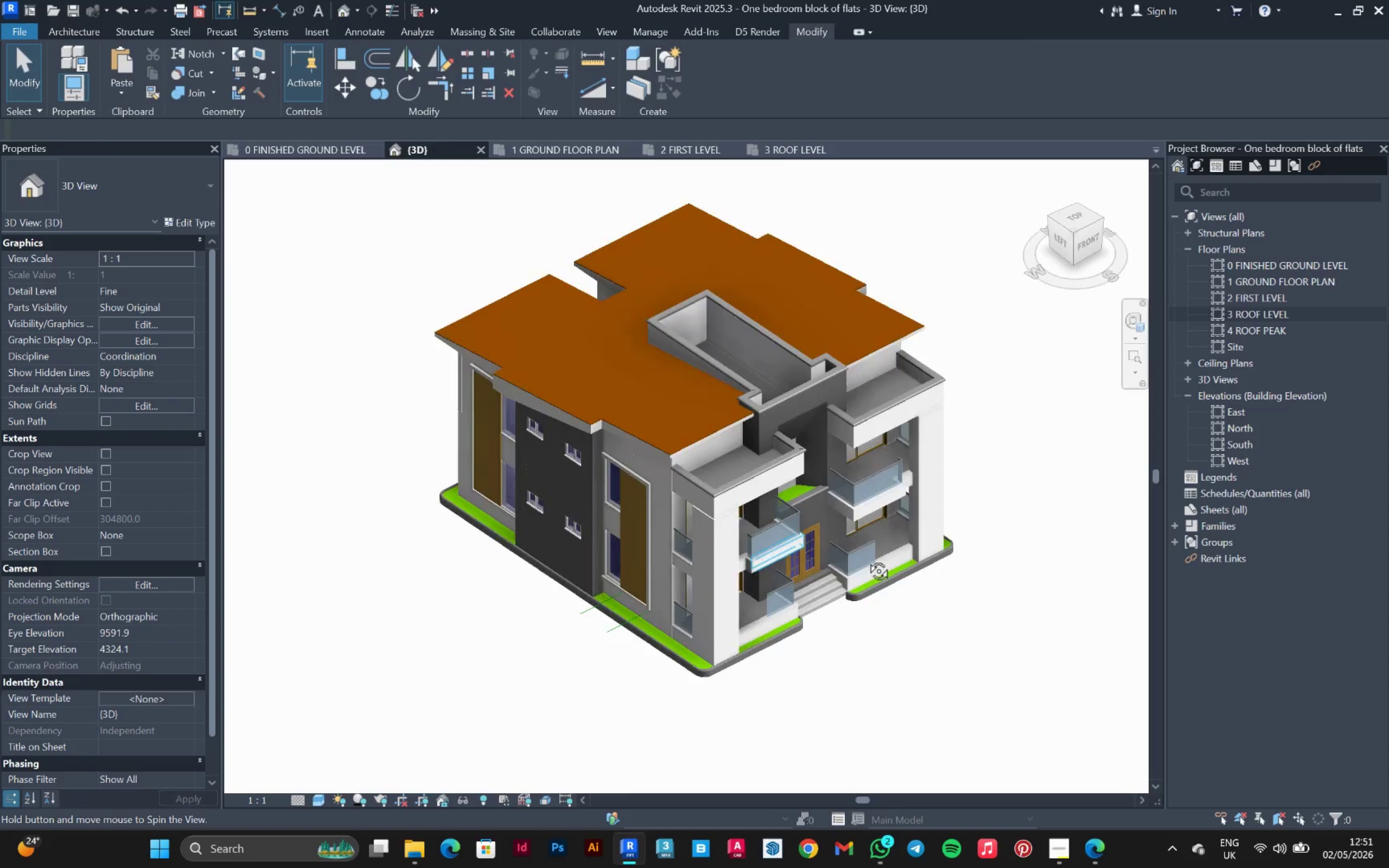 
key(Shift+ShiftLeft)
 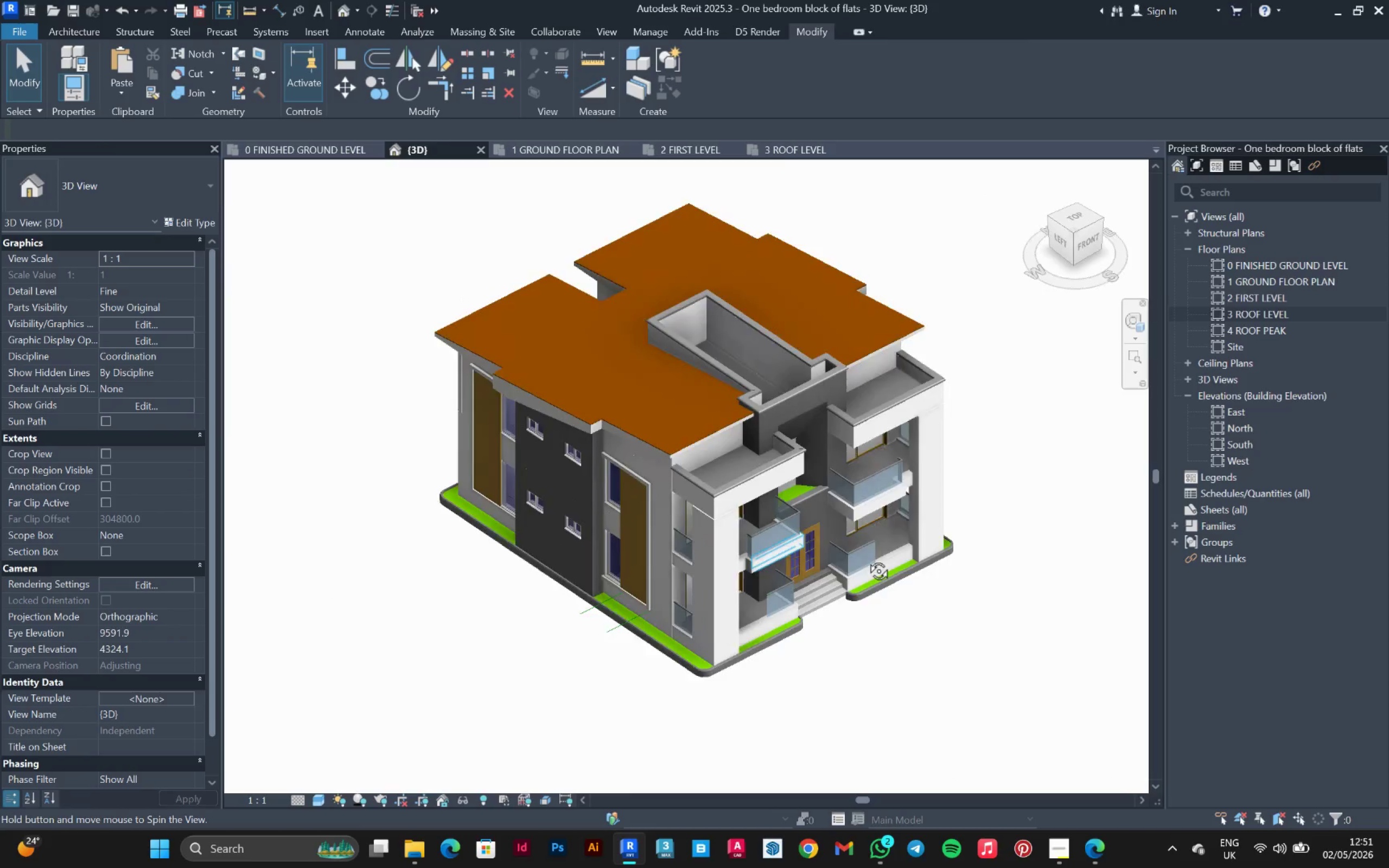 
key(Shift+ShiftLeft)
 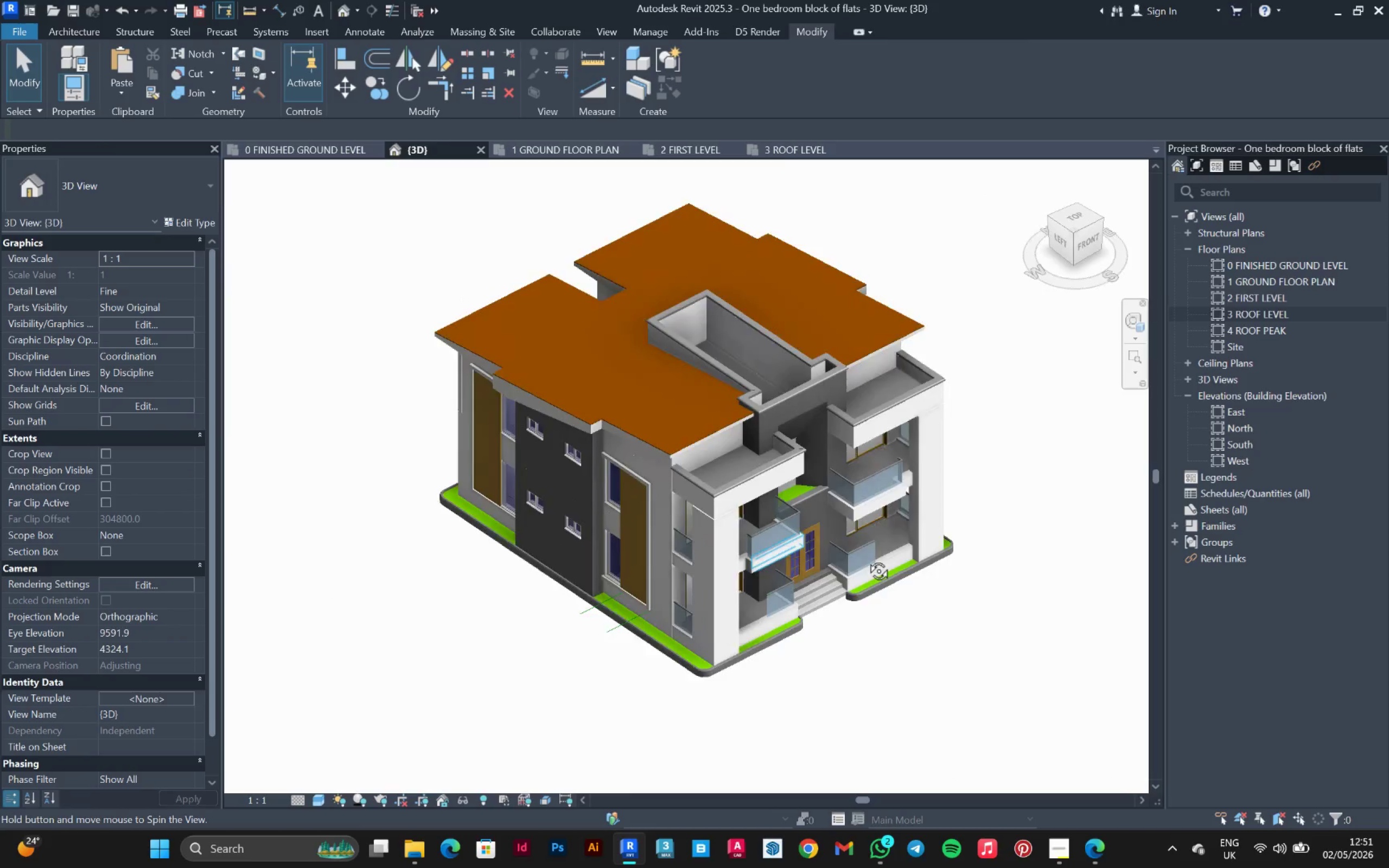 
key(Shift+ShiftLeft)
 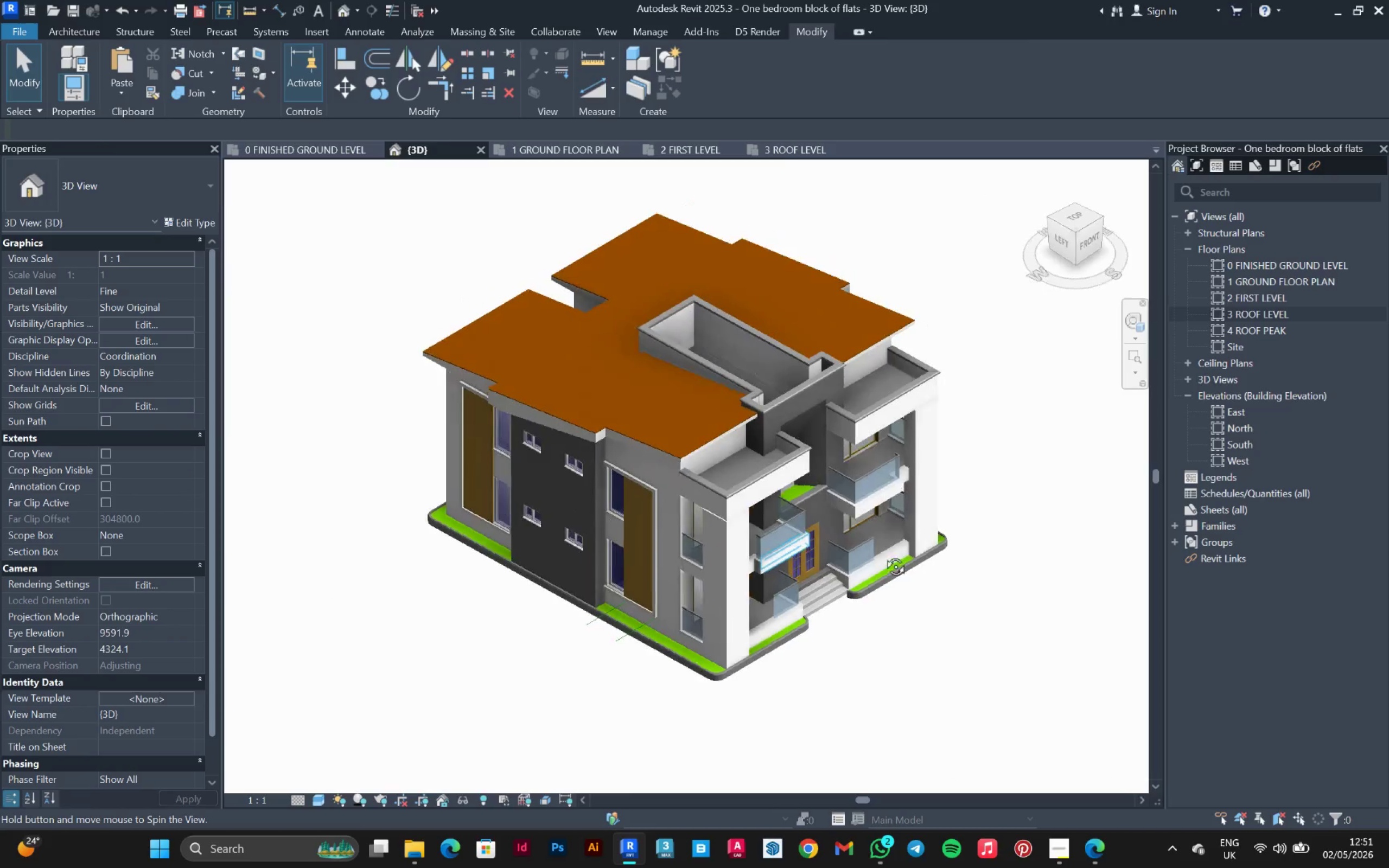 
key(Shift+ShiftLeft)
 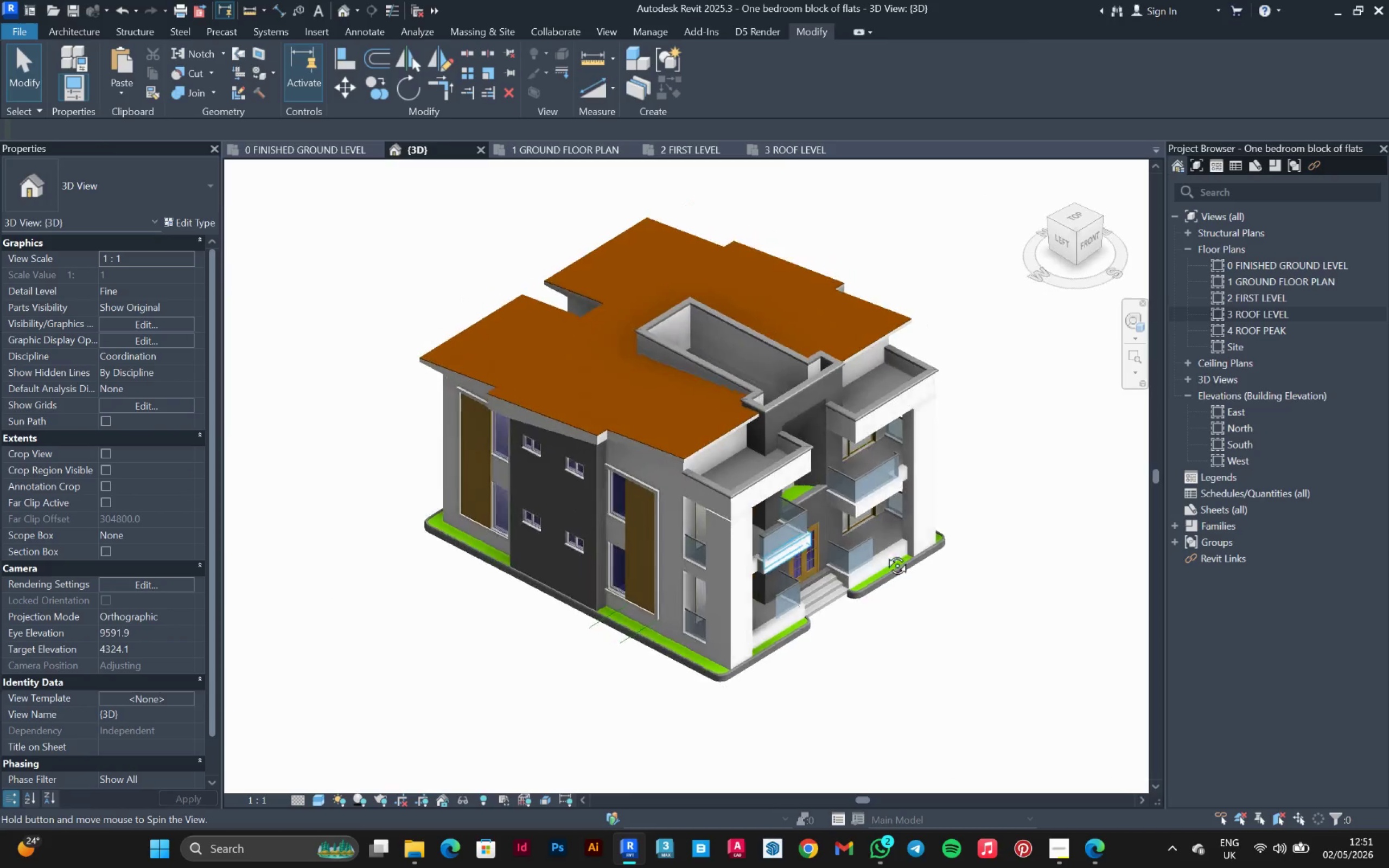 
key(Shift+ShiftLeft)
 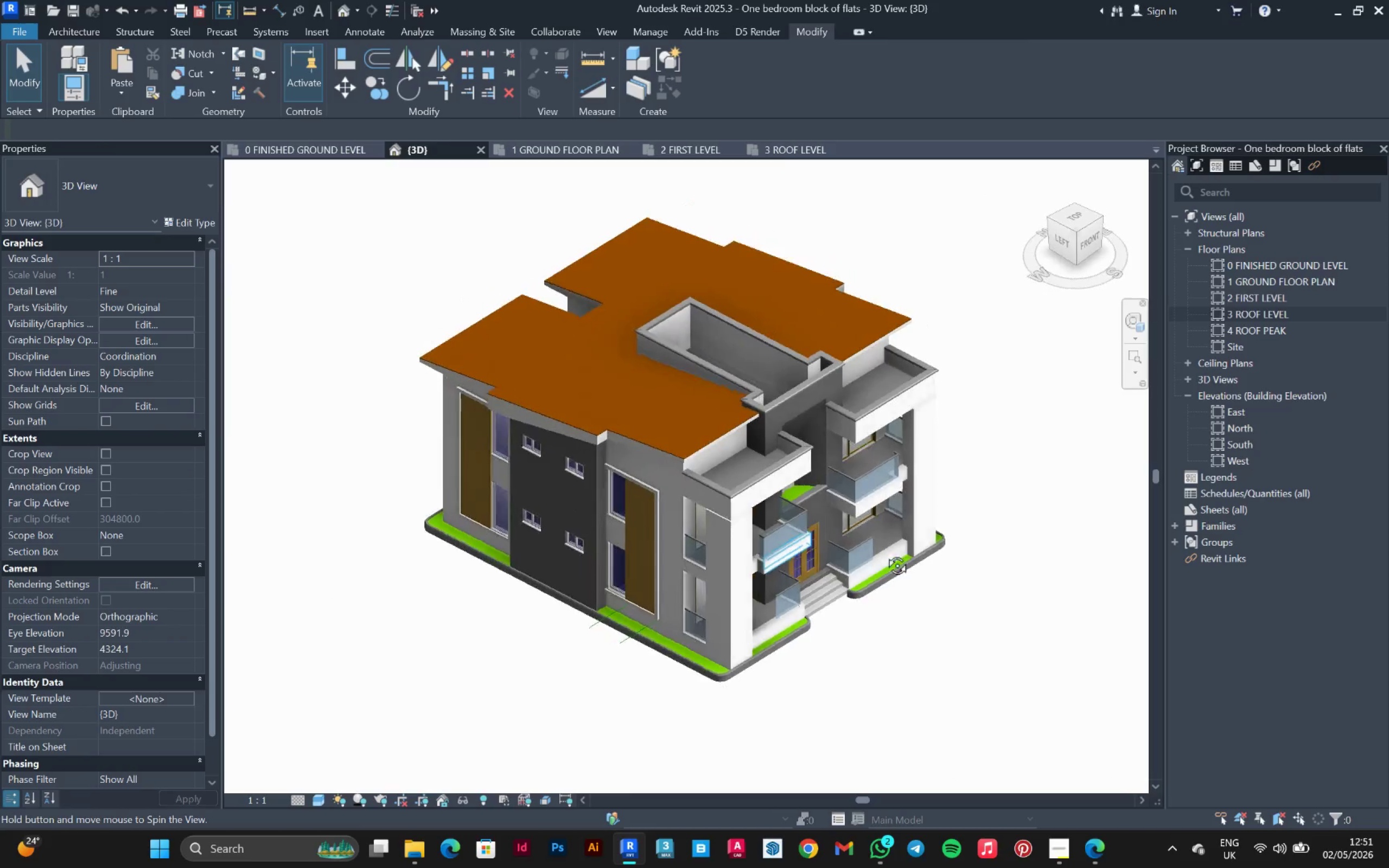 
key(Shift+ShiftLeft)
 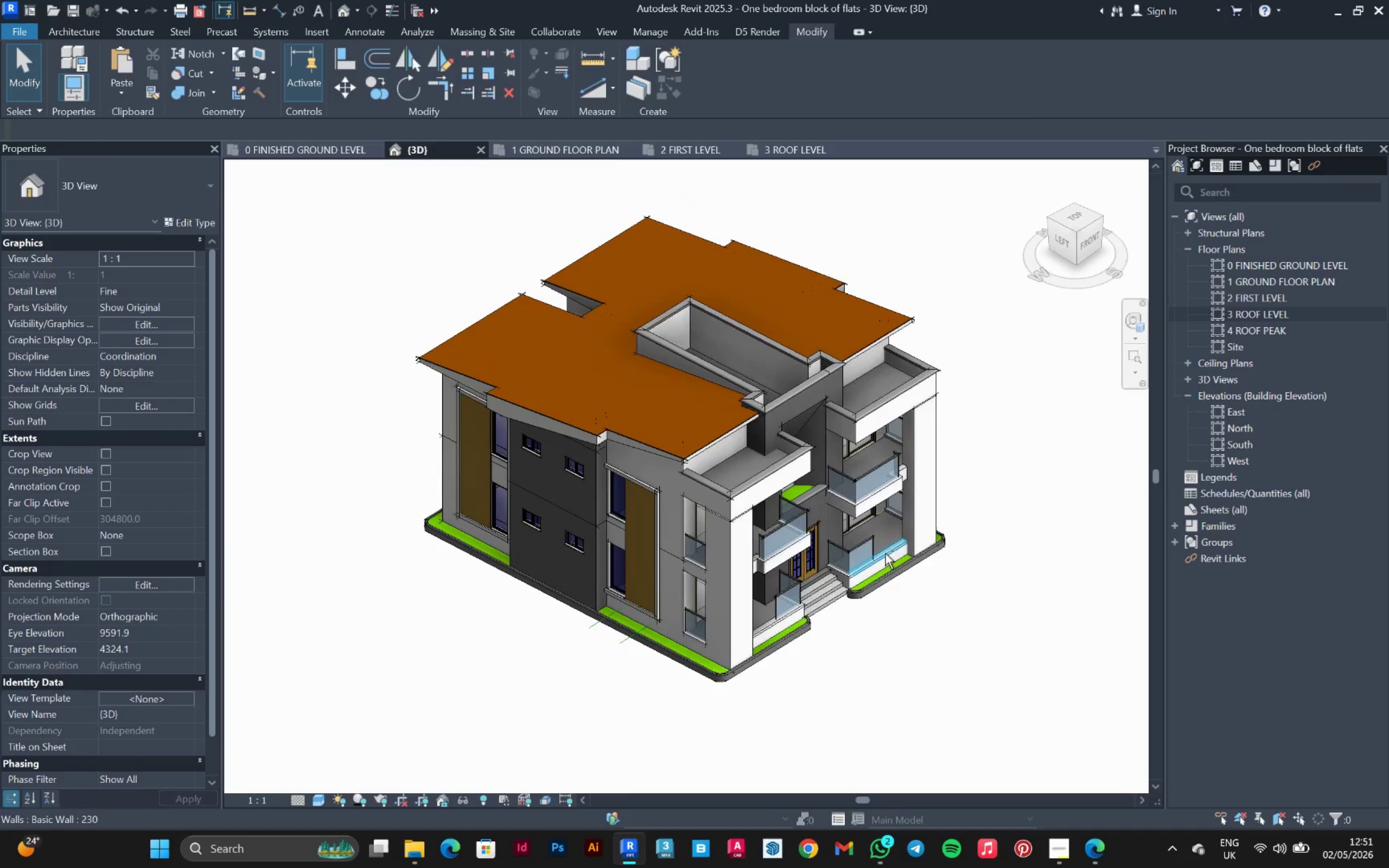 
key(Shift+ShiftLeft)
 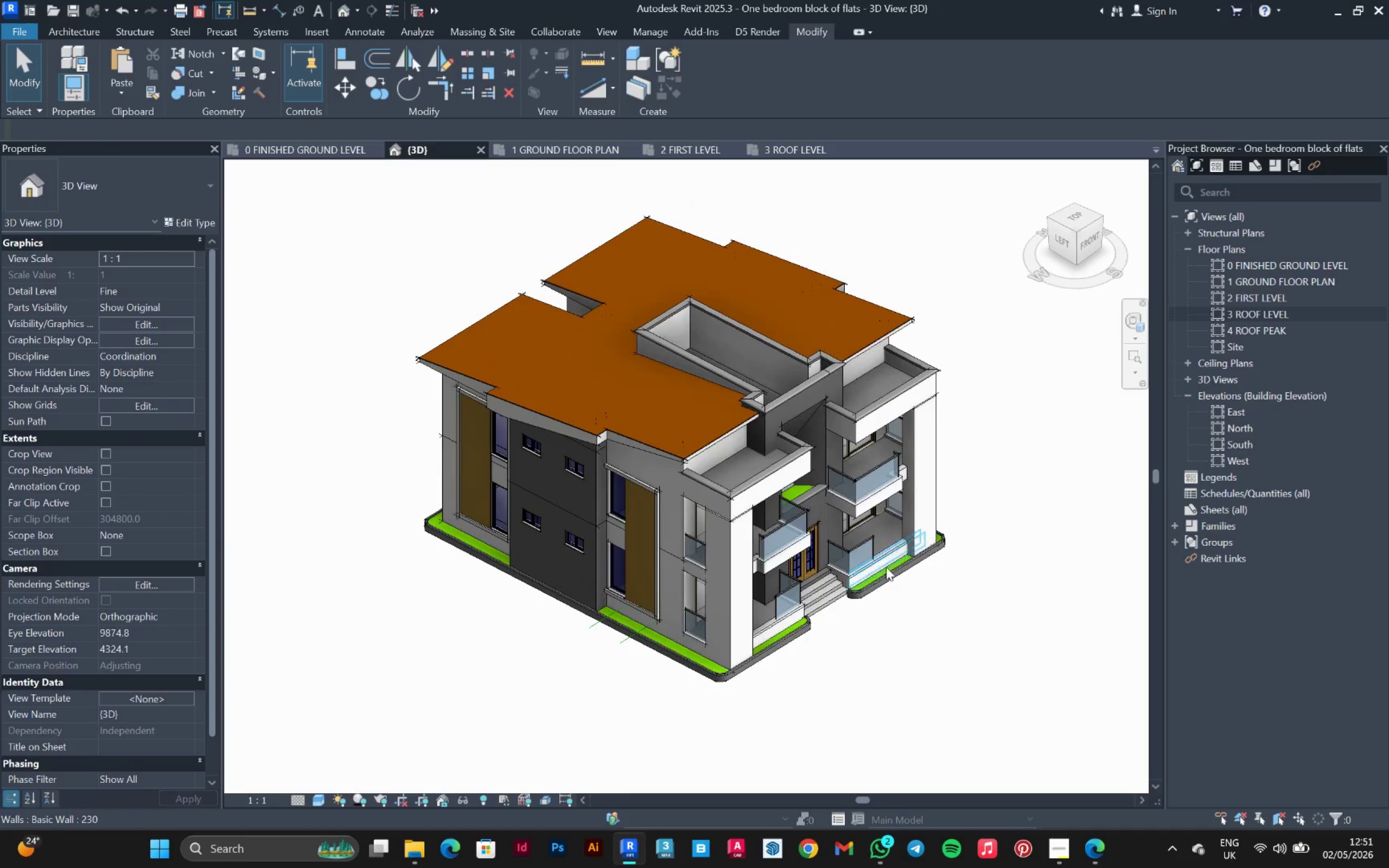 
scroll: coordinate [927, 599], scroll_direction: none, amount: 0.0
 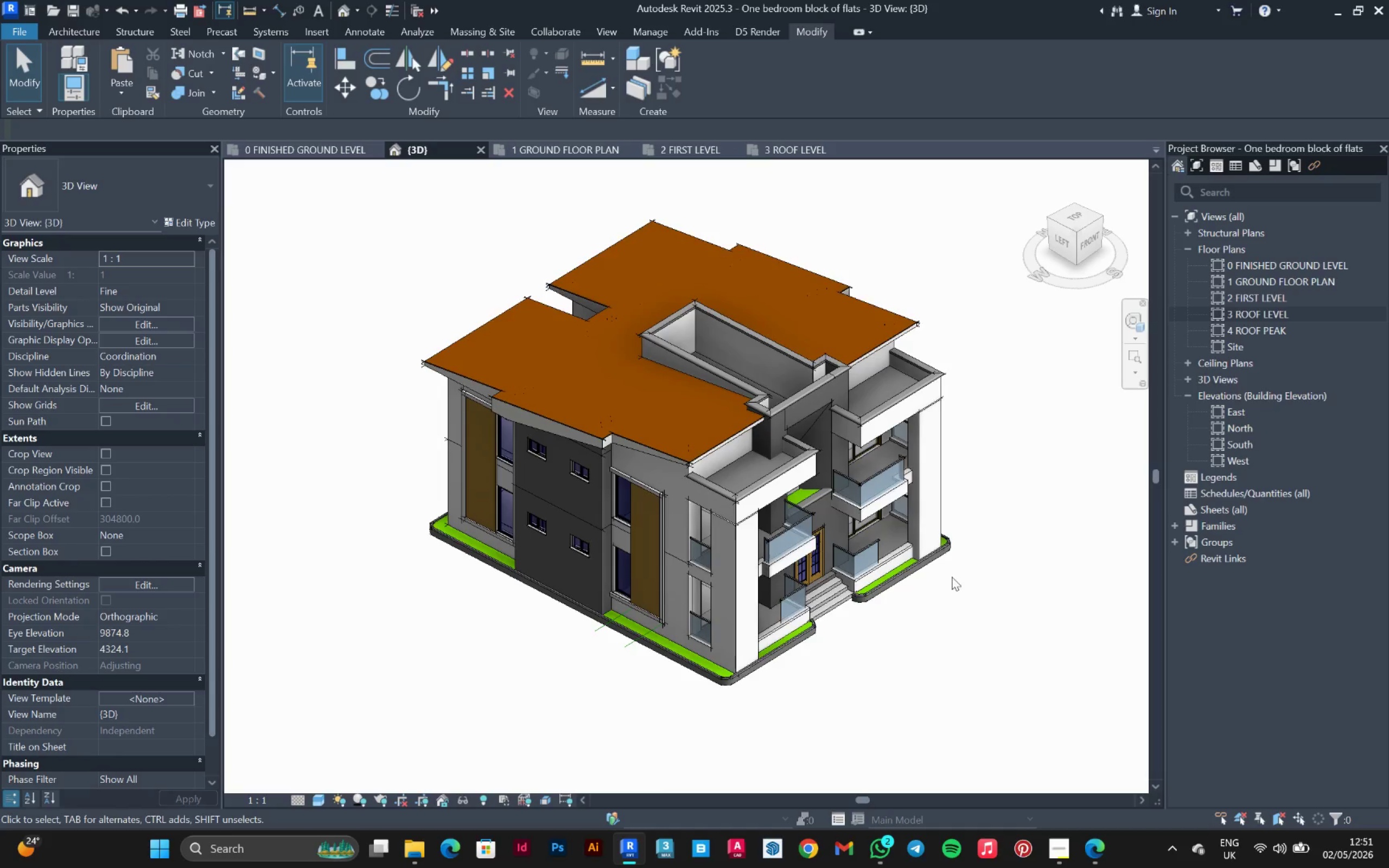 
scroll: coordinate [915, 571], scroll_direction: down, amount: 2.0
 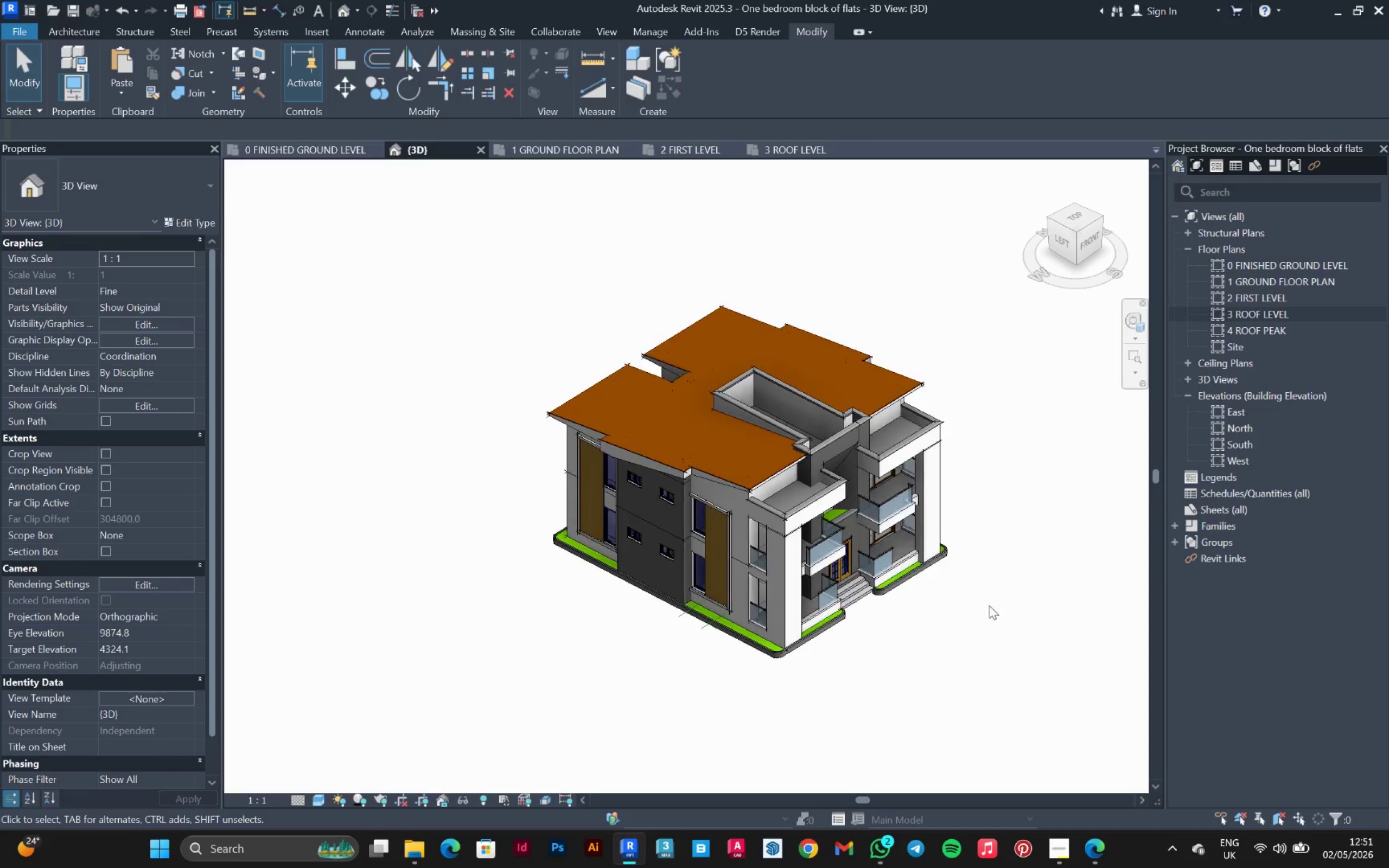 
hold_key(key=ShiftLeft, duration=1.51)
 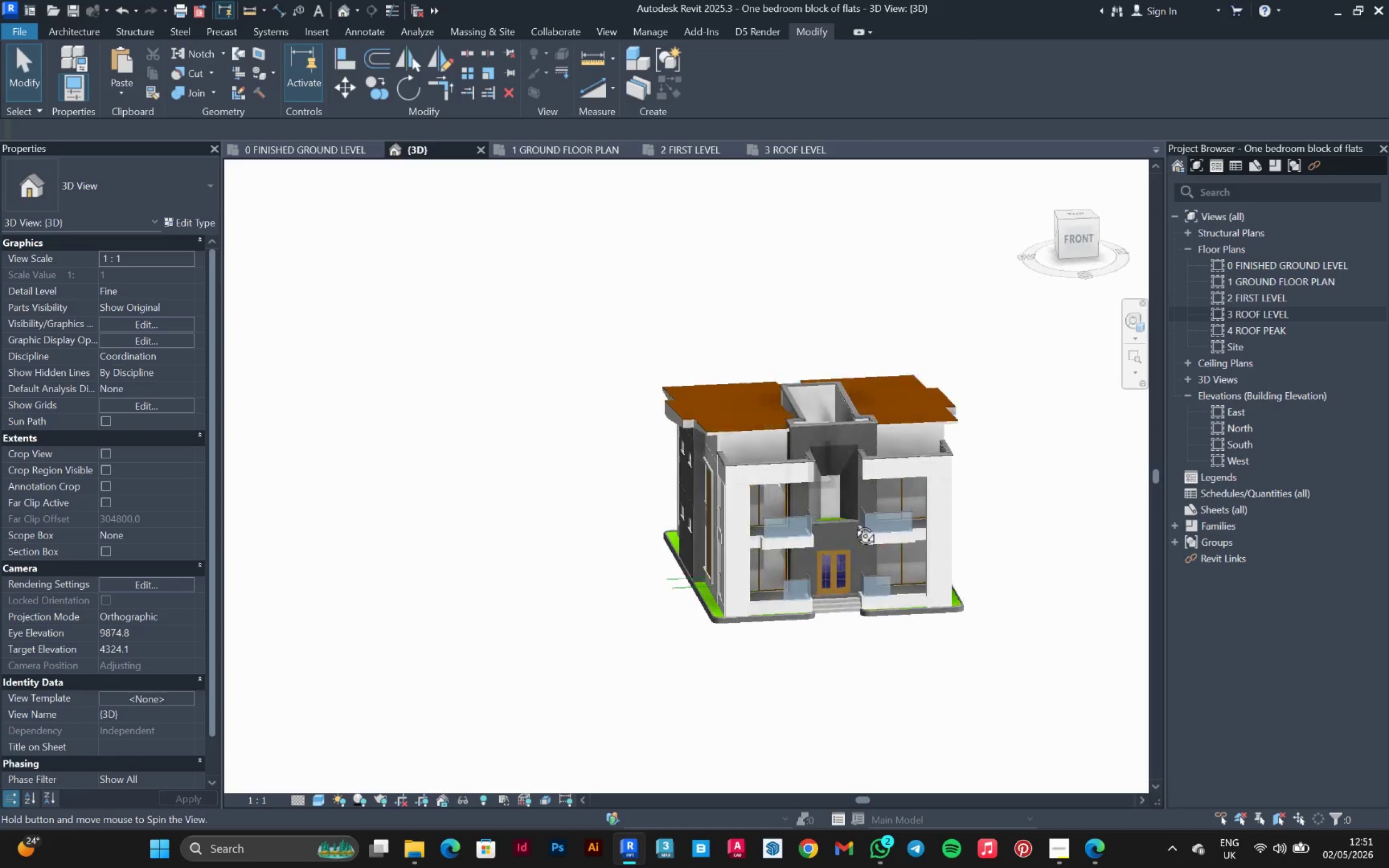 
hold_key(key=ShiftLeft, duration=1.5)
 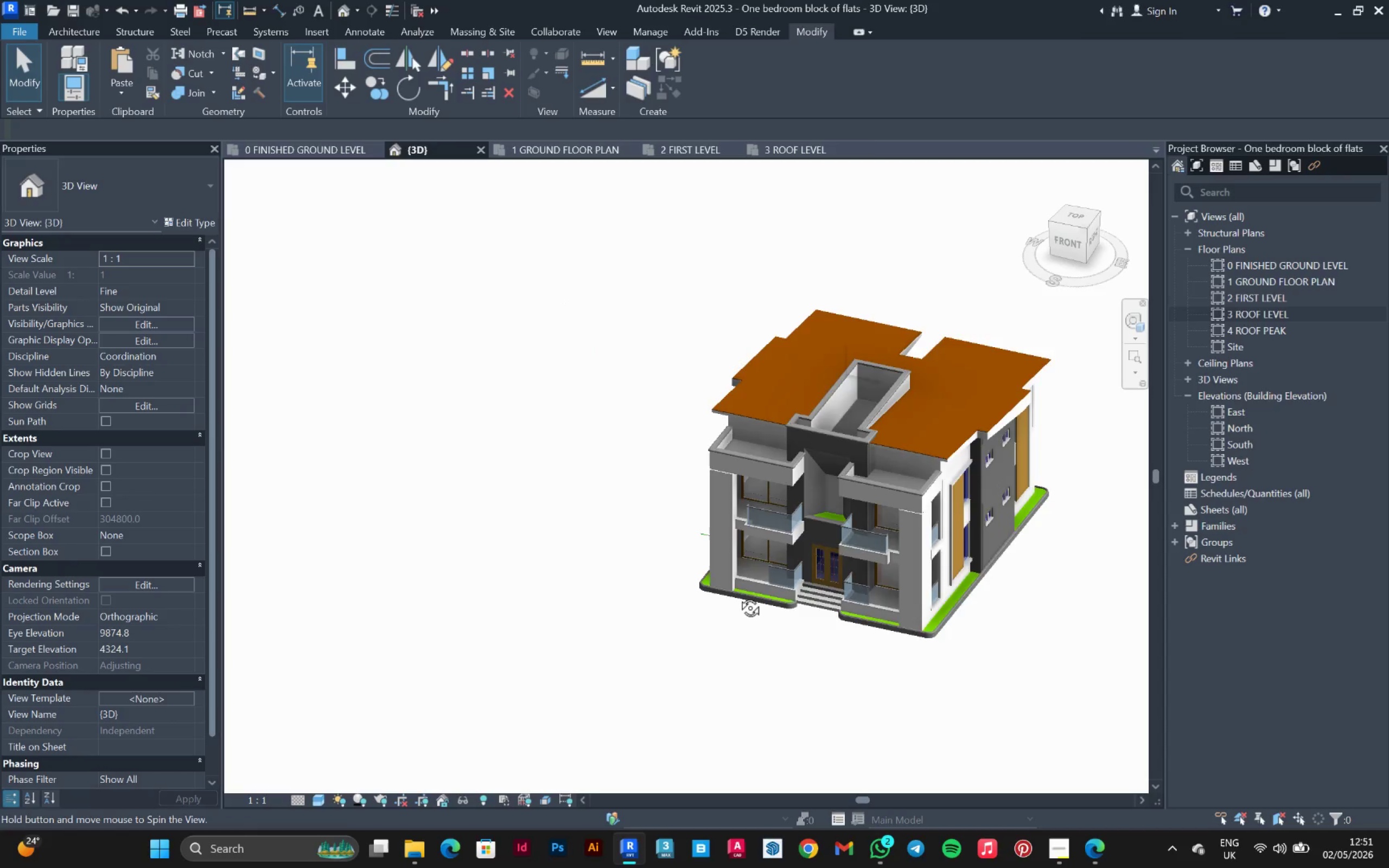 
hold_key(key=ShiftLeft, duration=1.5)
 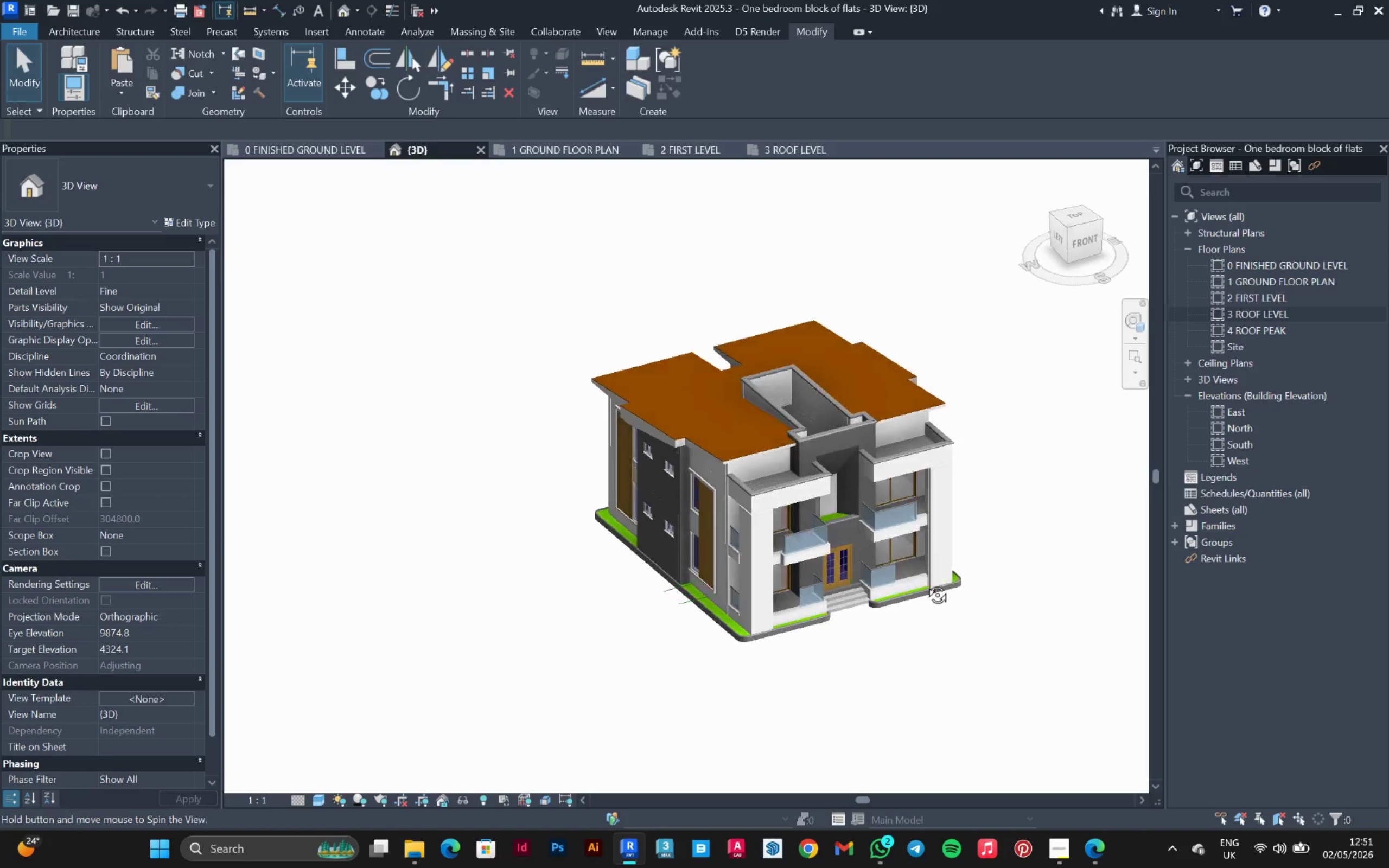 
hold_key(key=ShiftLeft, duration=1.34)
 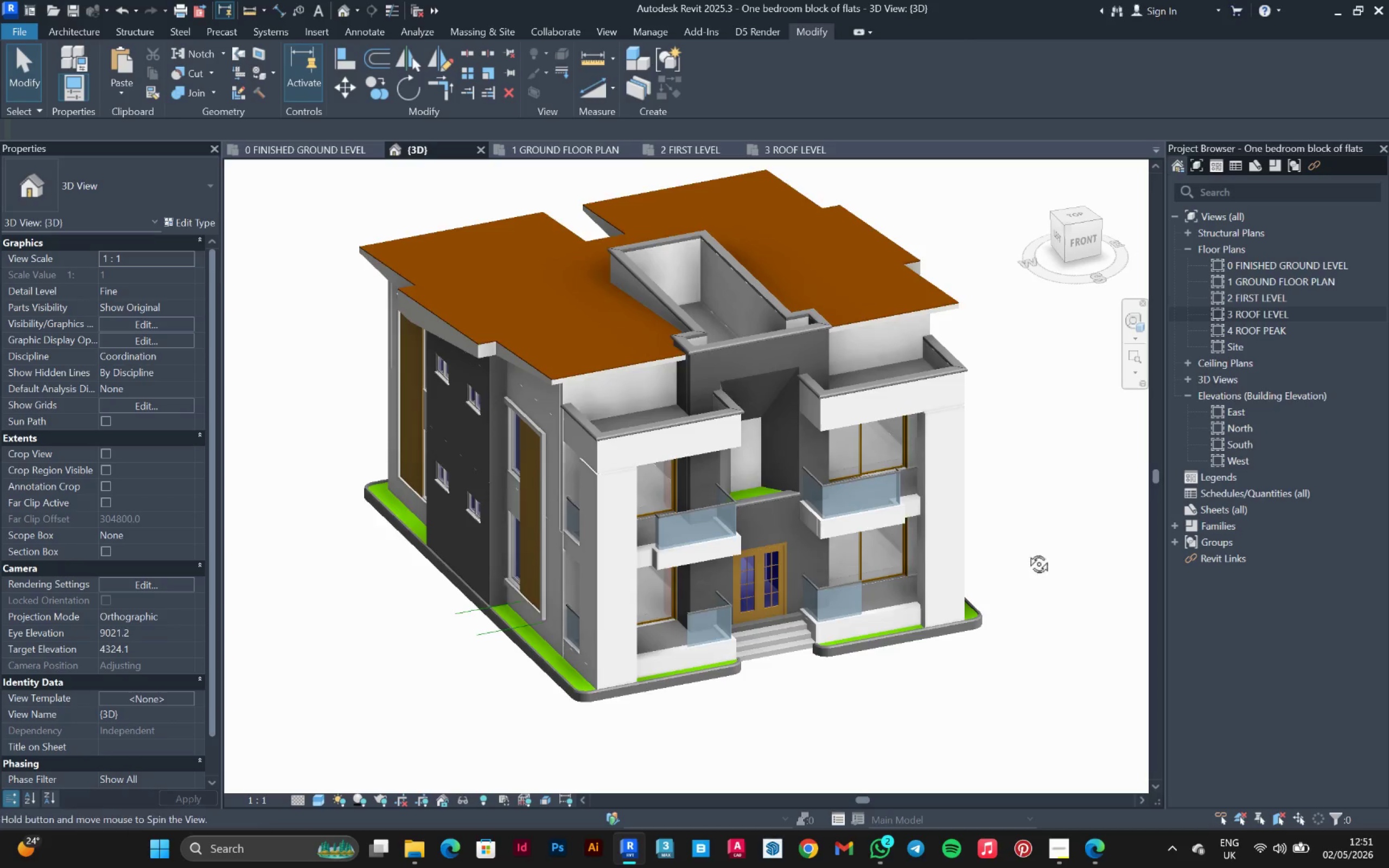 
hold_key(key=ShiftLeft, duration=0.62)
 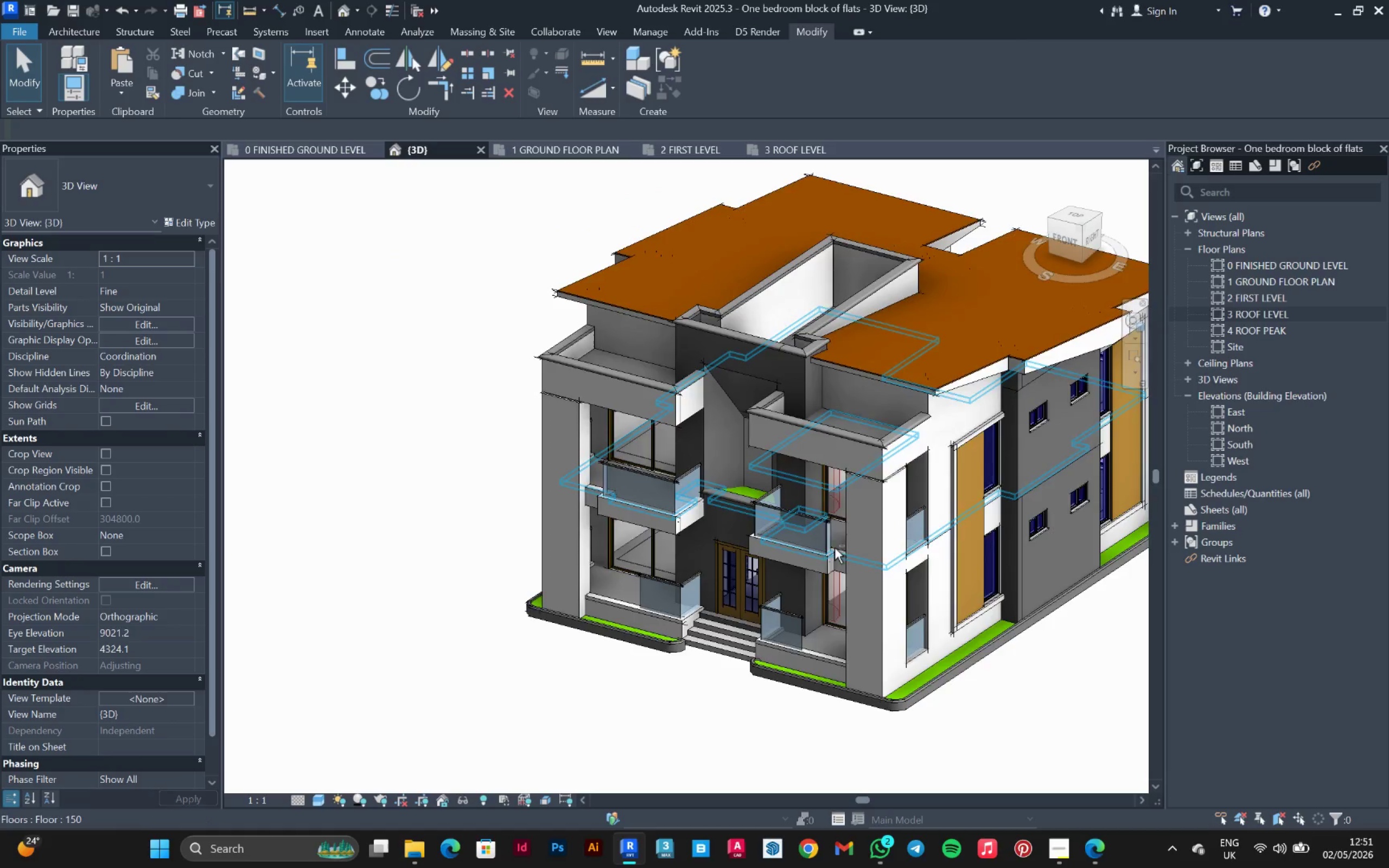 
scroll: coordinate [941, 550], scroll_direction: up, amount: 3.0
 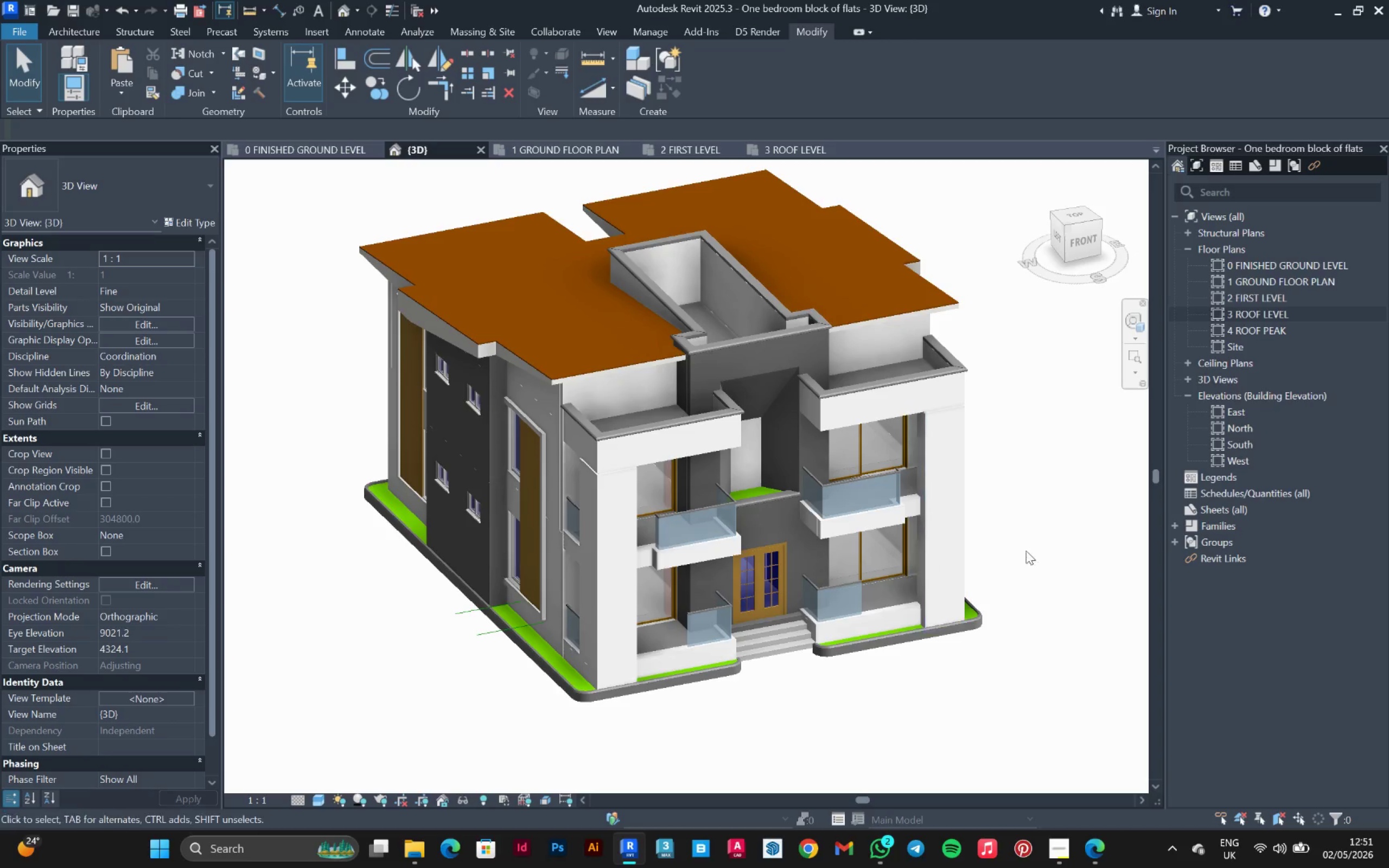 
scroll: coordinate [832, 546], scroll_direction: down, amount: 1.0
 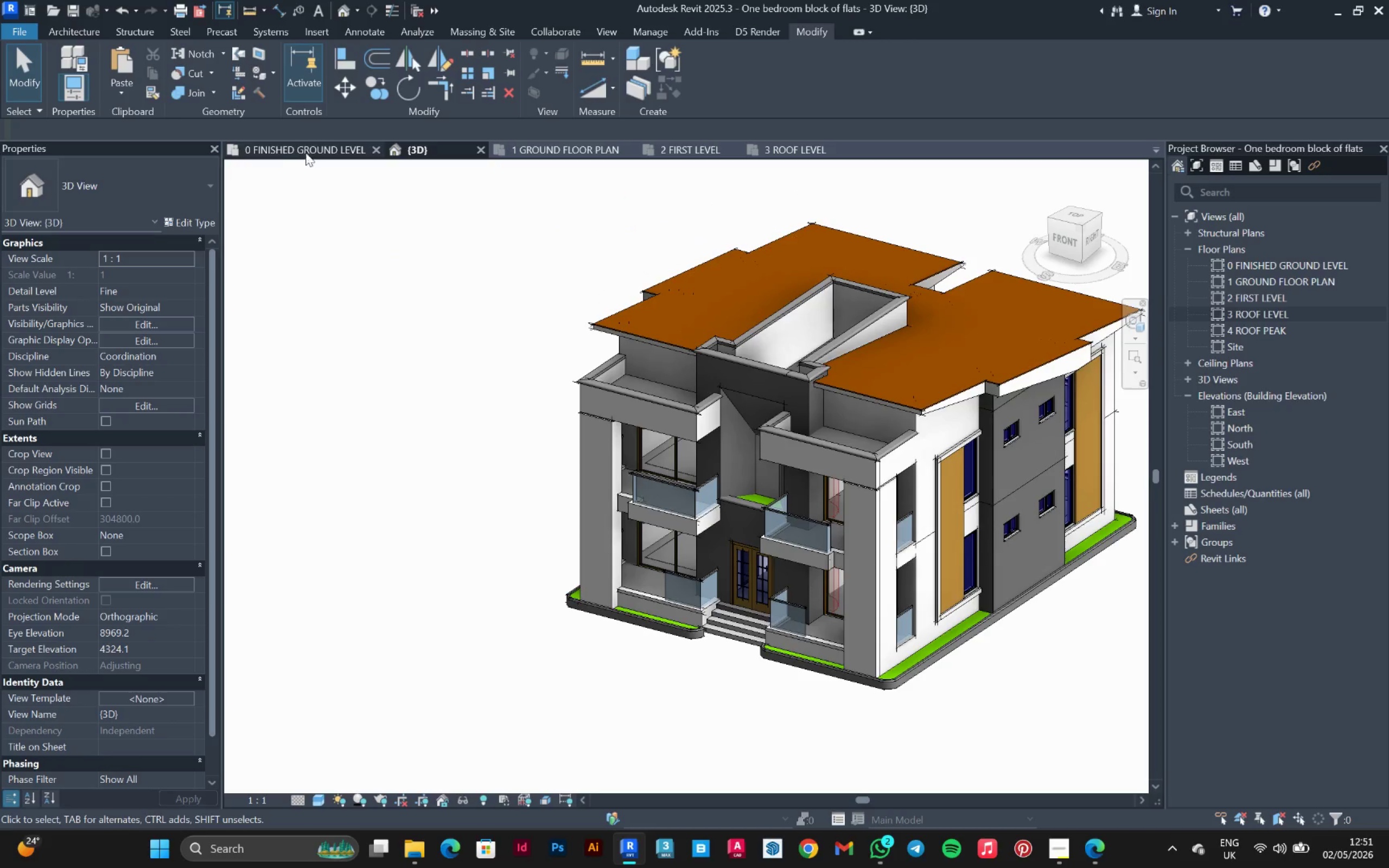 
hold_key(key=ShiftLeft, duration=1.25)
 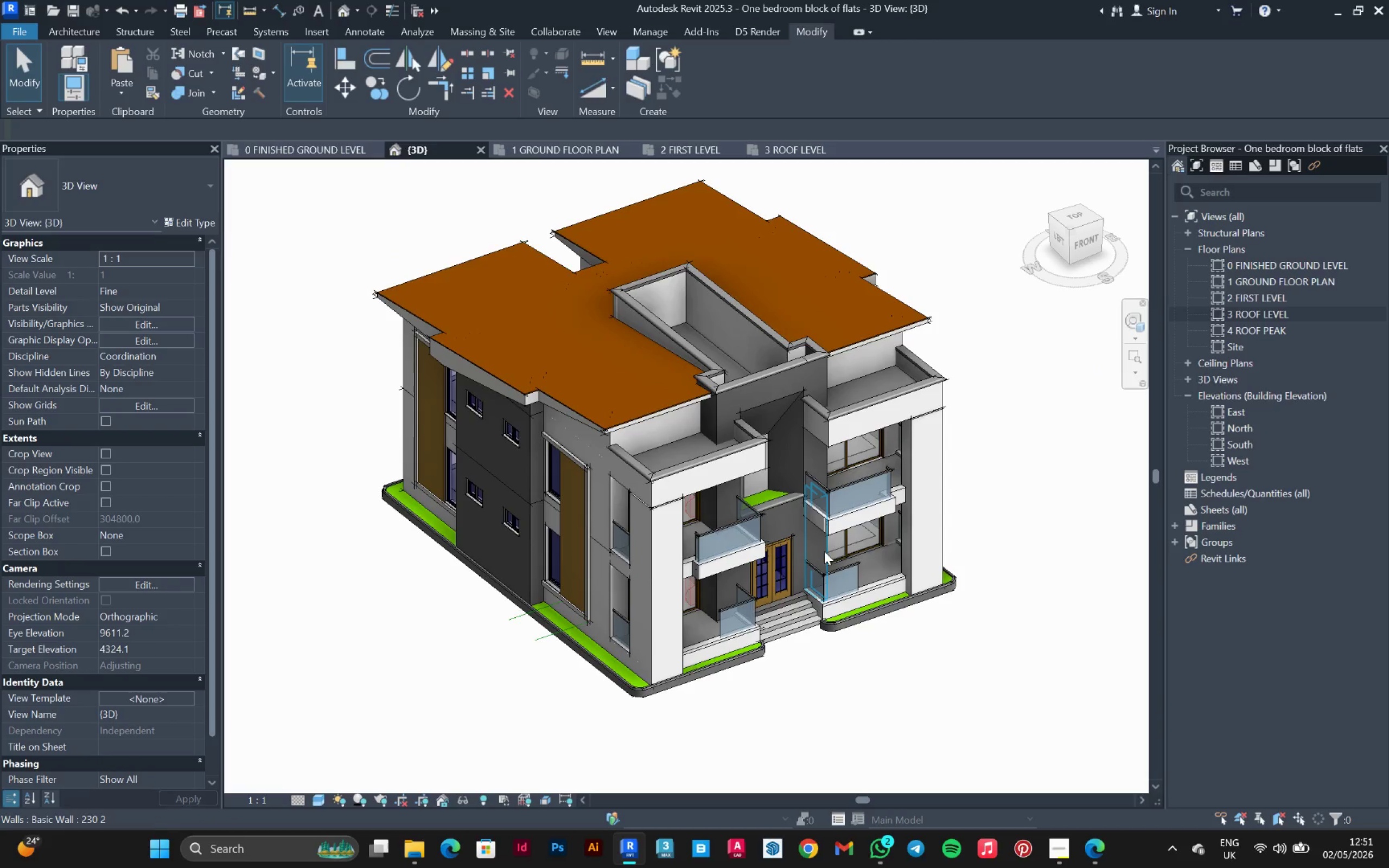 
hold_key(key=ShiftLeft, duration=1.5)
 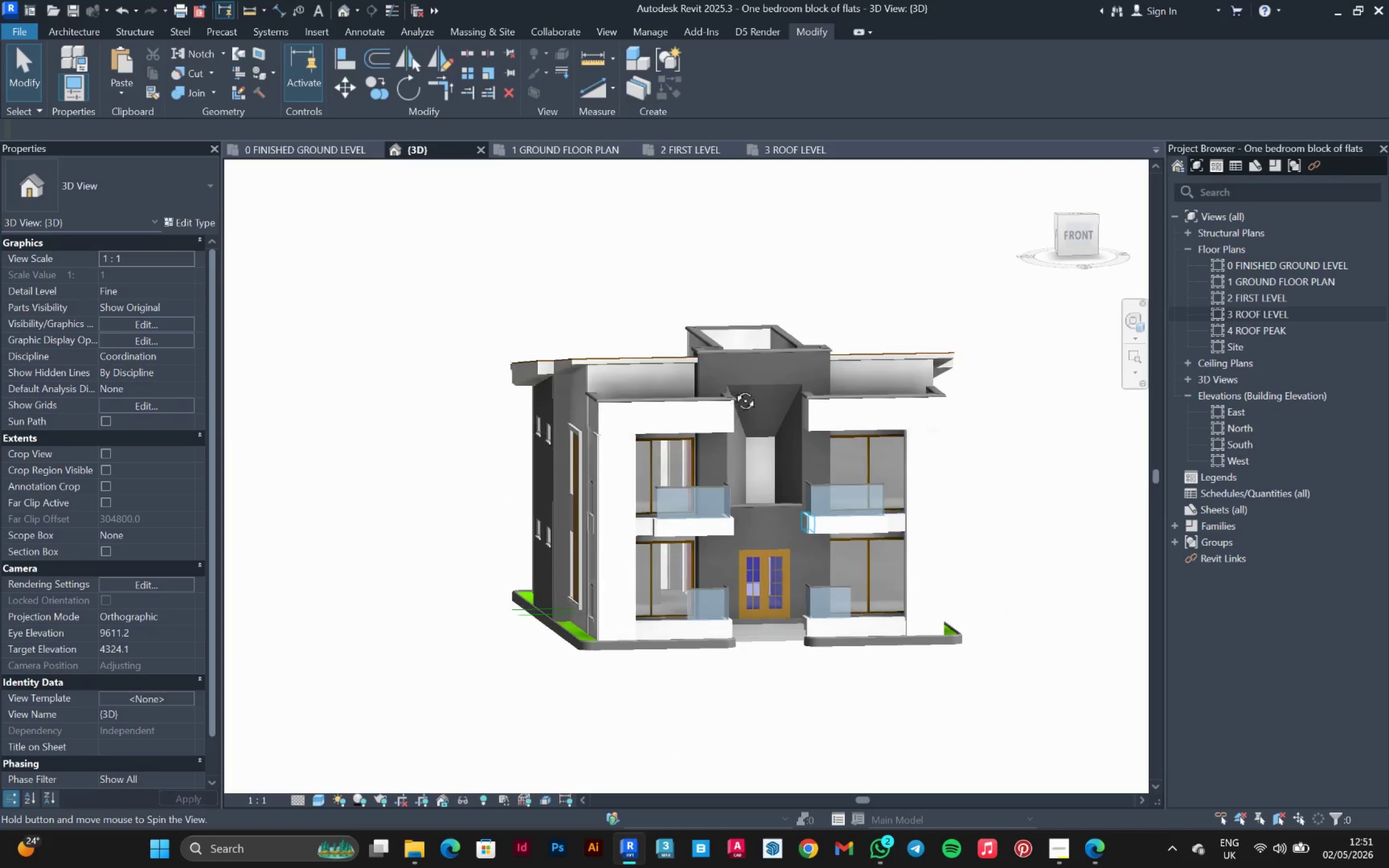 
hold_key(key=ShiftLeft, duration=1.5)
 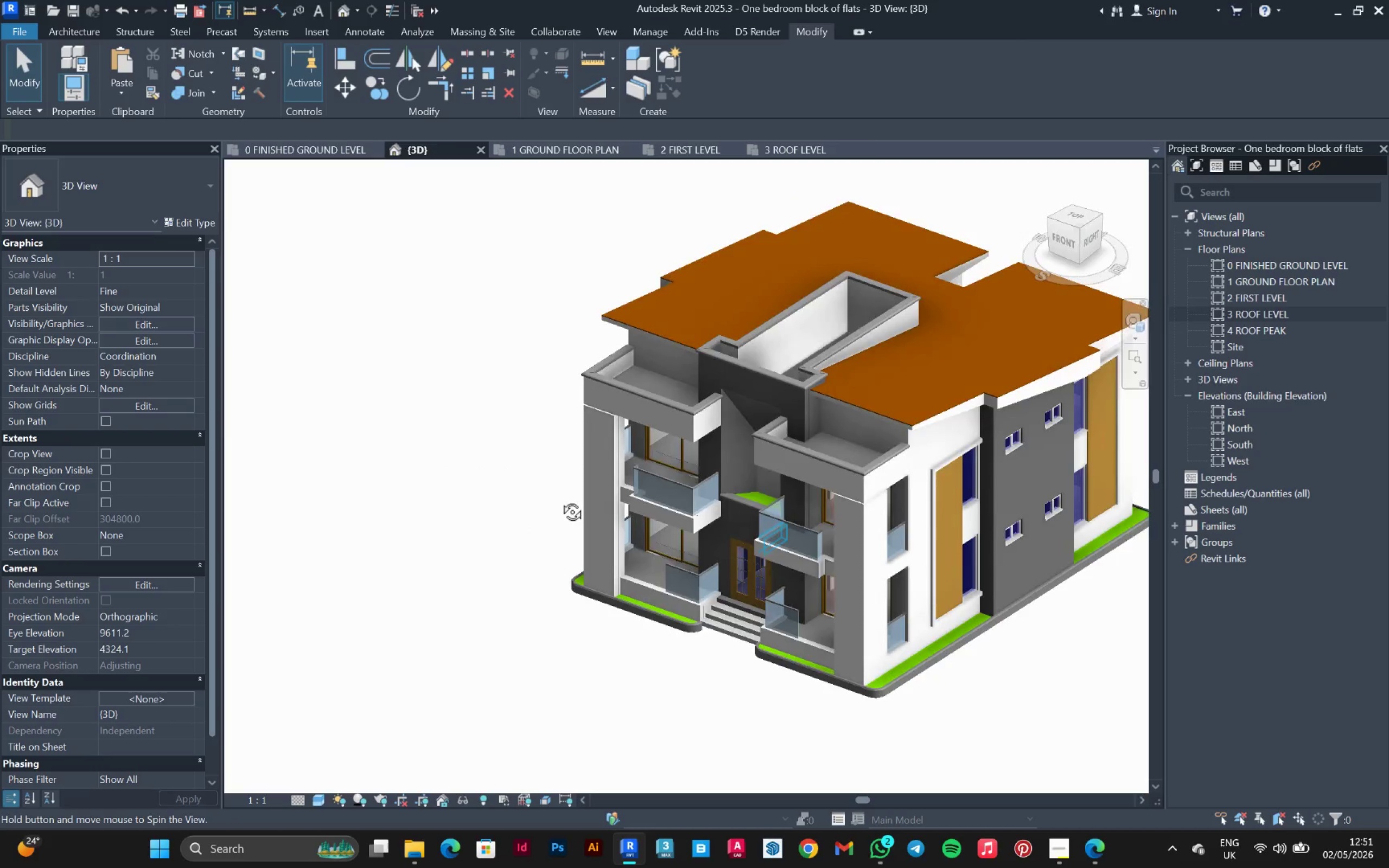 
hold_key(key=ShiftLeft, duration=0.83)
 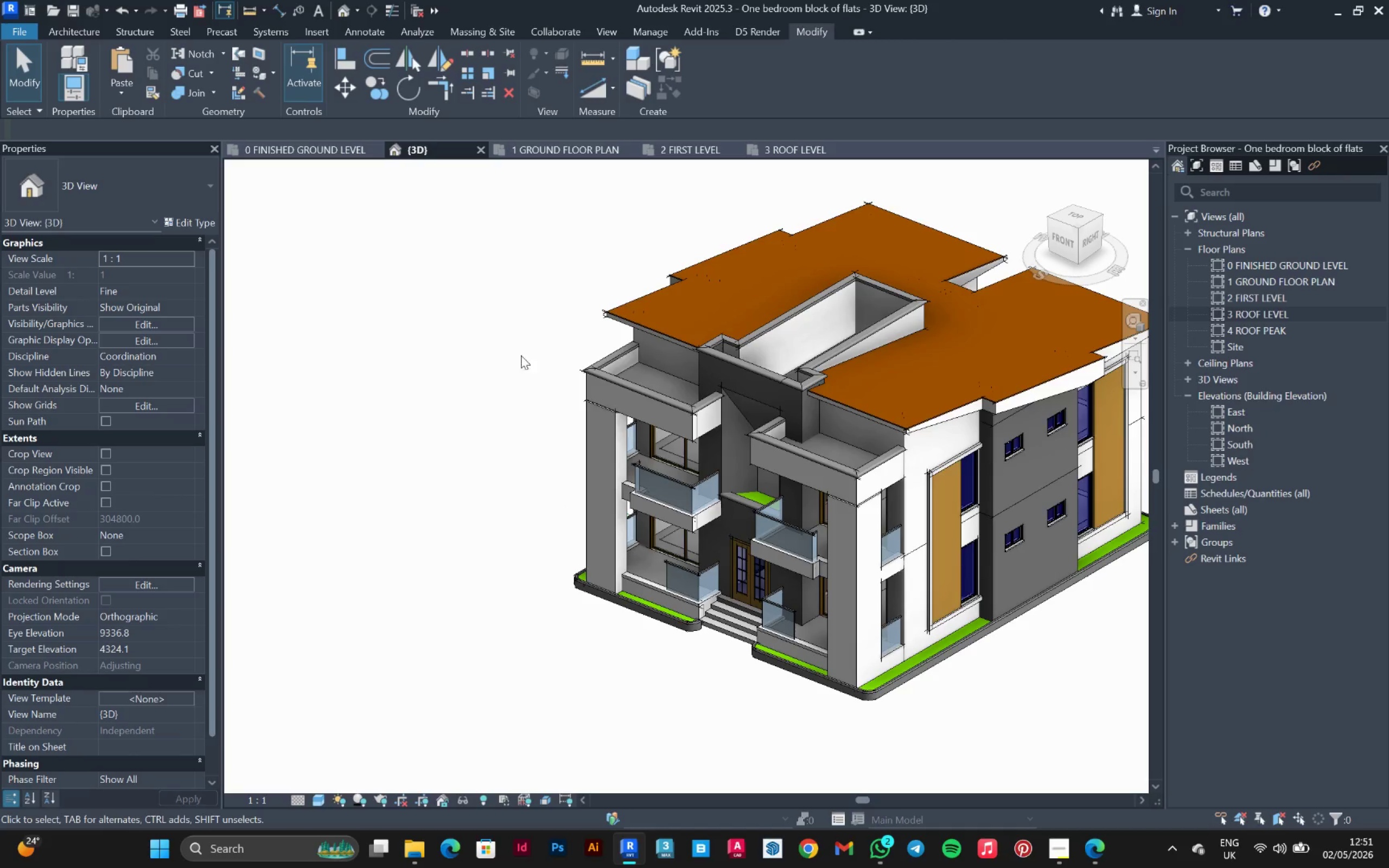 
left_click([318, 144])
 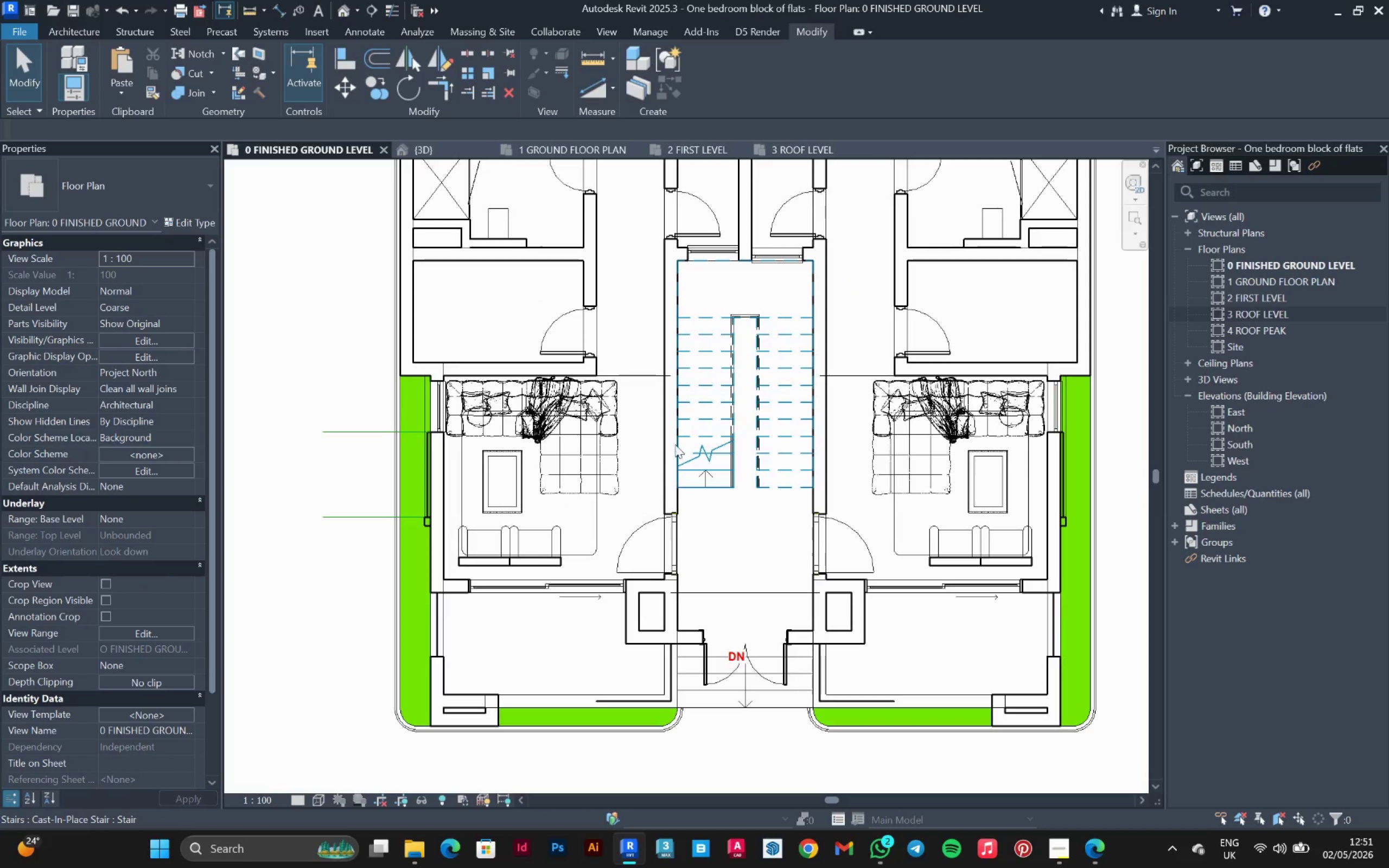 
scroll: coordinate [727, 570], scroll_direction: down, amount: 3.0
 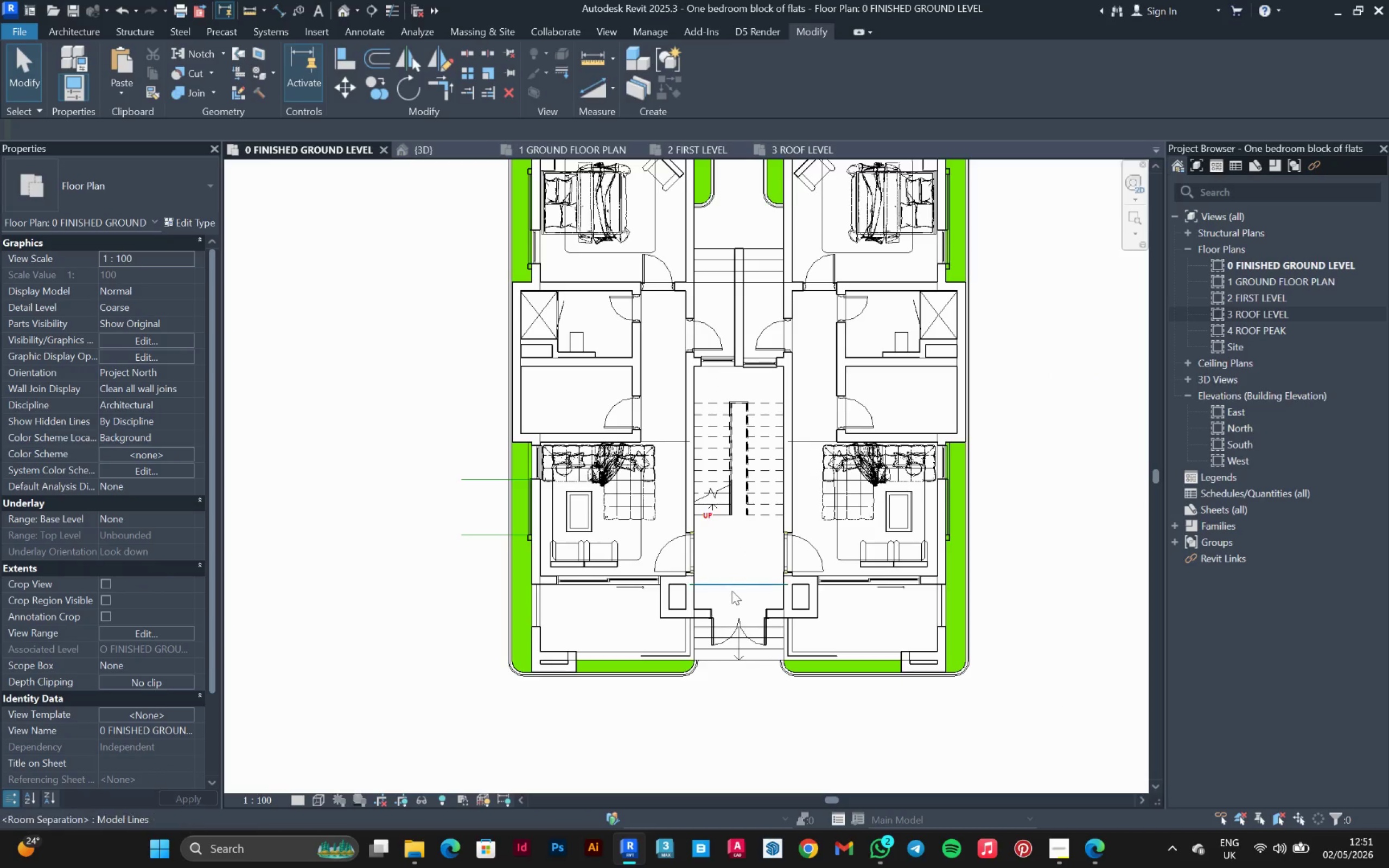 
left_click([732, 591])
 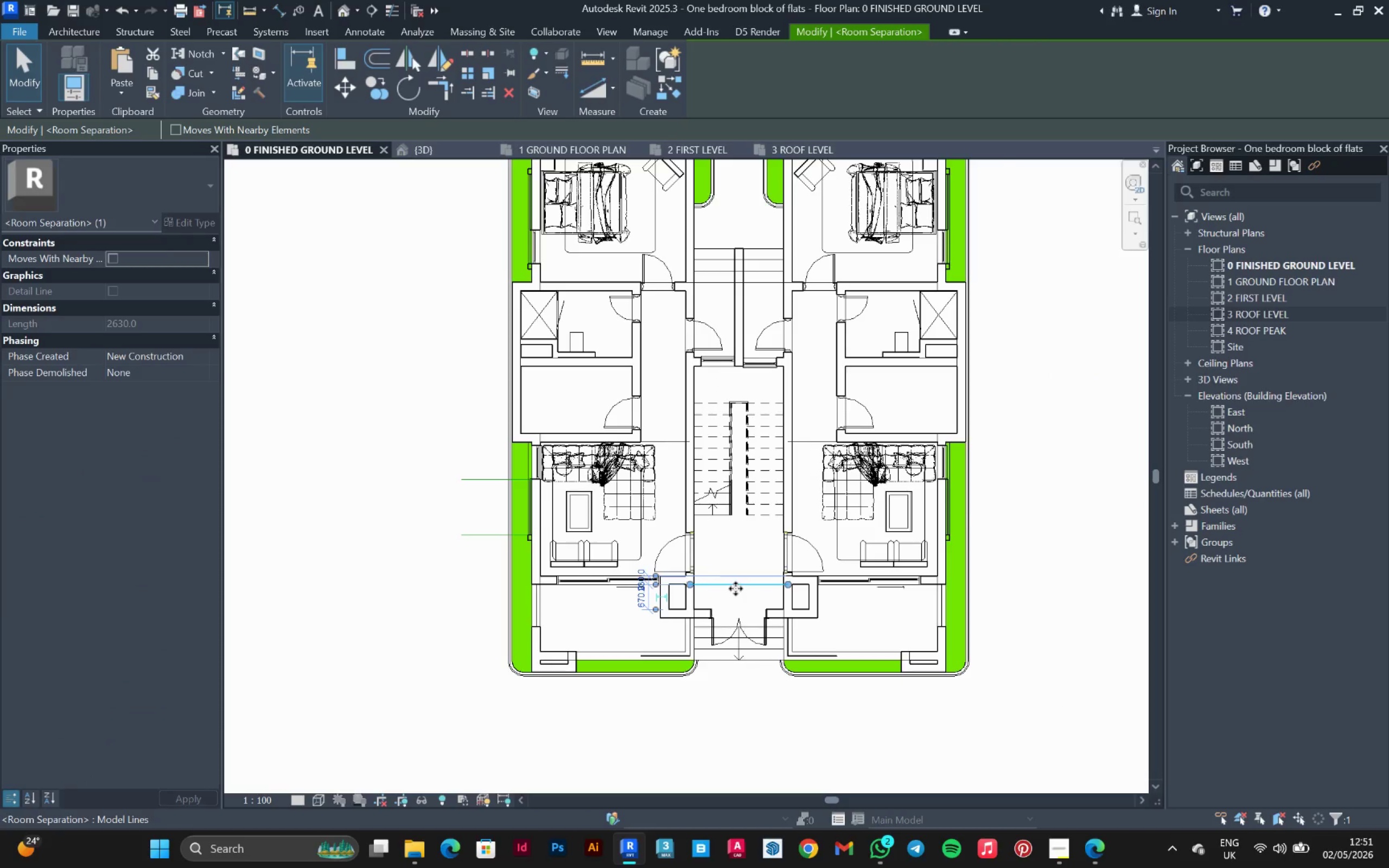 
scroll: coordinate [736, 589], scroll_direction: up, amount: 2.0
 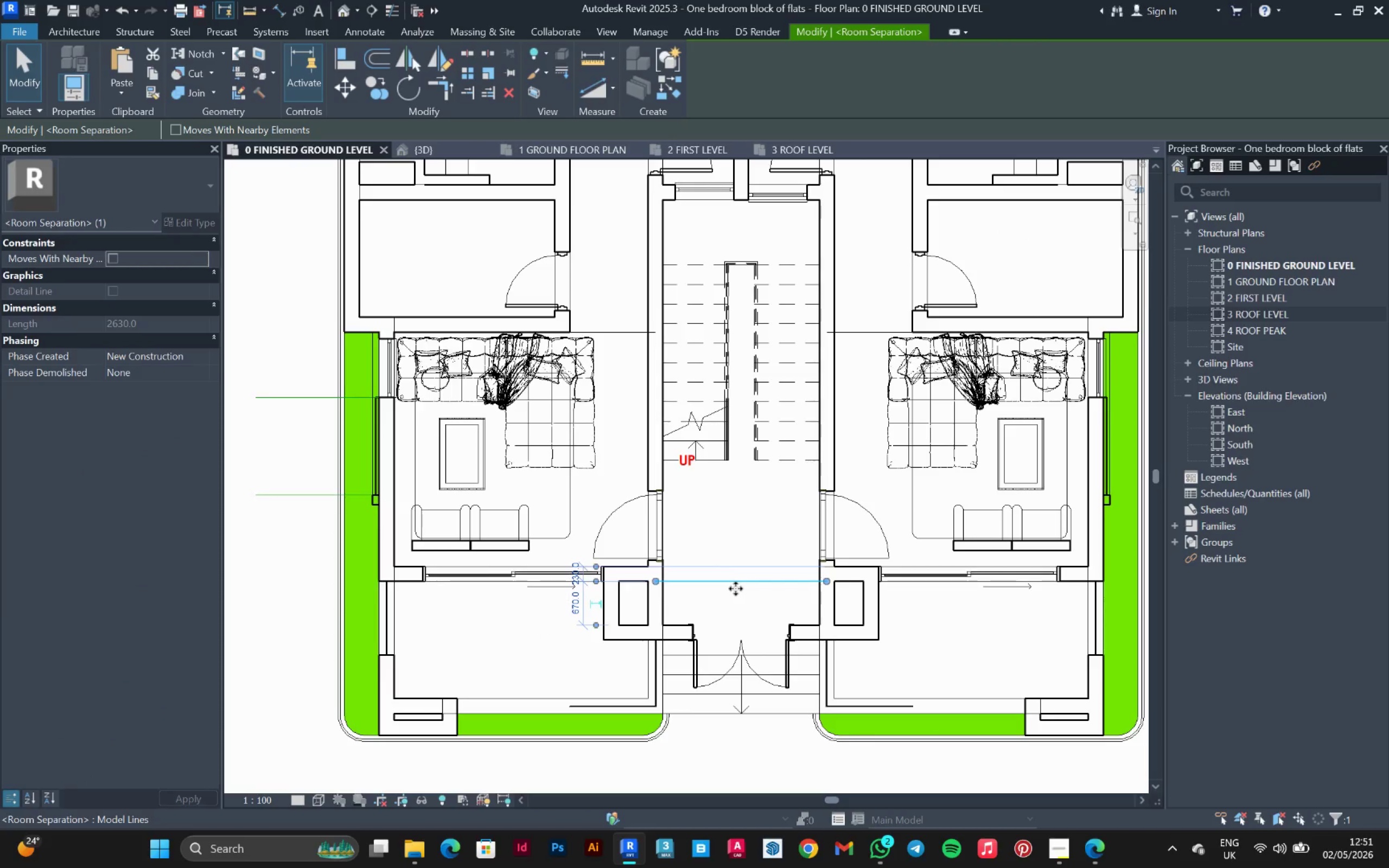 
key(Delete)
 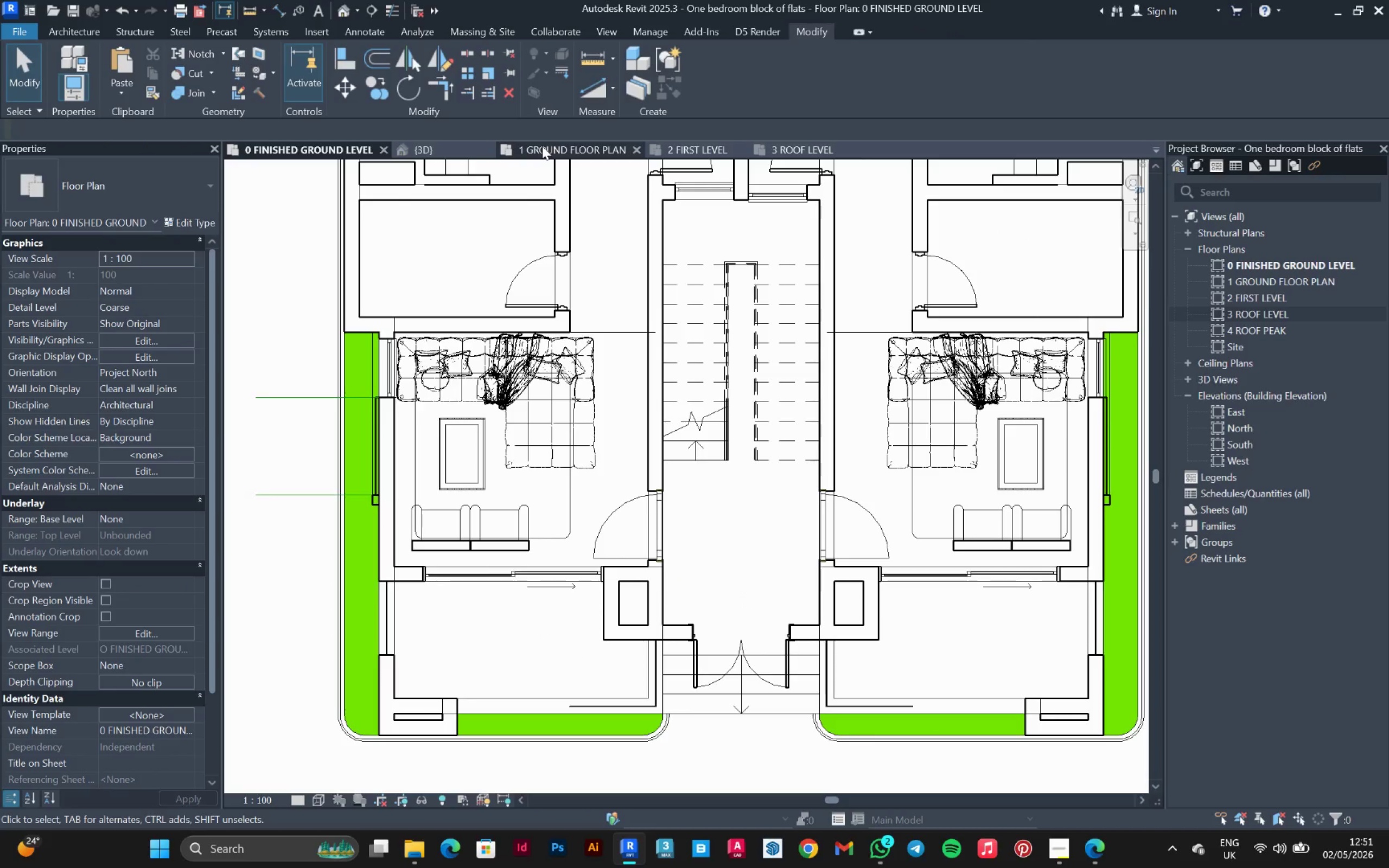 
left_click([542, 146])
 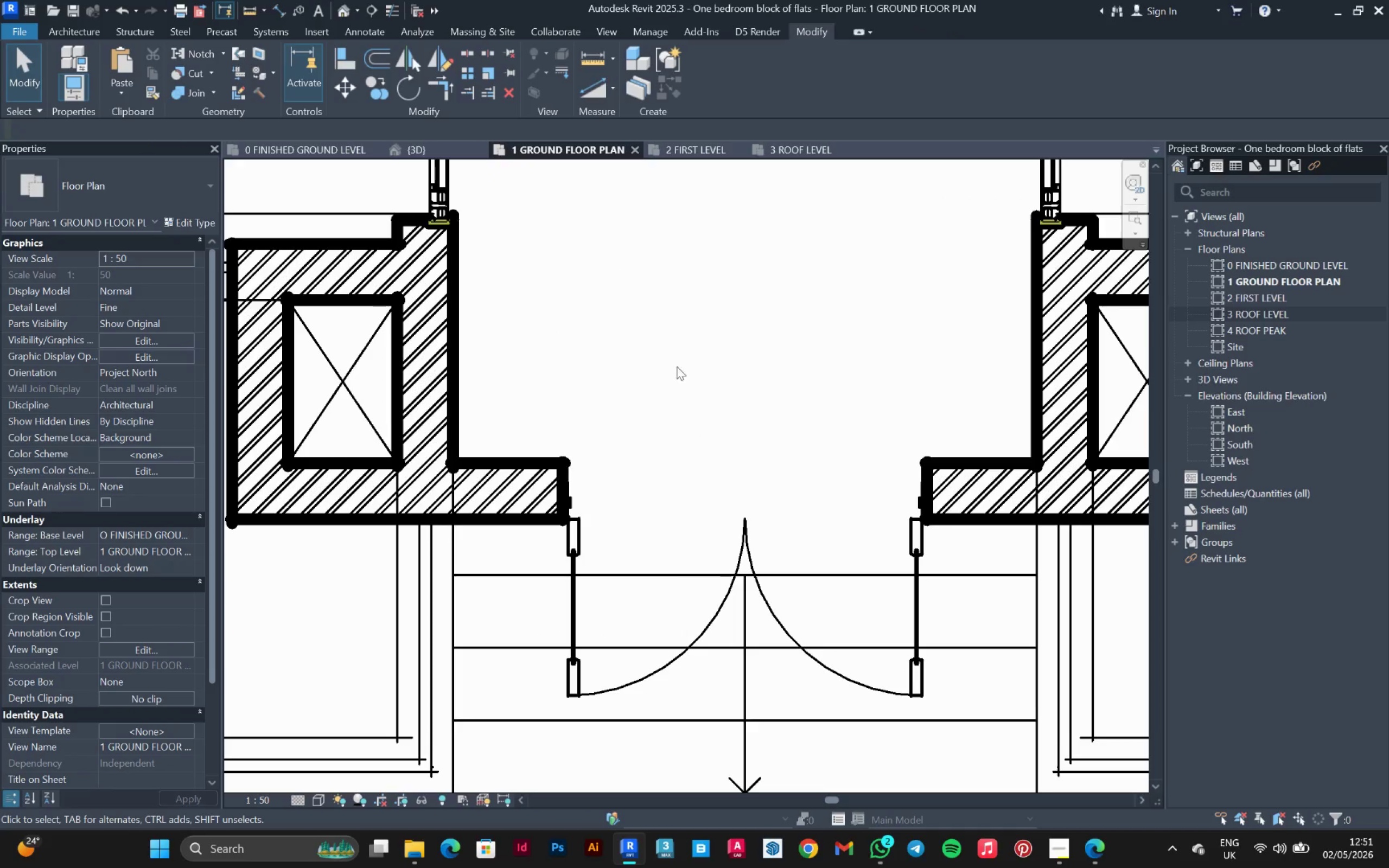 
scroll: coordinate [708, 566], scroll_direction: down, amount: 14.0
 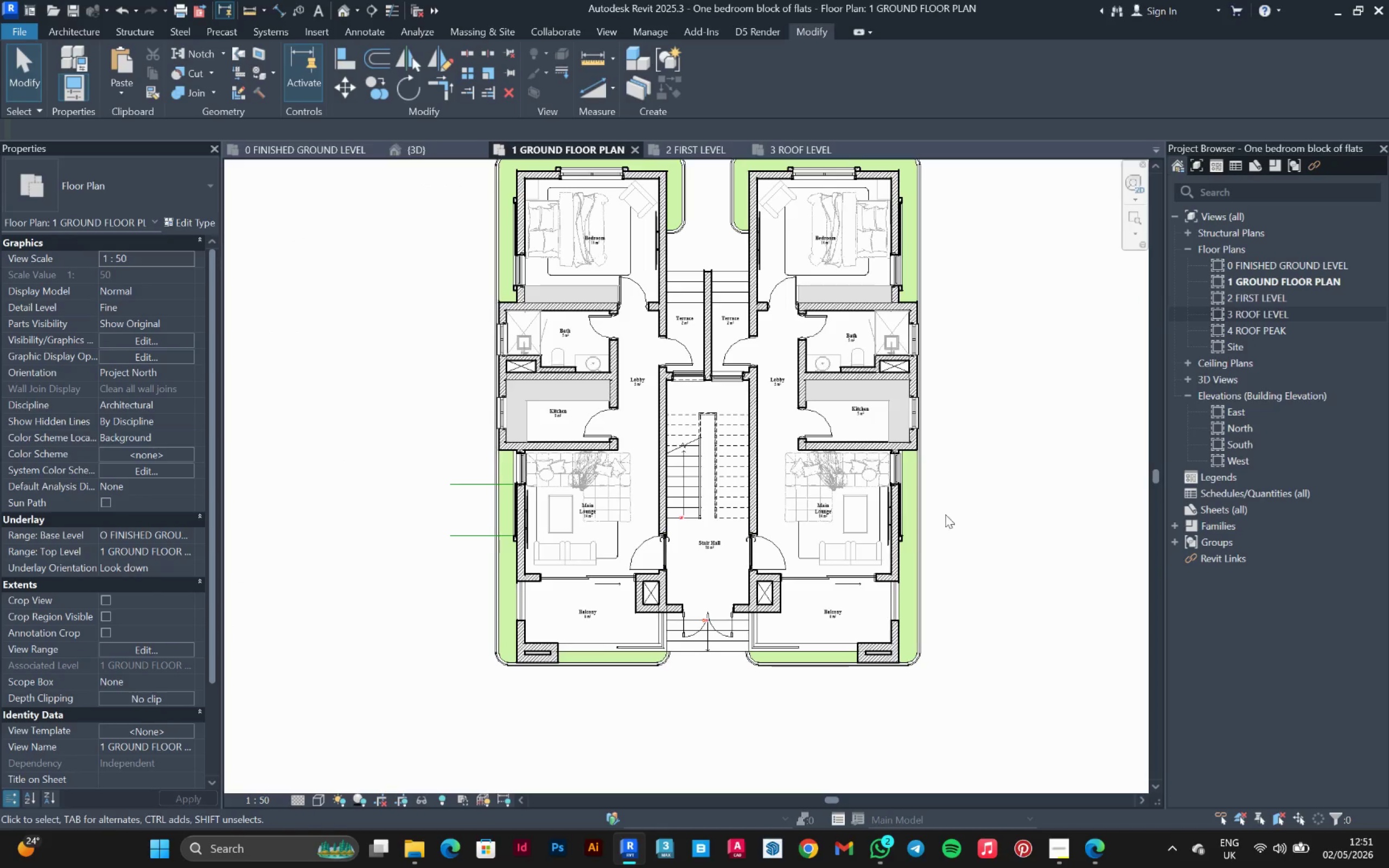 
left_click([706, 546])
 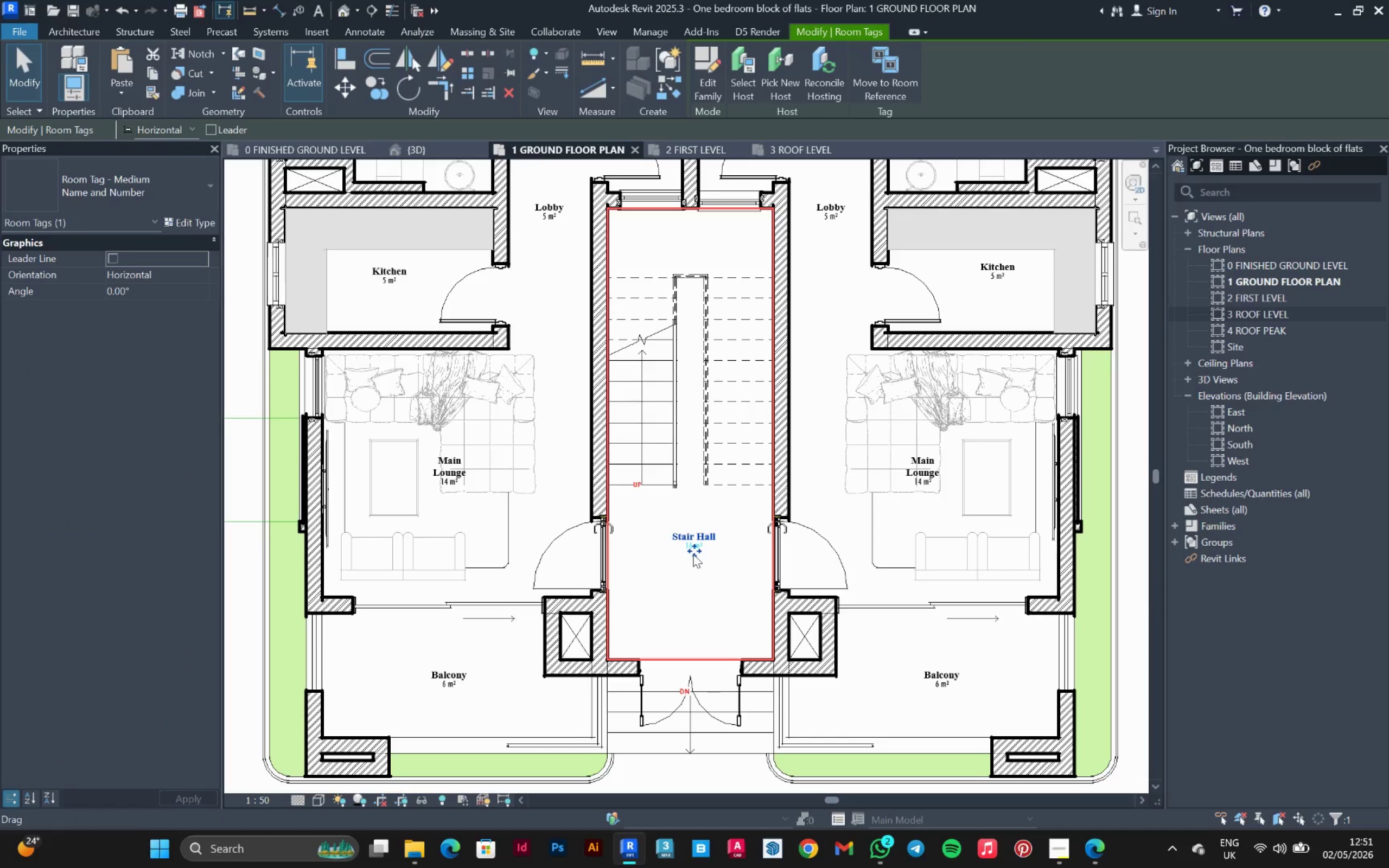 
scroll: coordinate [721, 548], scroll_direction: up, amount: 5.0
 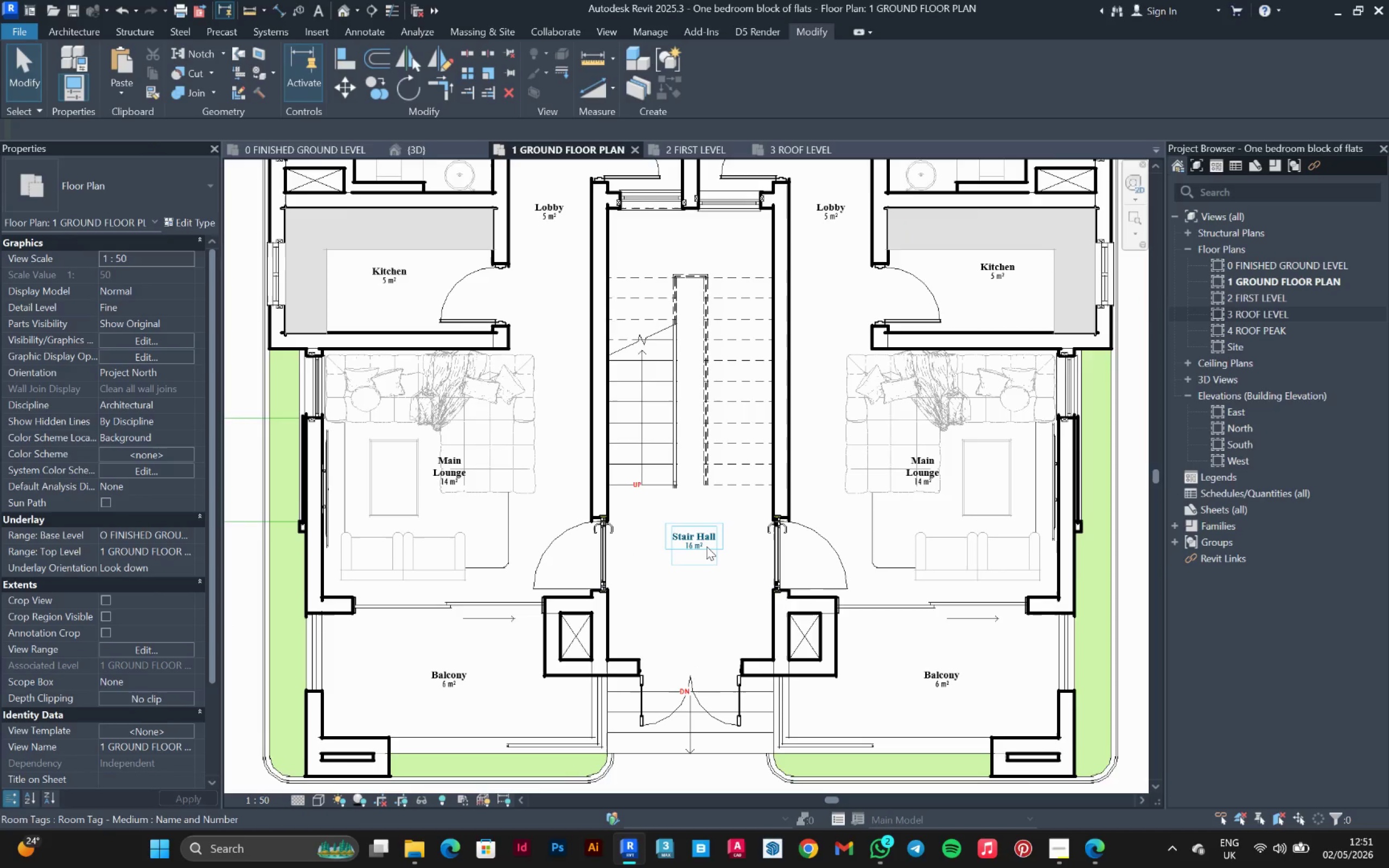 
left_click_drag(start_coordinate=[693, 546], to_coordinate=[689, 585])
 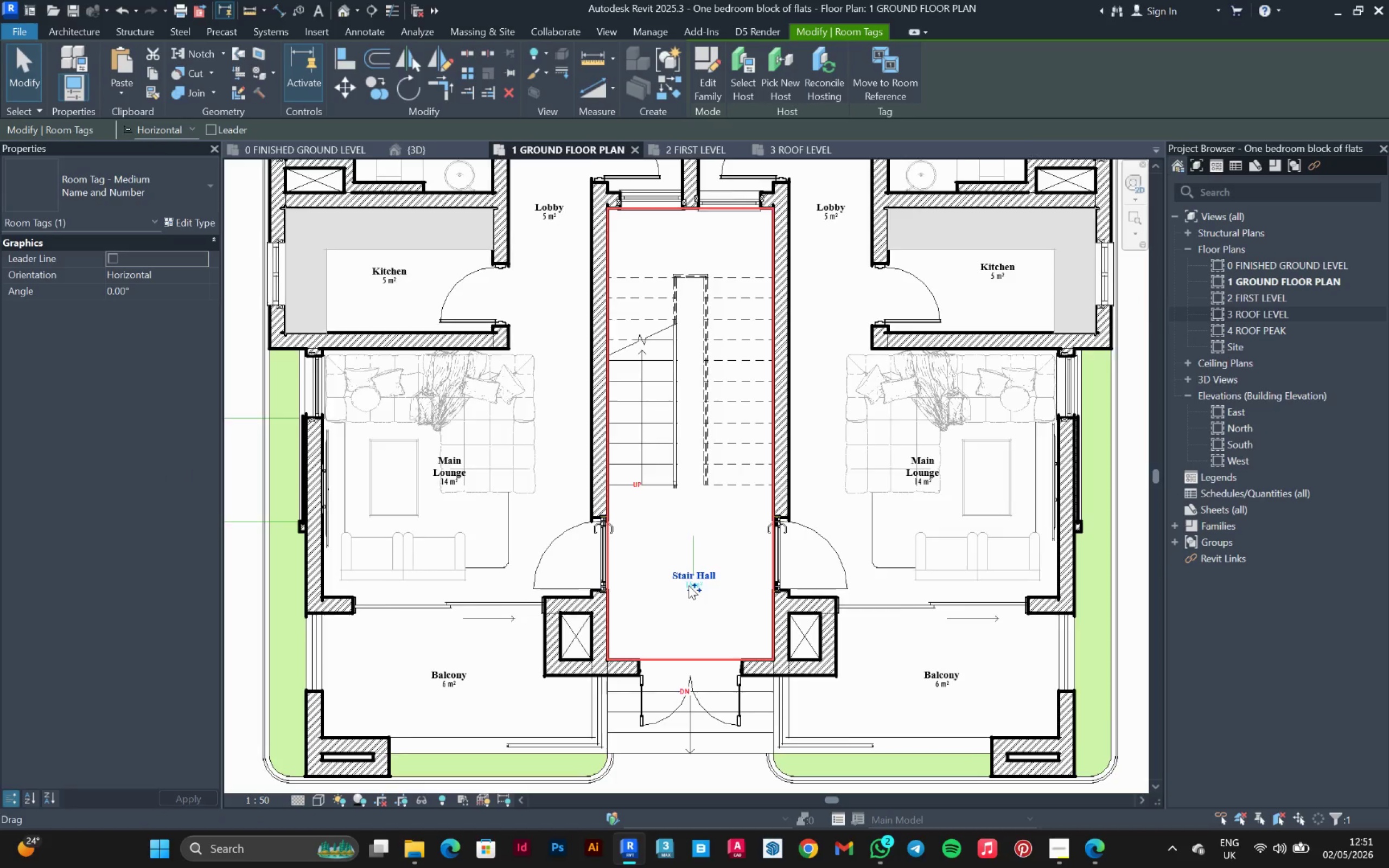 
left_click([1009, 547])
 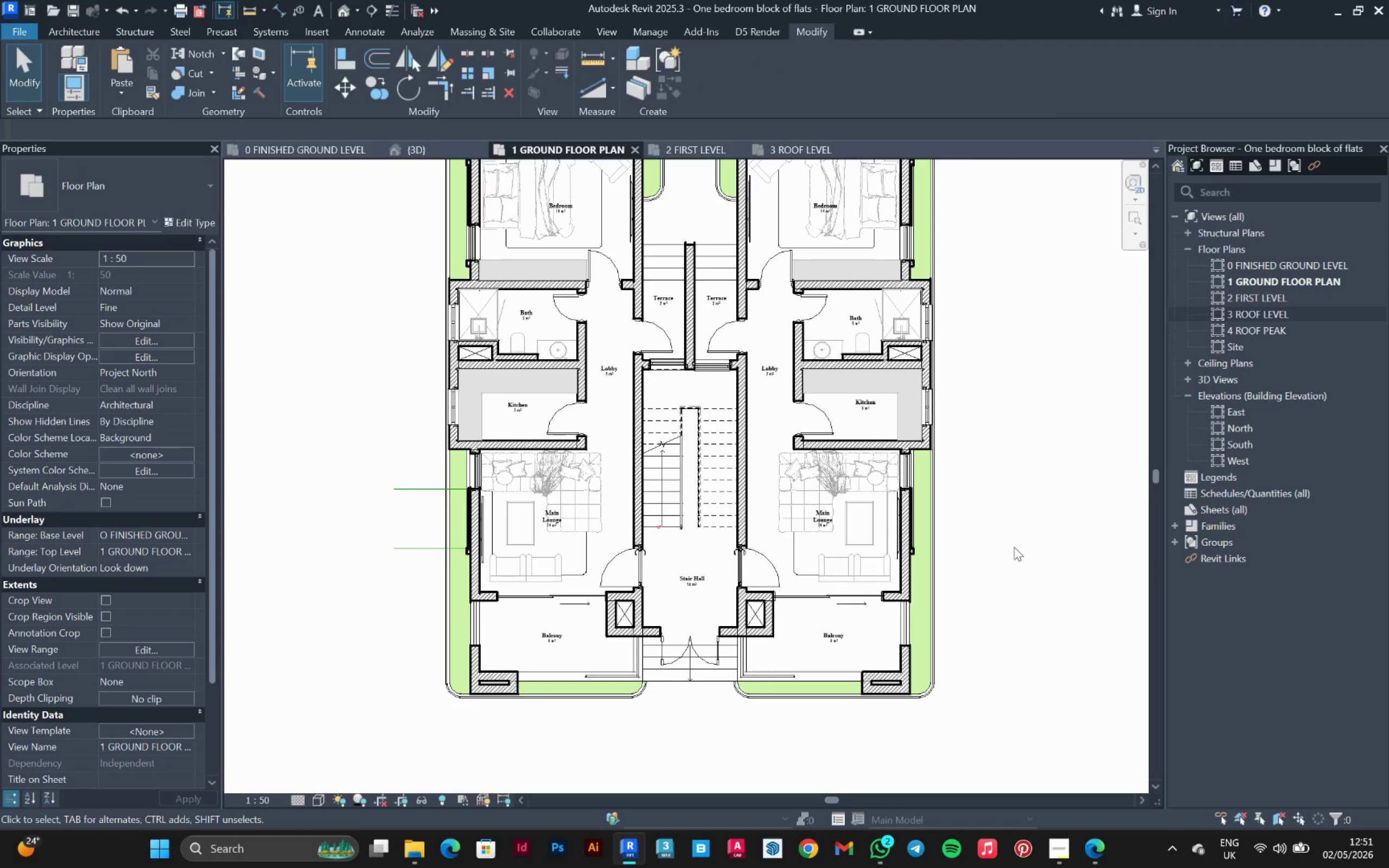 
scroll: coordinate [1008, 587], scroll_direction: down, amount: 8.0
 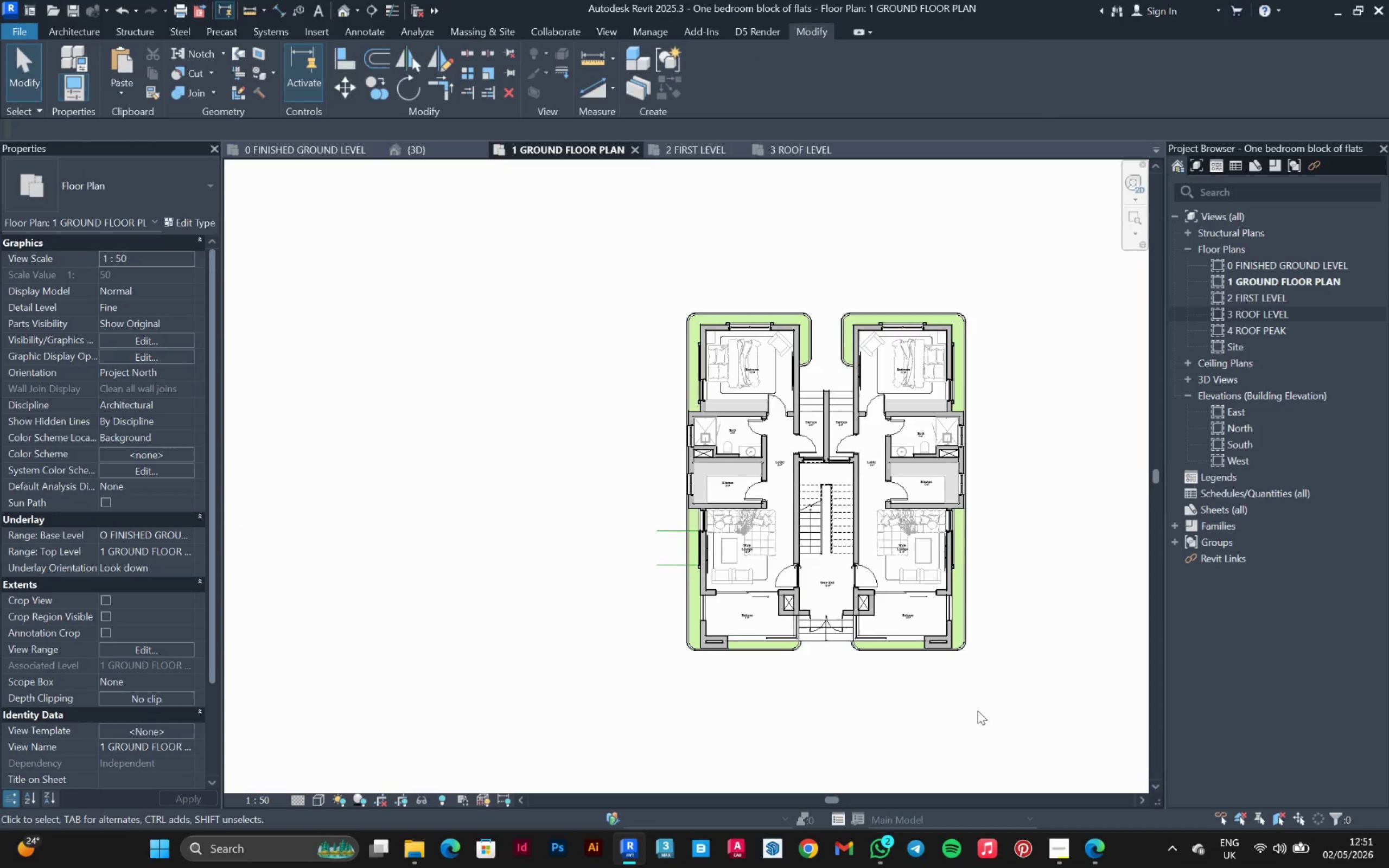 
scroll: coordinate [959, 688], scroll_direction: up, amount: 3.0
 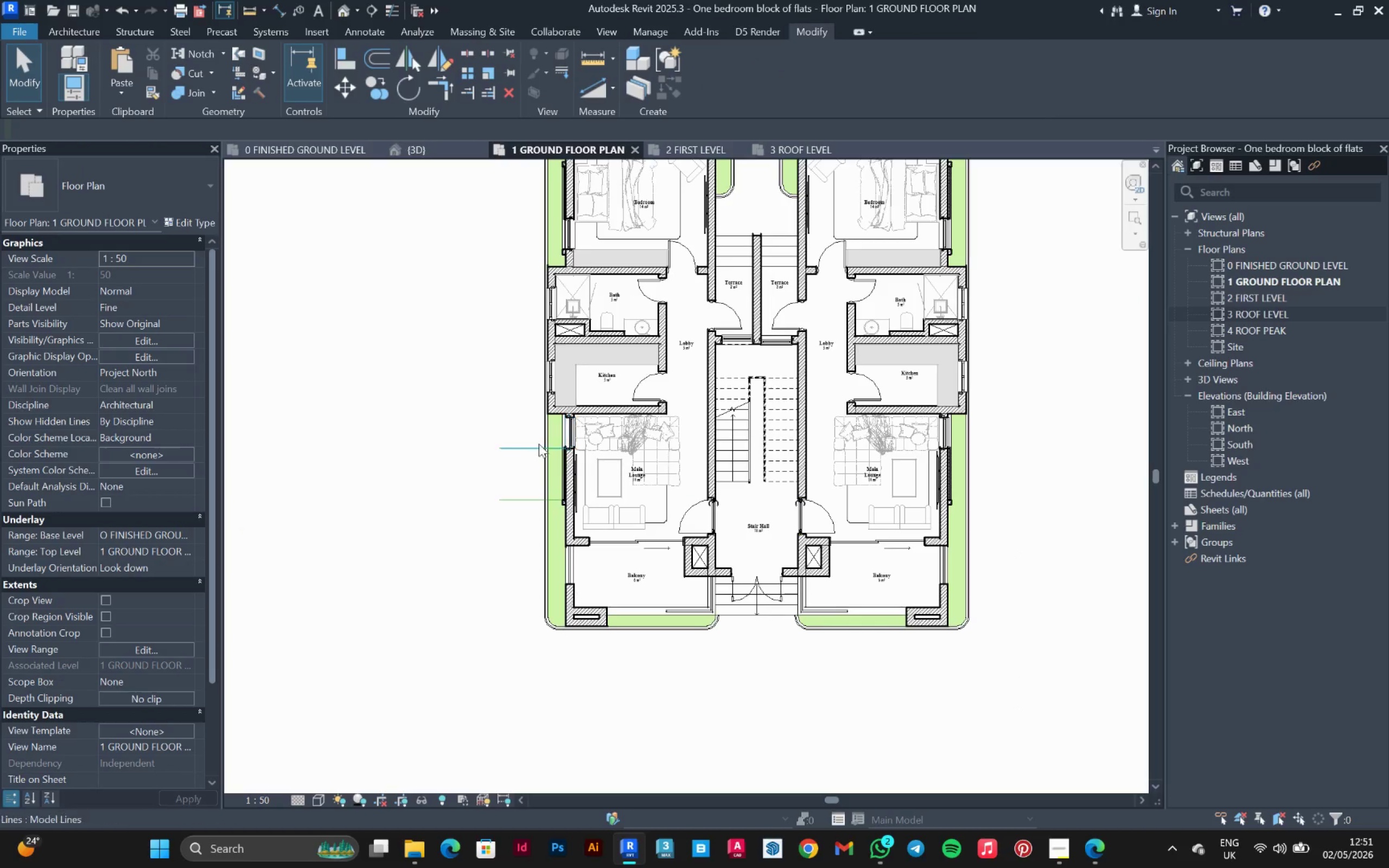 
left_click_drag(start_coordinate=[511, 417], to_coordinate=[451, 593])
 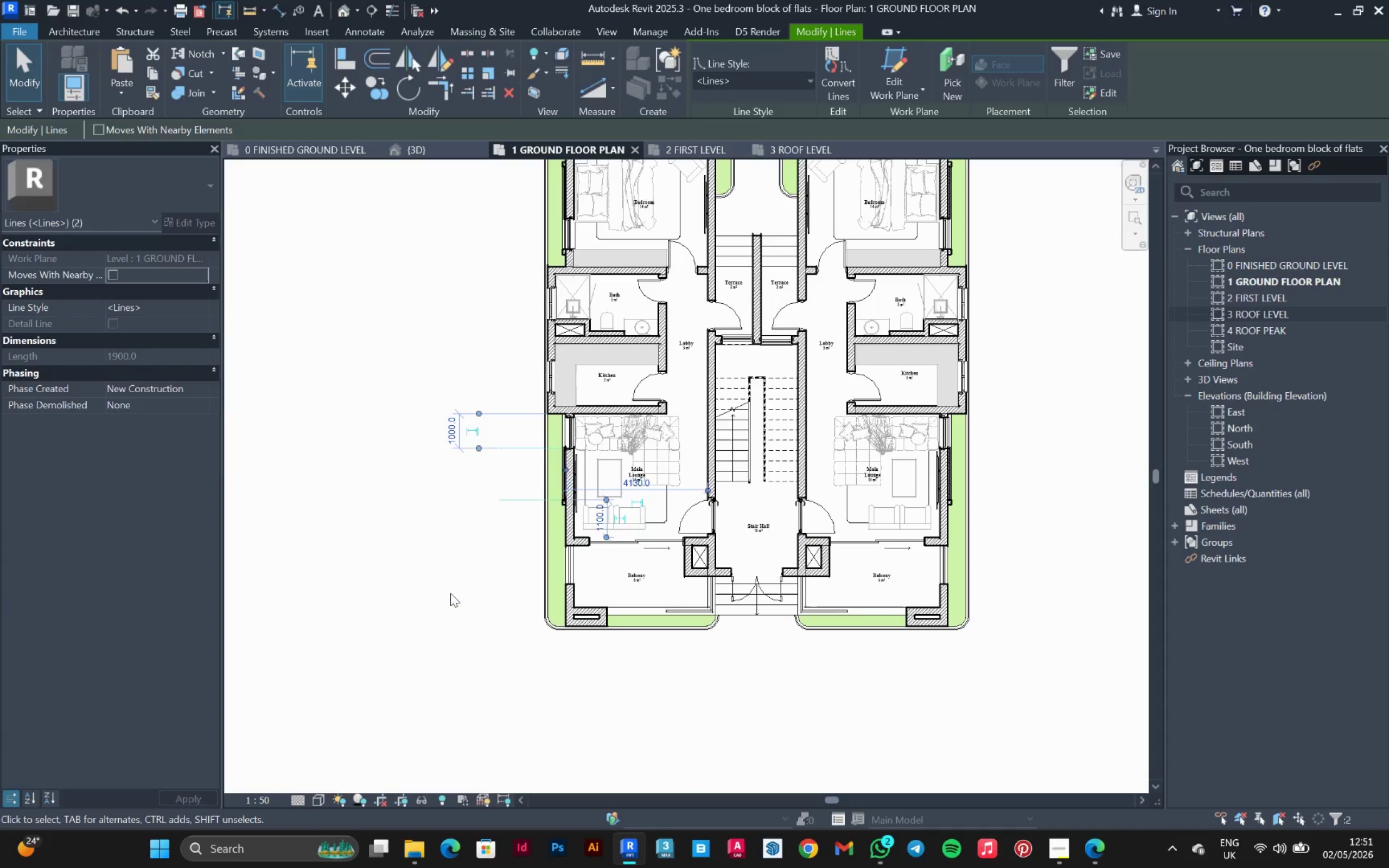 
left_click([638, 858])
 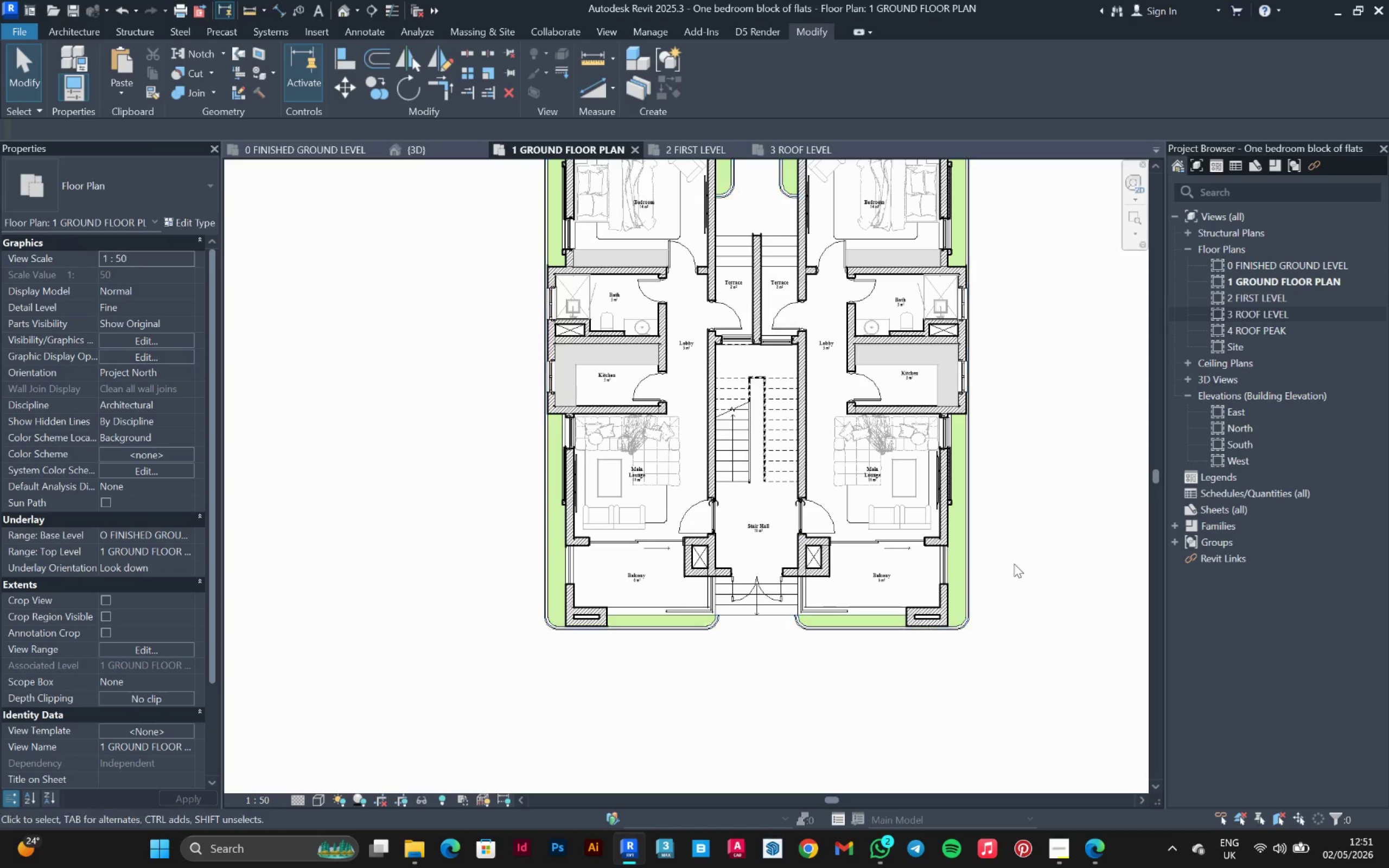 
scroll: coordinate [1033, 545], scroll_direction: down, amount: 2.0
 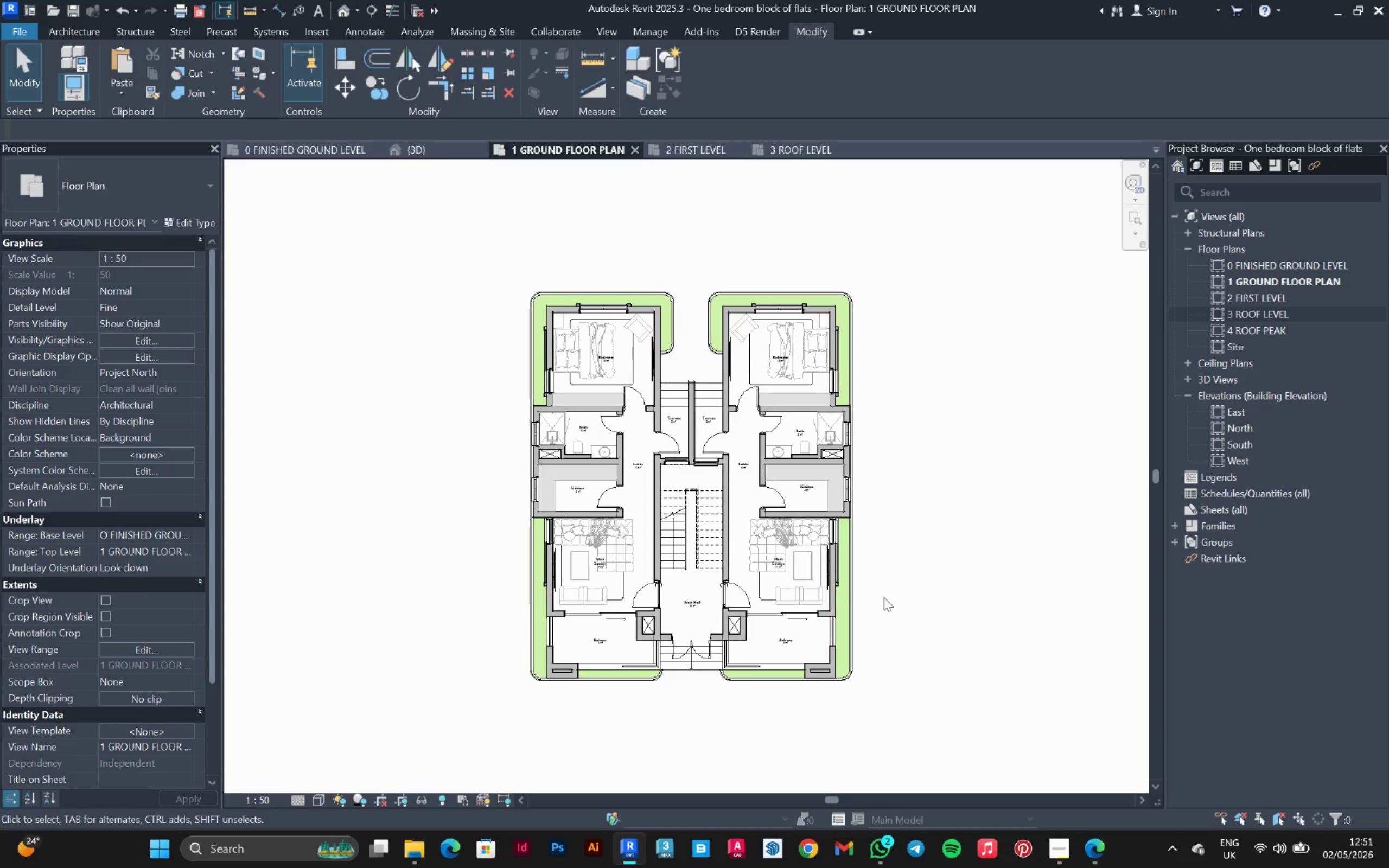 
scroll: coordinate [682, 555], scroll_direction: up, amount: 4.0
 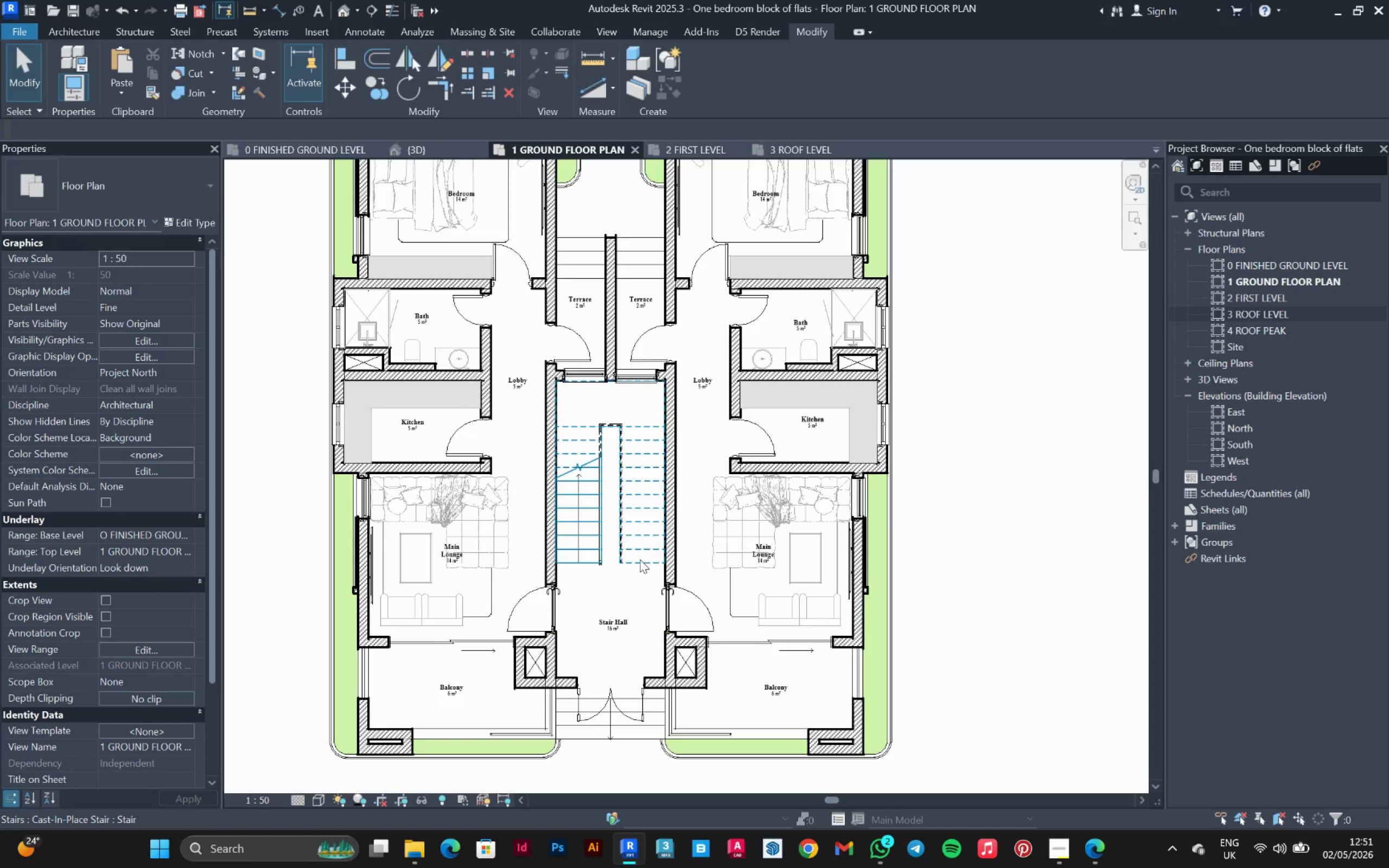 
left_click_drag(start_coordinate=[640, 559], to_coordinate=[640, 519])
 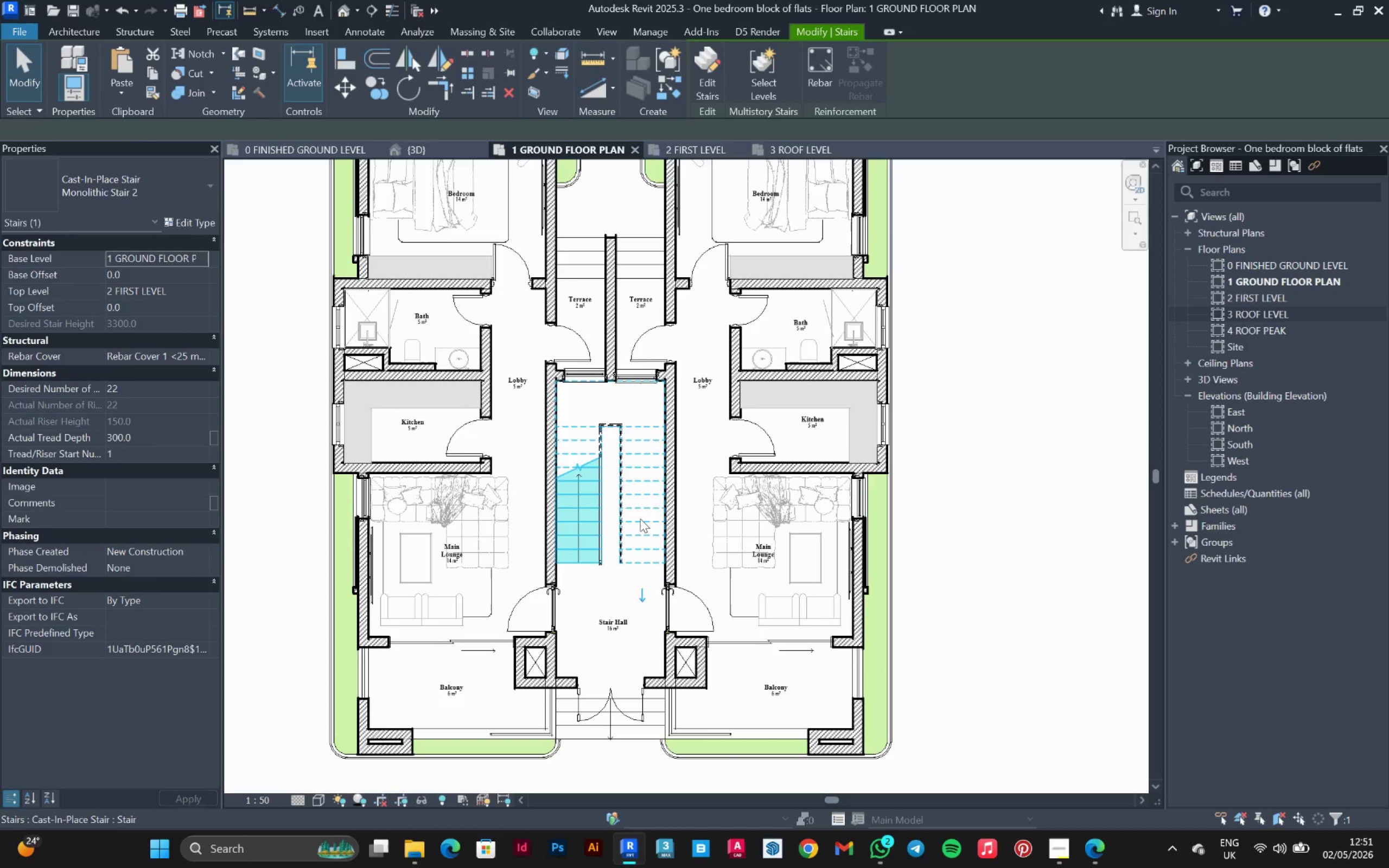 
double_click([640, 519])
 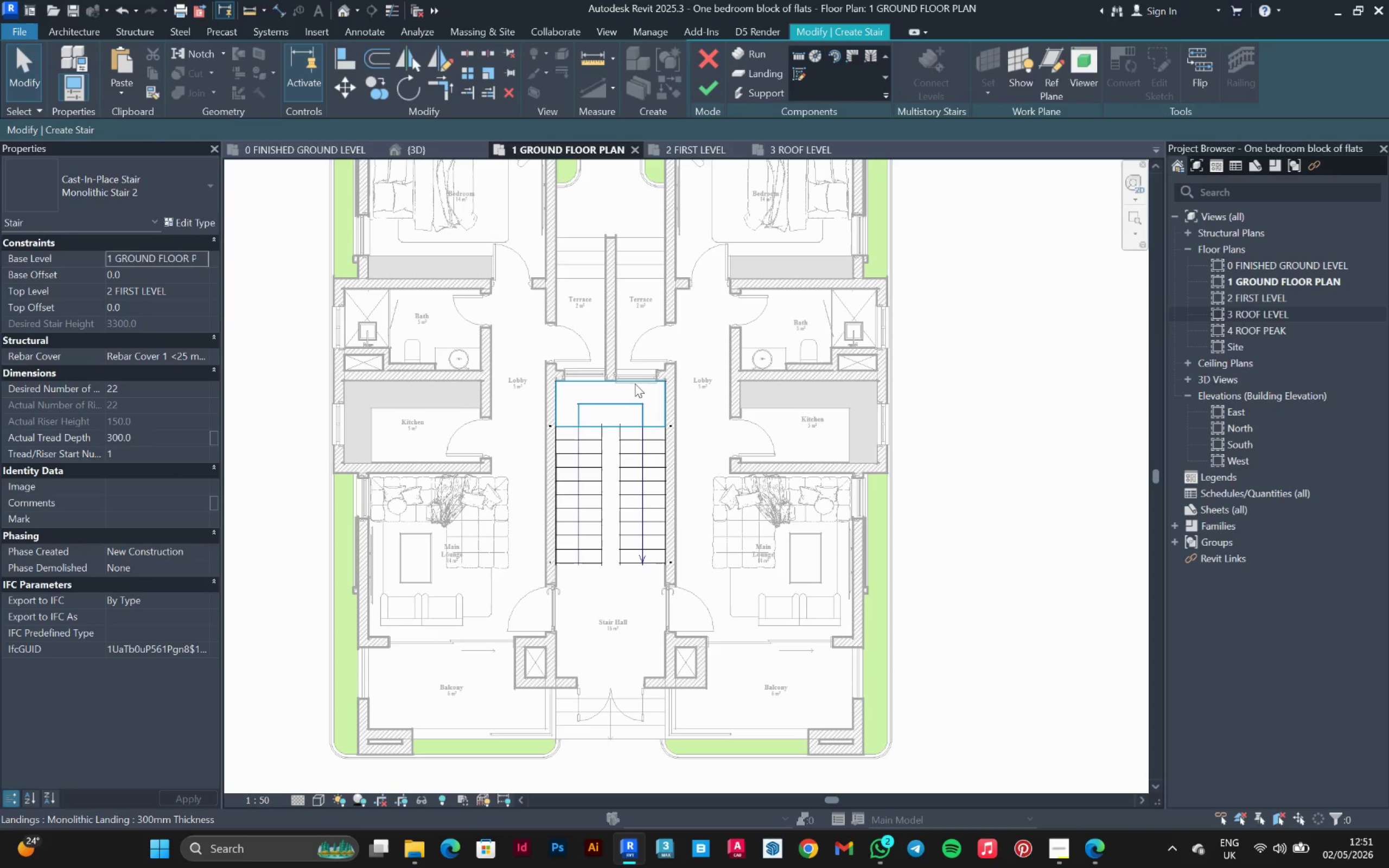 
left_click([635, 384])
 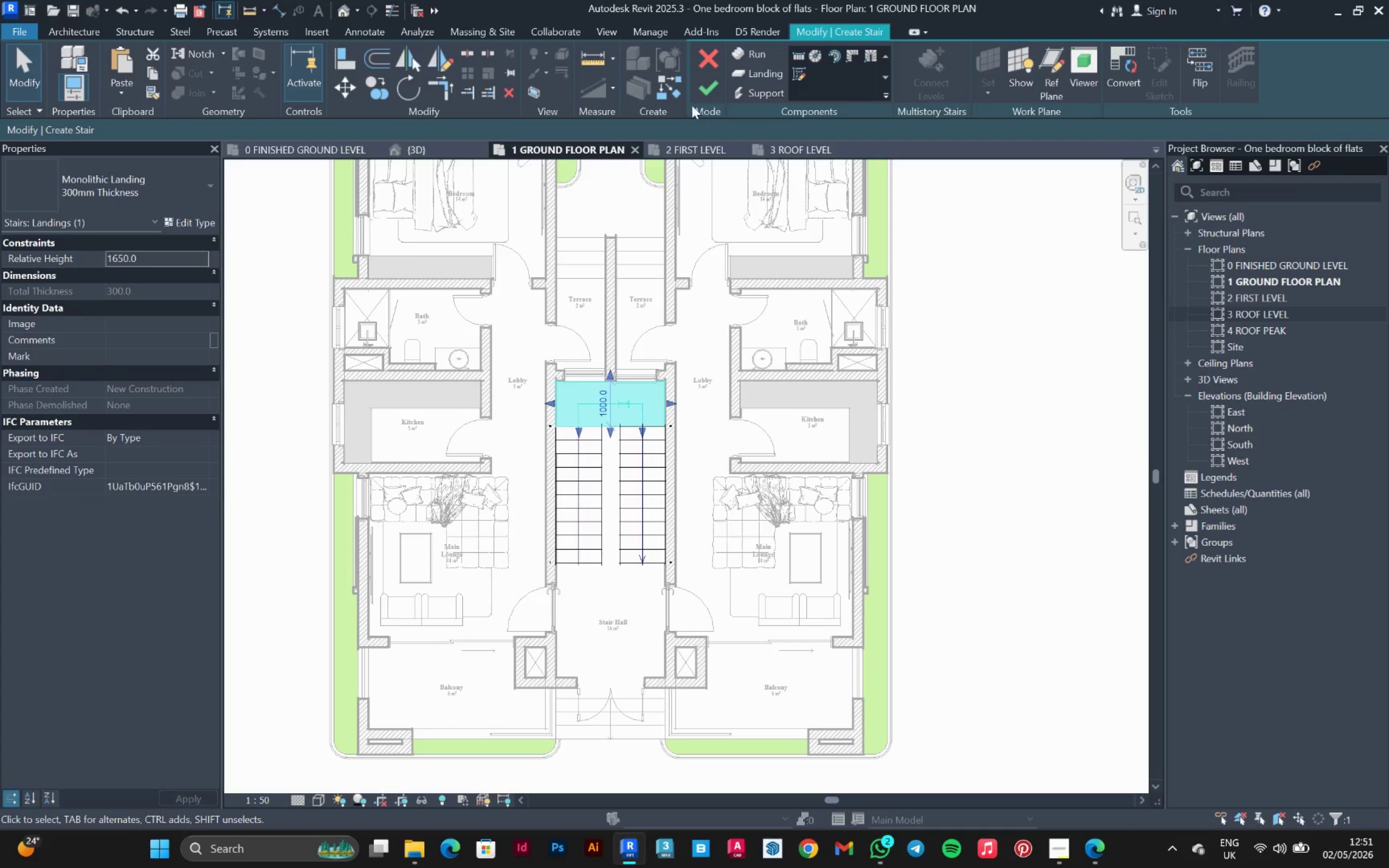 
left_click([701, 94])
 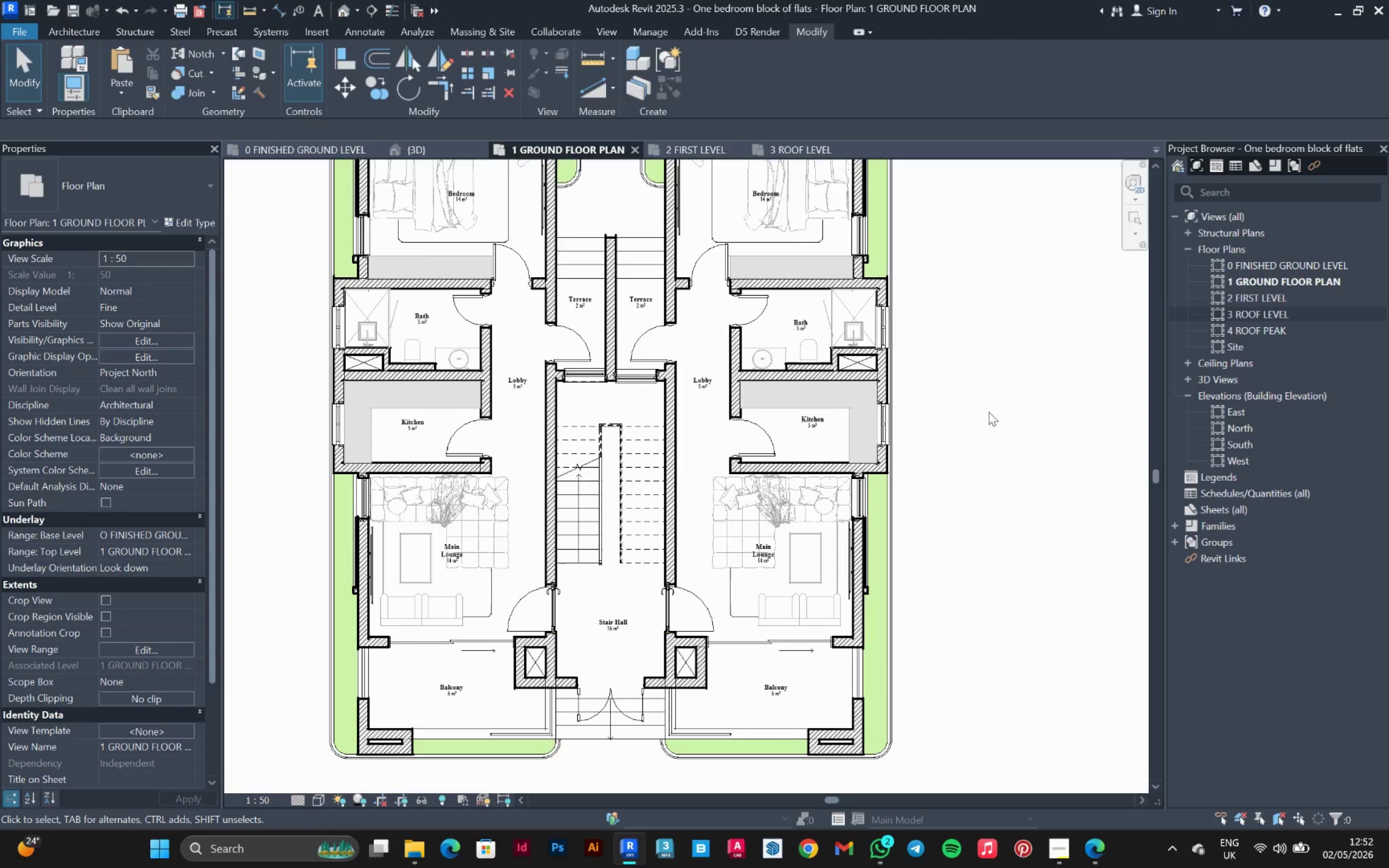 
left_click_drag(start_coordinate=[1027, 445], to_coordinate=[1029, 451])
 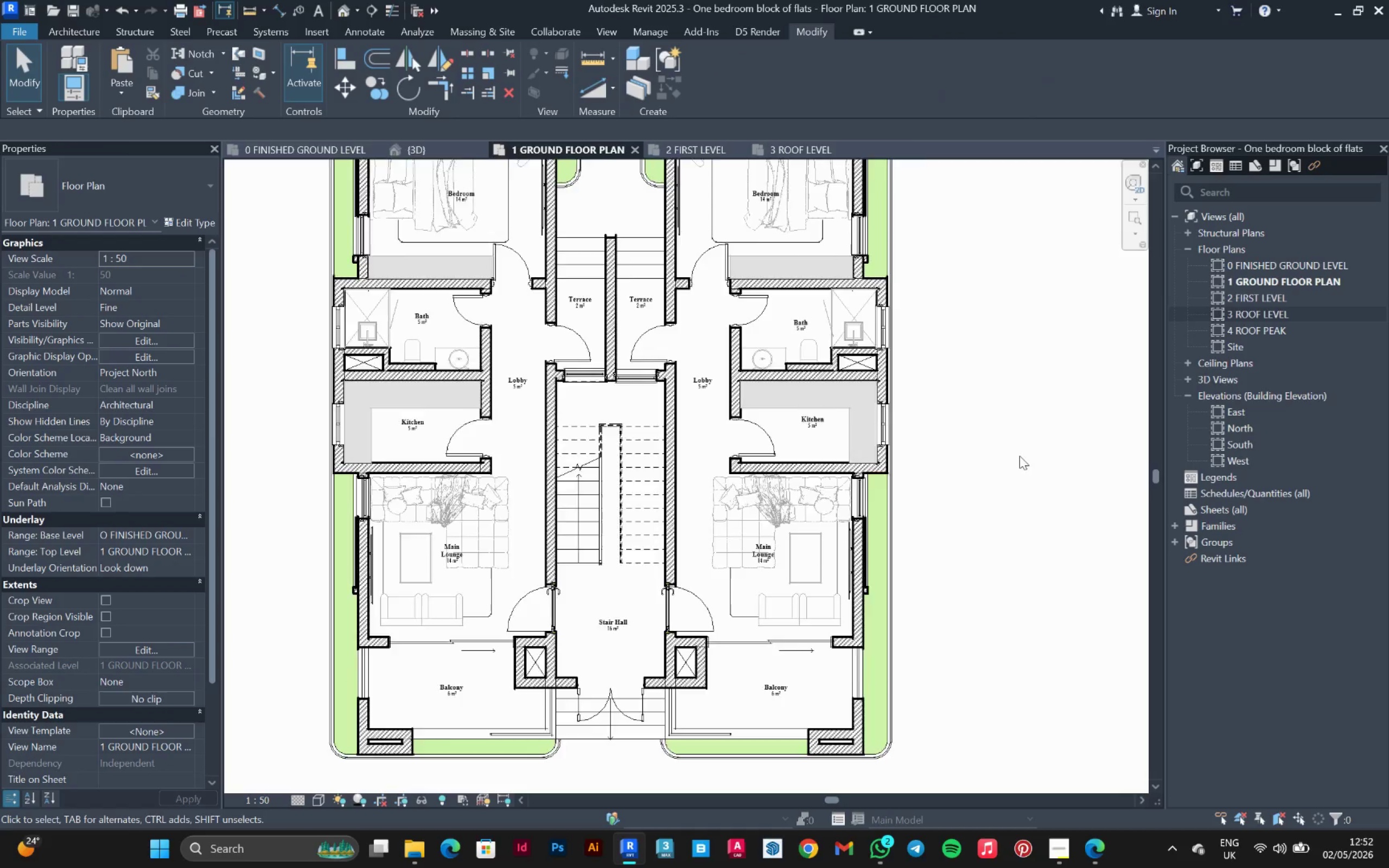 
scroll: coordinate [1014, 451], scroll_direction: down, amount: 7.0
 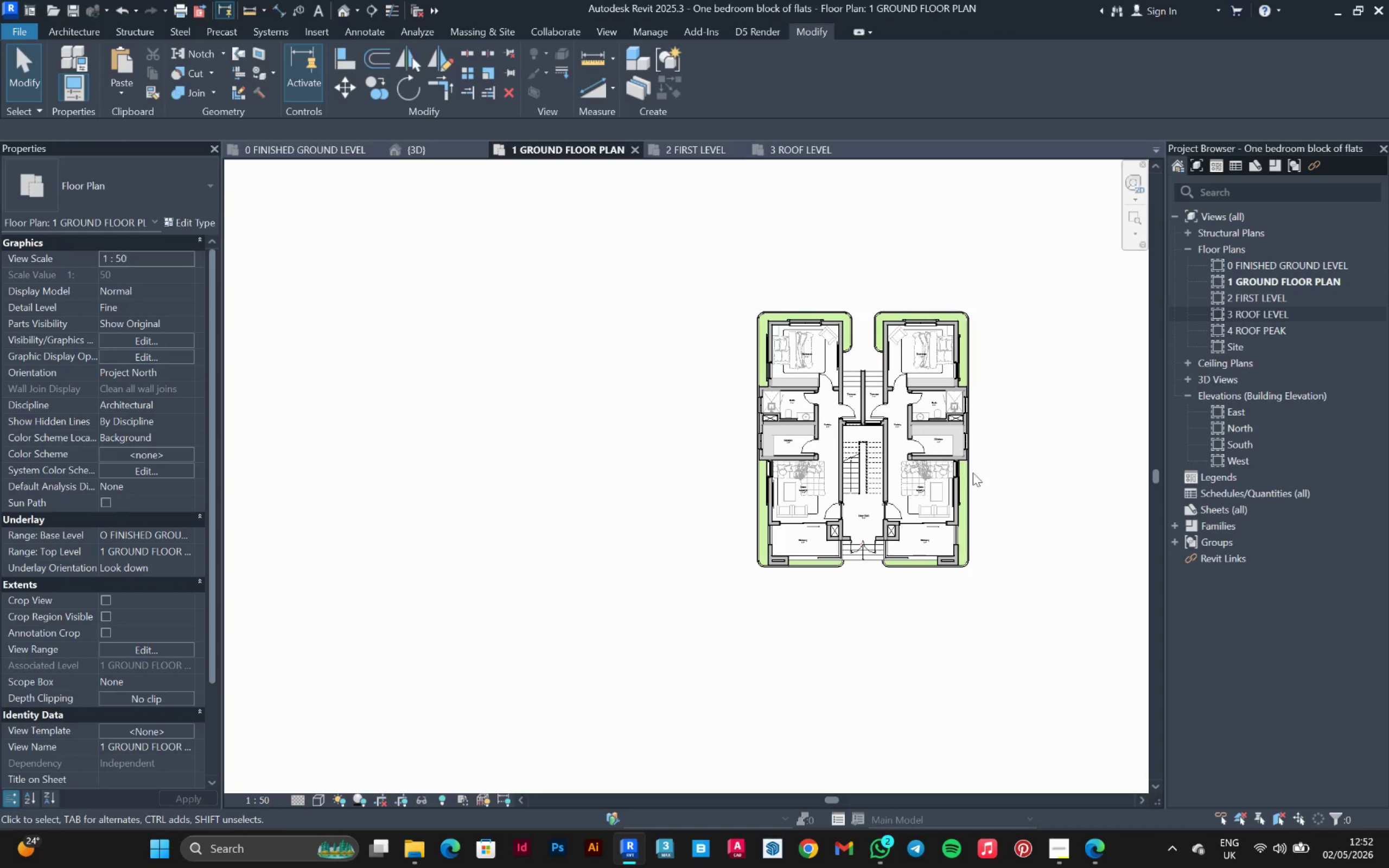 
scroll: coordinate [888, 499], scroll_direction: up, amount: 7.0
 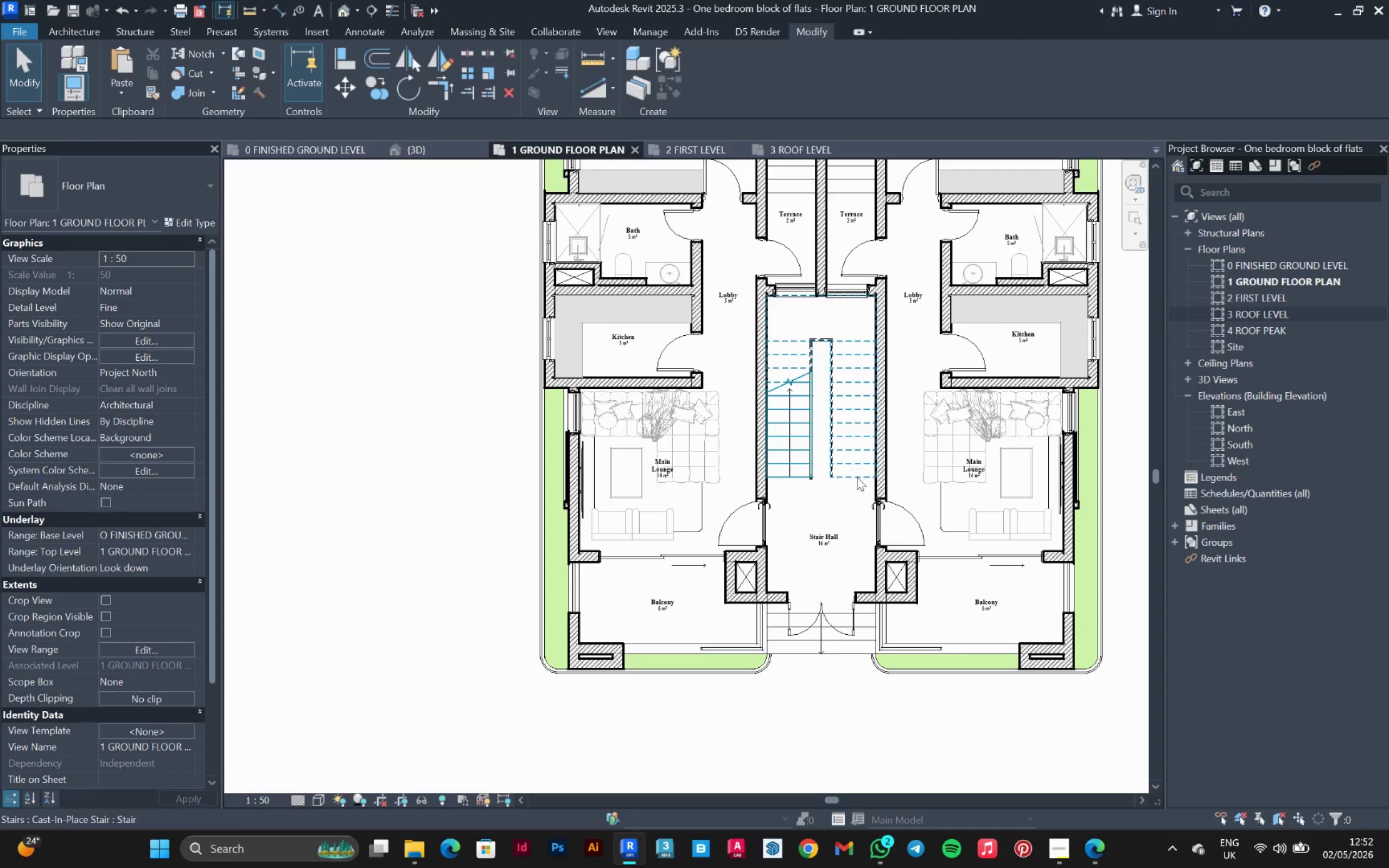 
scroll: coordinate [827, 525], scroll_direction: down, amount: 2.0
 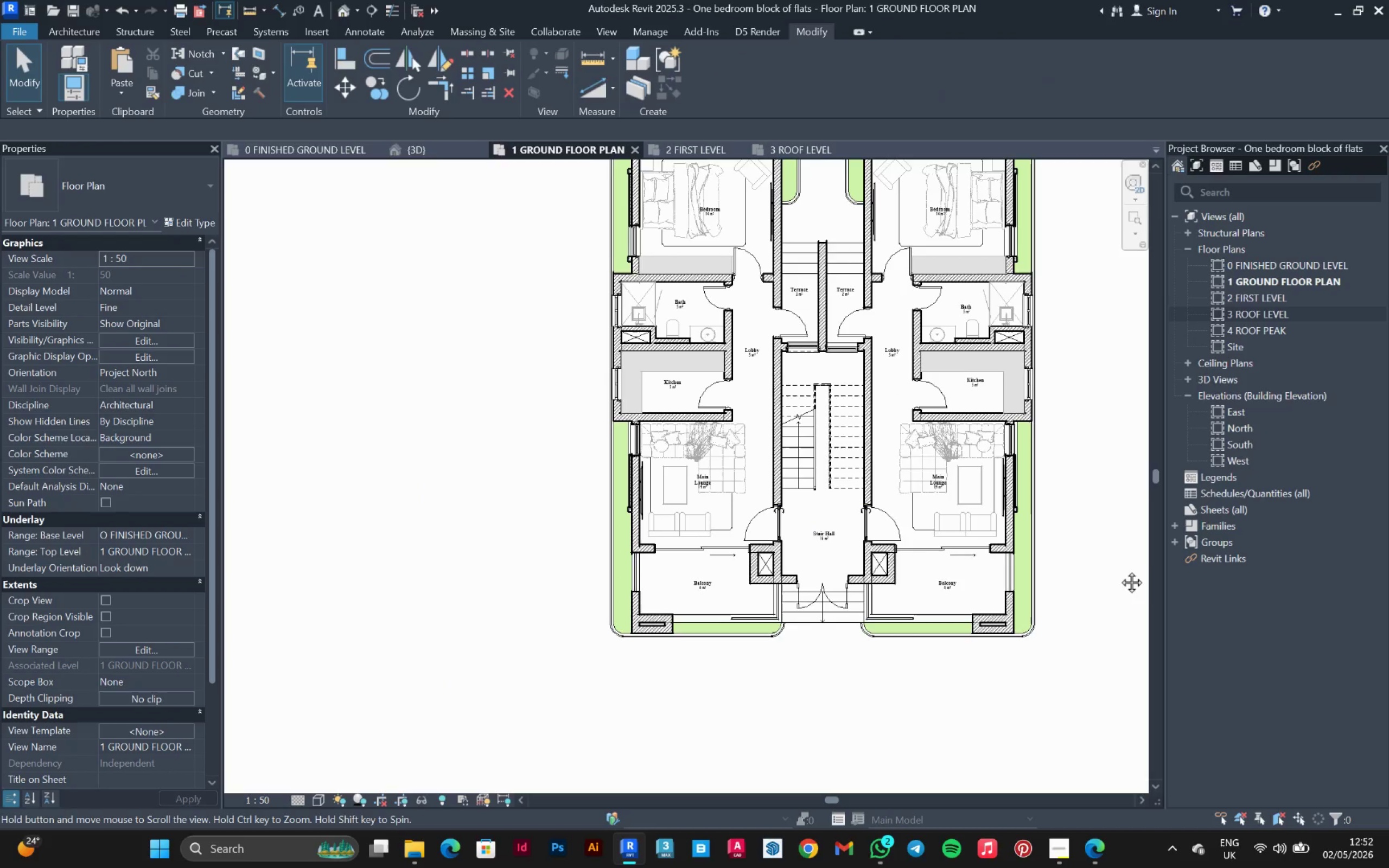 
scroll: coordinate [881, 578], scroll_direction: up, amount: 6.0
 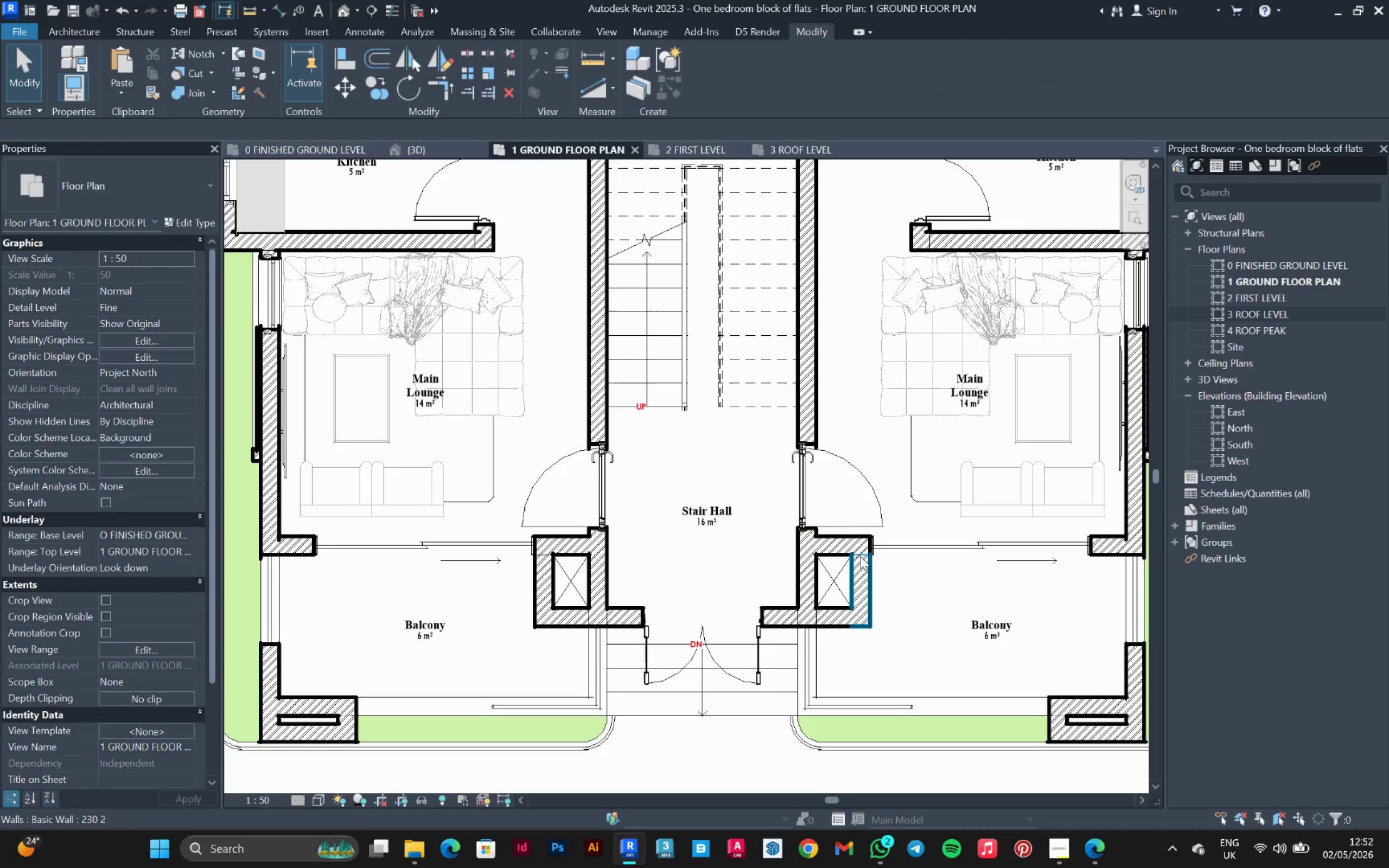 
left_click_drag(start_coordinate=[860, 556], to_coordinate=[863, 531])
 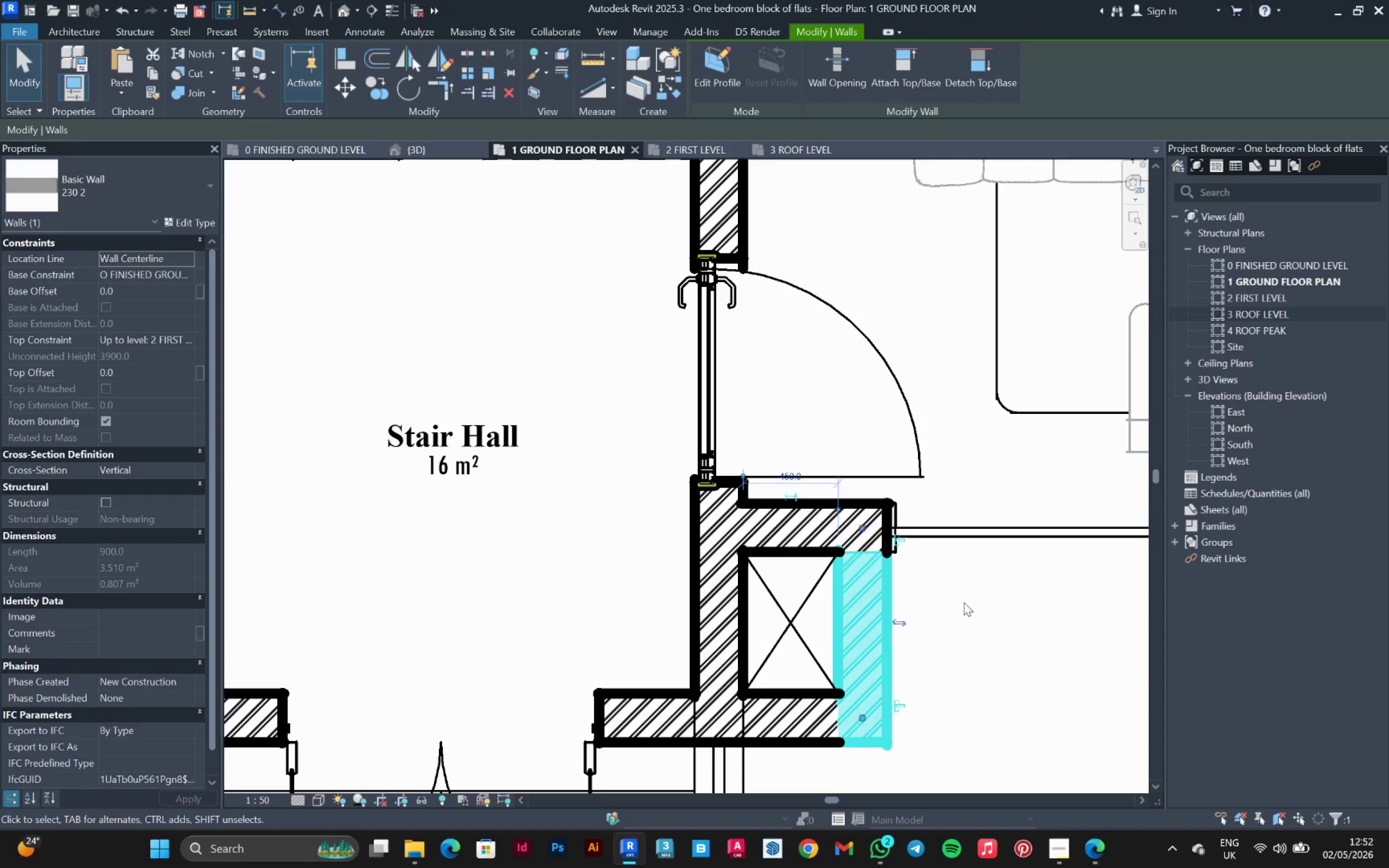 
scroll: coordinate [860, 556], scroll_direction: up, amount: 7.0
 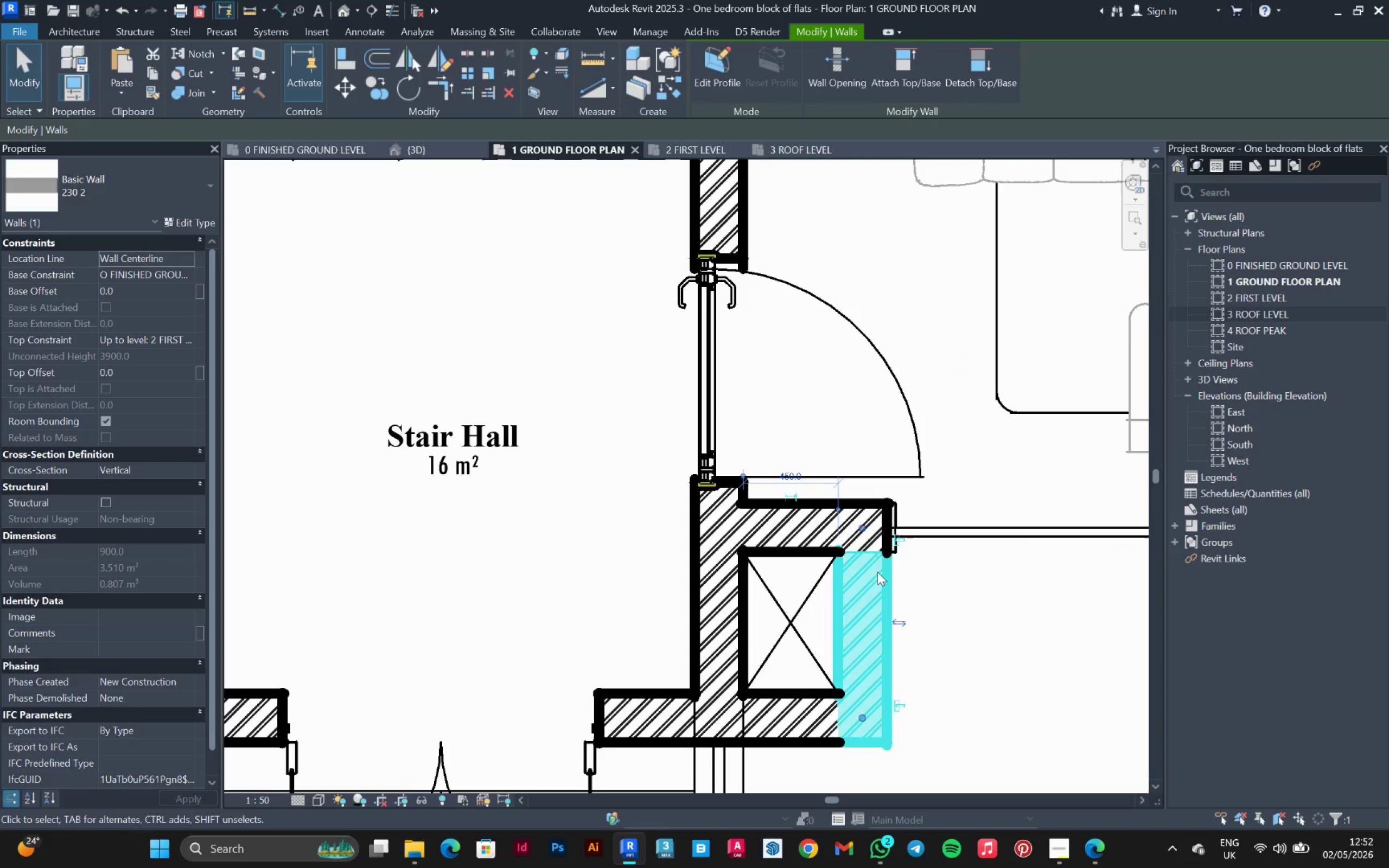 
scroll: coordinate [1038, 562], scroll_direction: down, amount: 11.0
 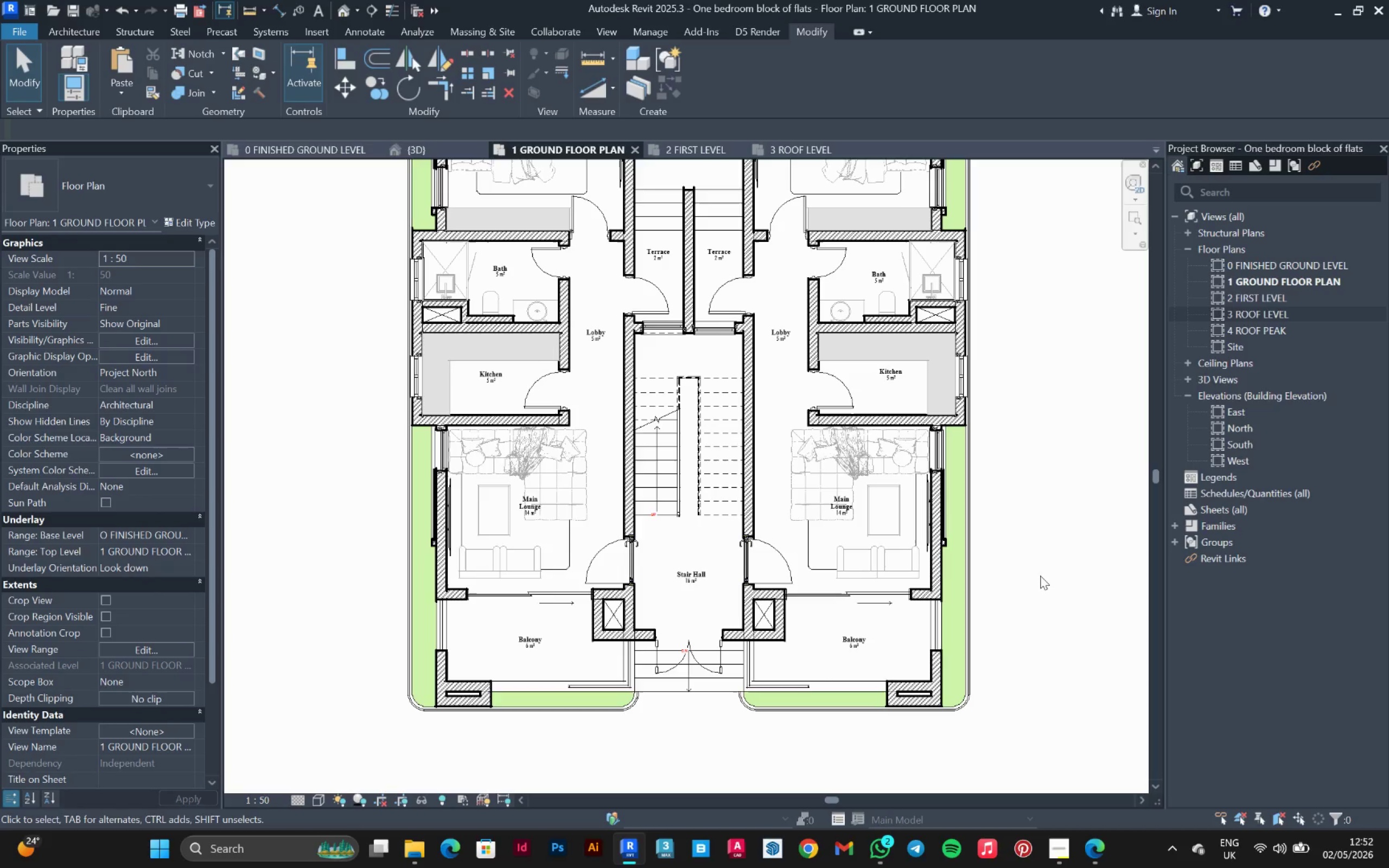 
wait(9.33)
 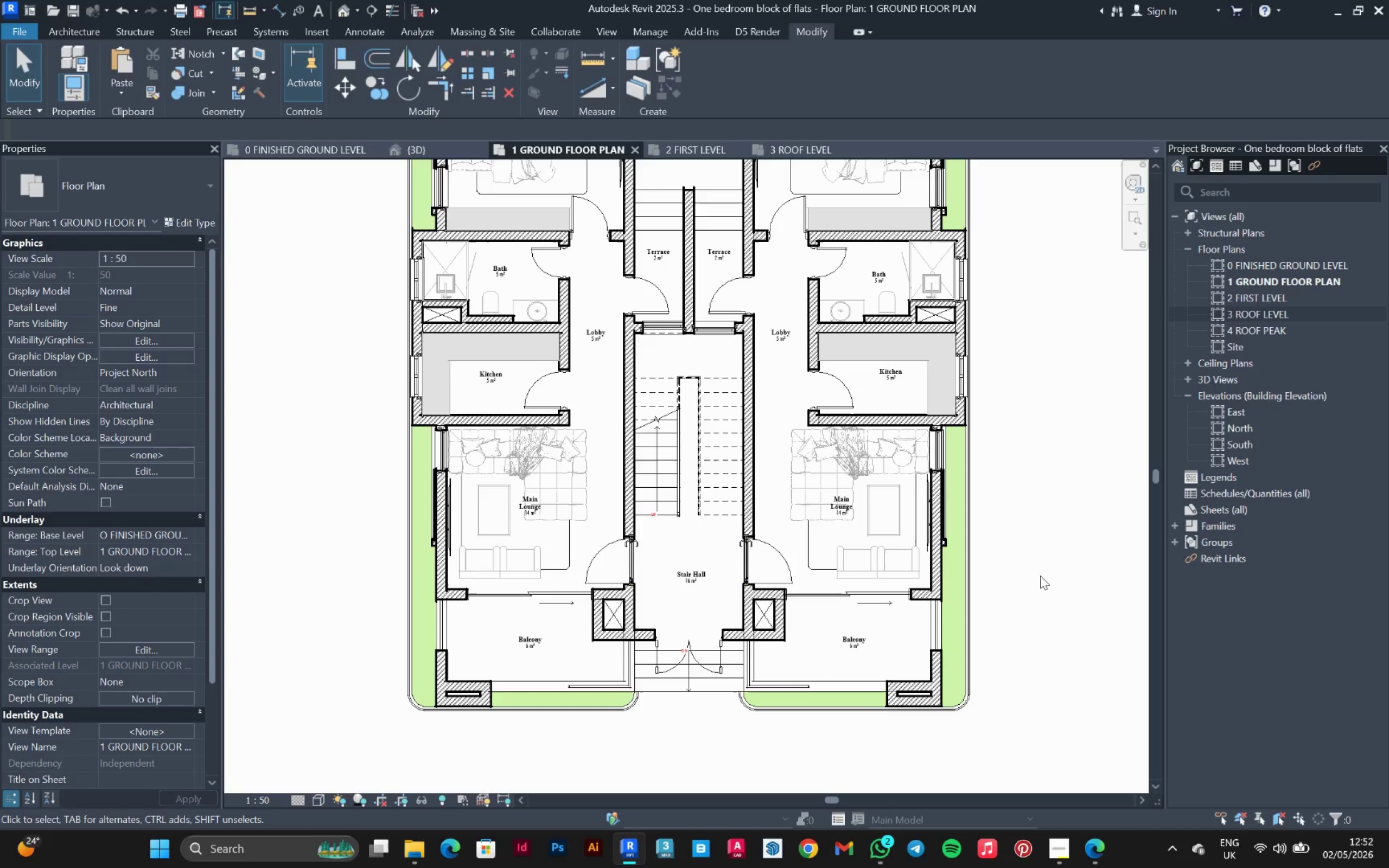 
scroll: coordinate [876, 359], scroll_direction: up, amount: 3.0
 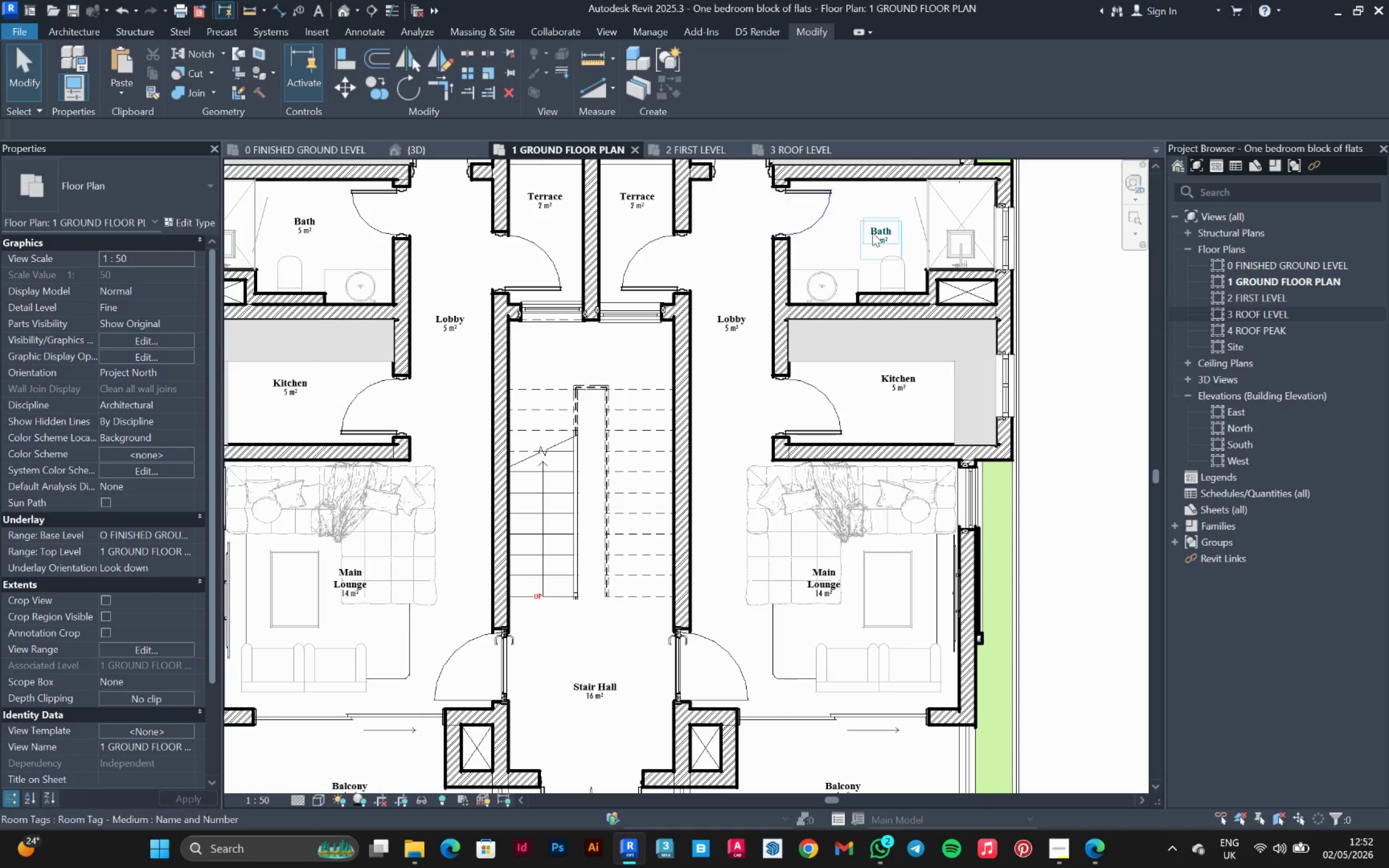 
left_click_drag(start_coordinate=[876, 233], to_coordinate=[1084, 363])
 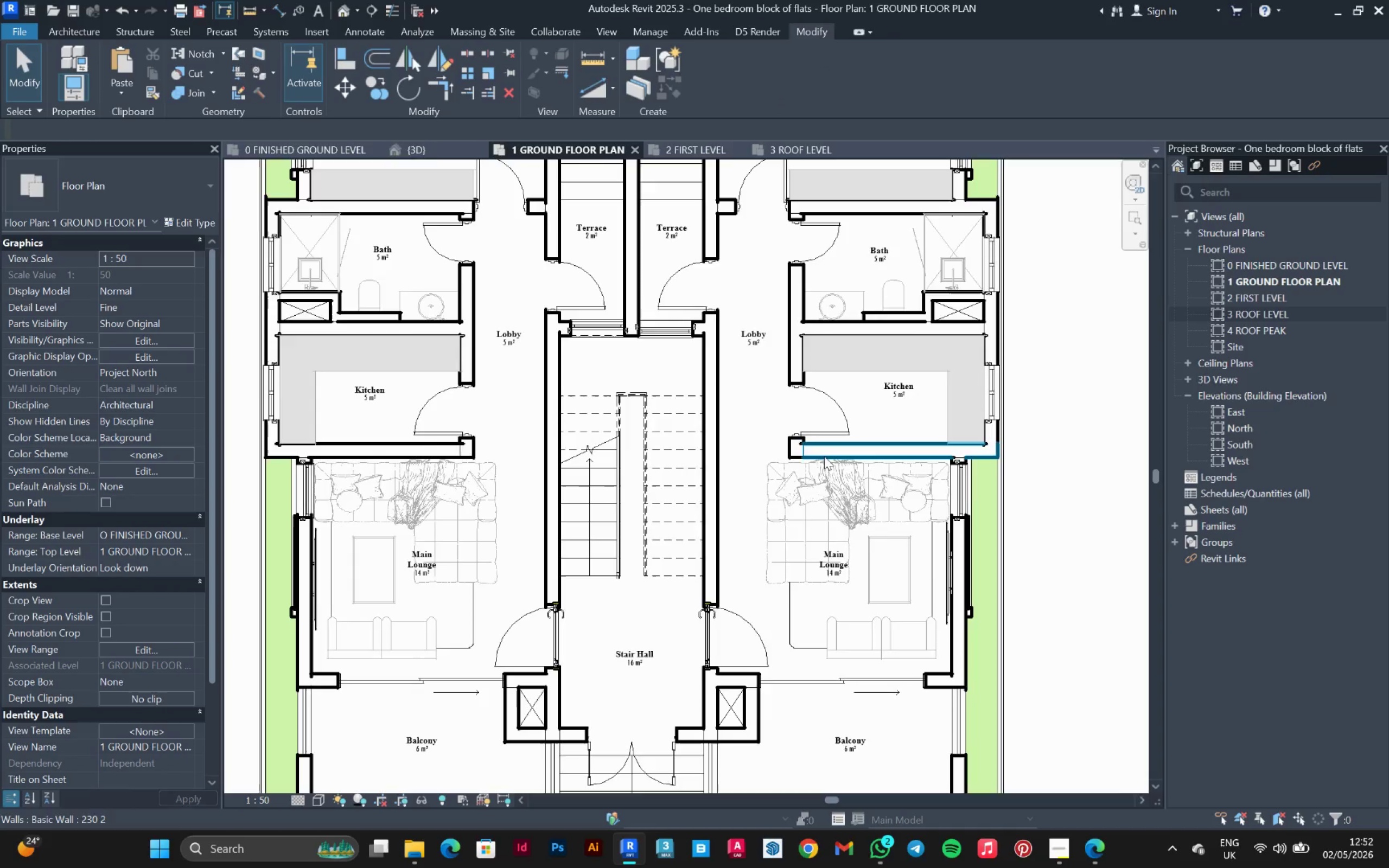 
key(ArrowUp)
 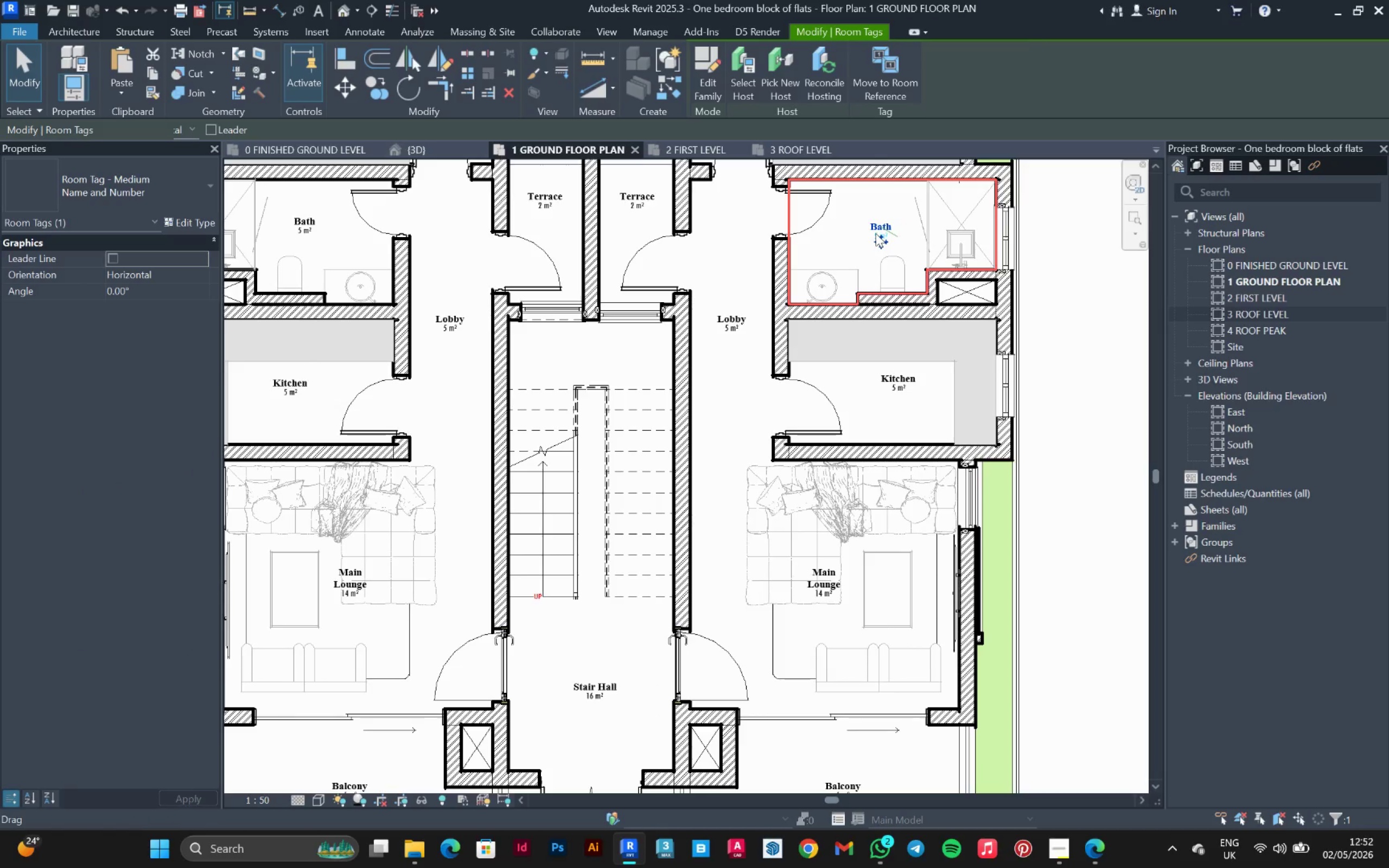 
key(ArrowUp)
 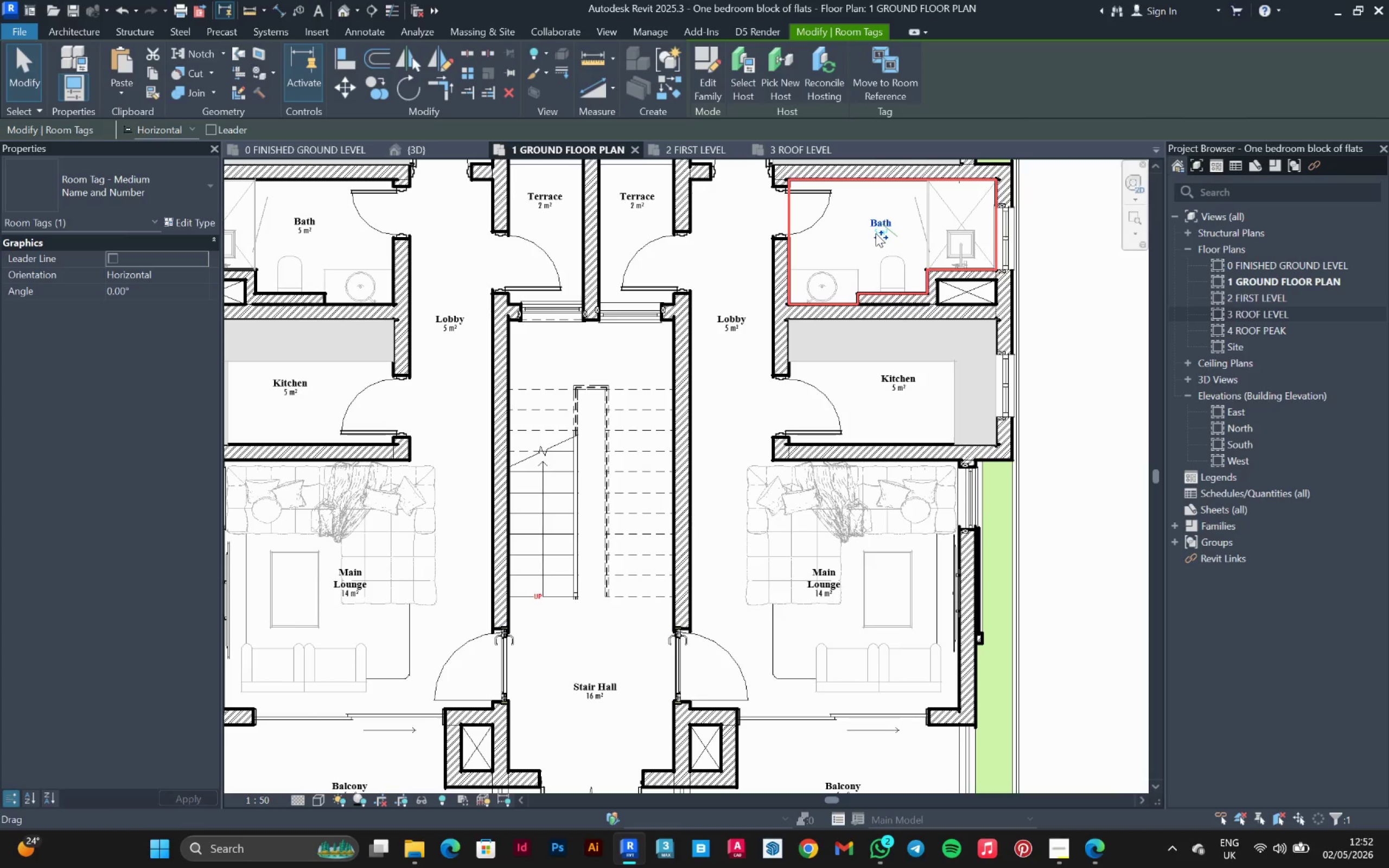 
key(ArrowUp)
 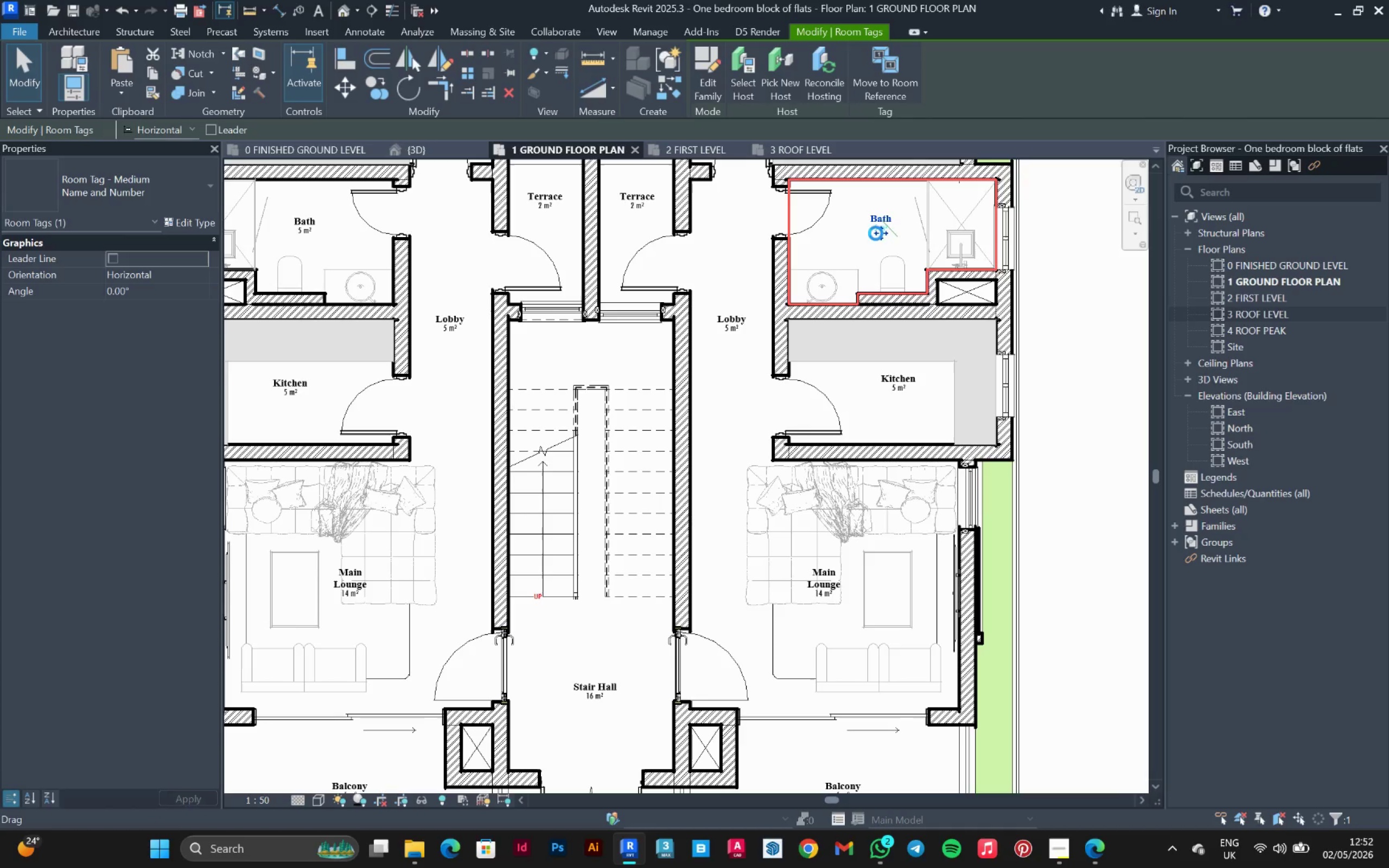 
key(ArrowUp)
 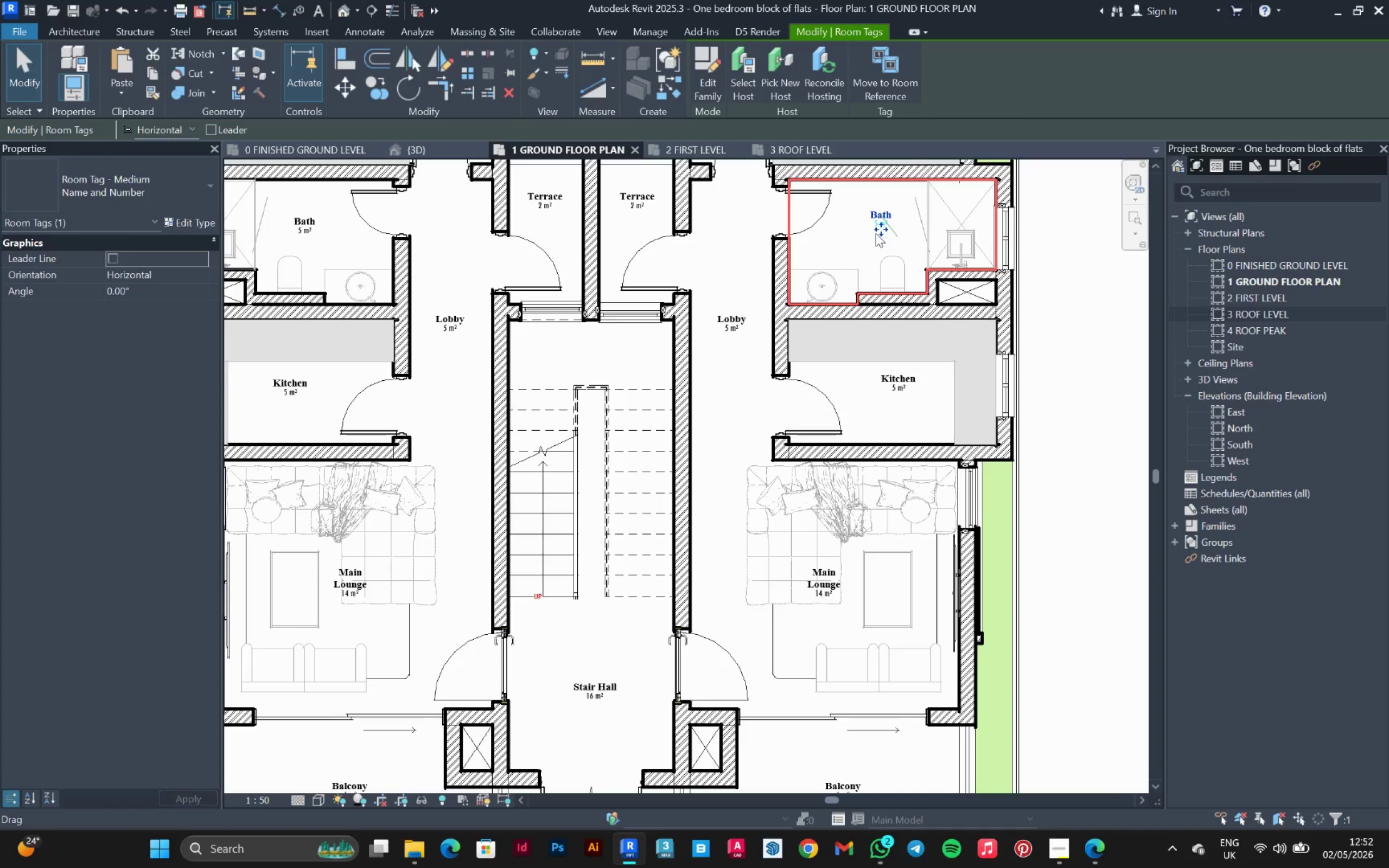 
key(ArrowDown)
 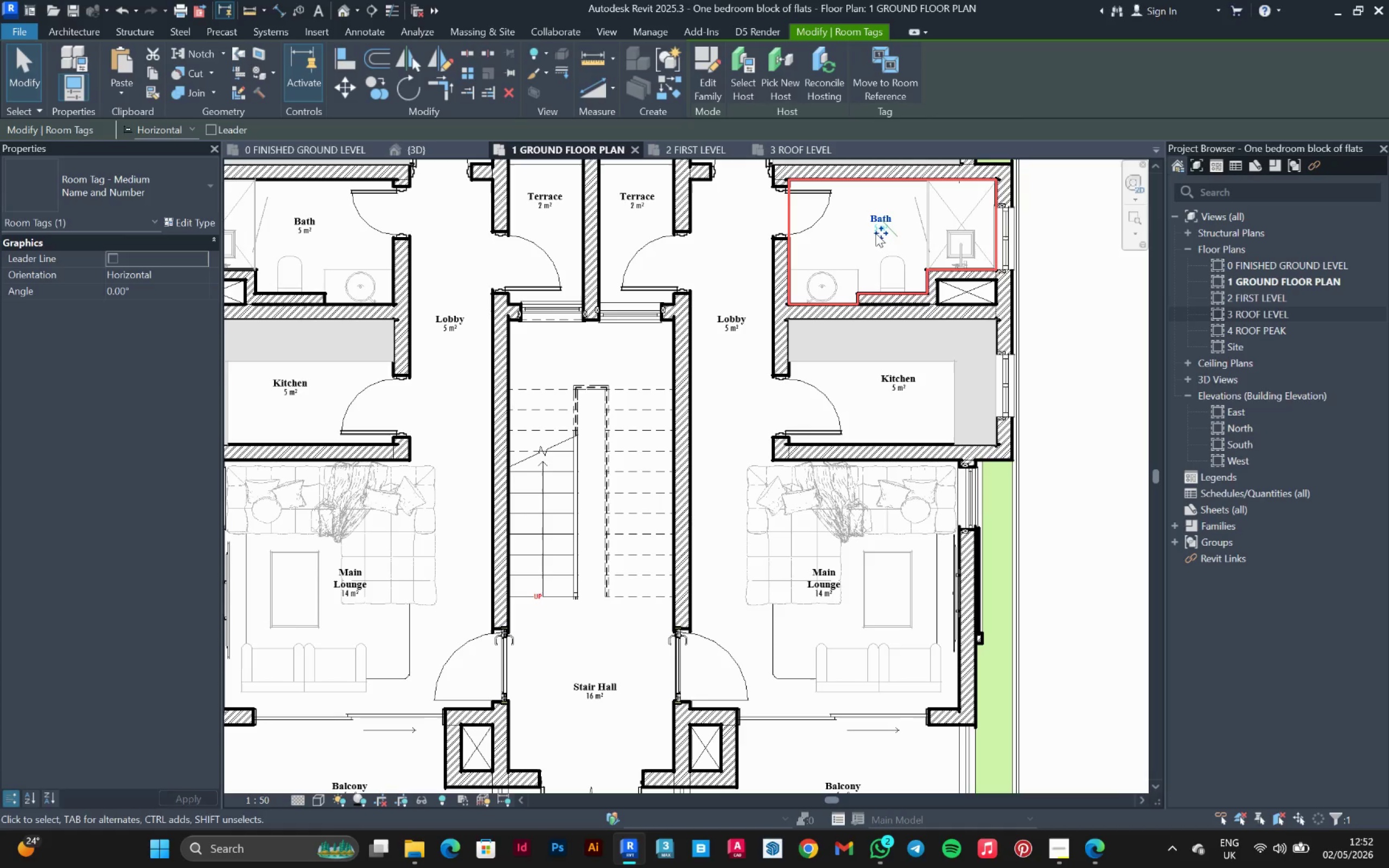 
key(ArrowDown)
 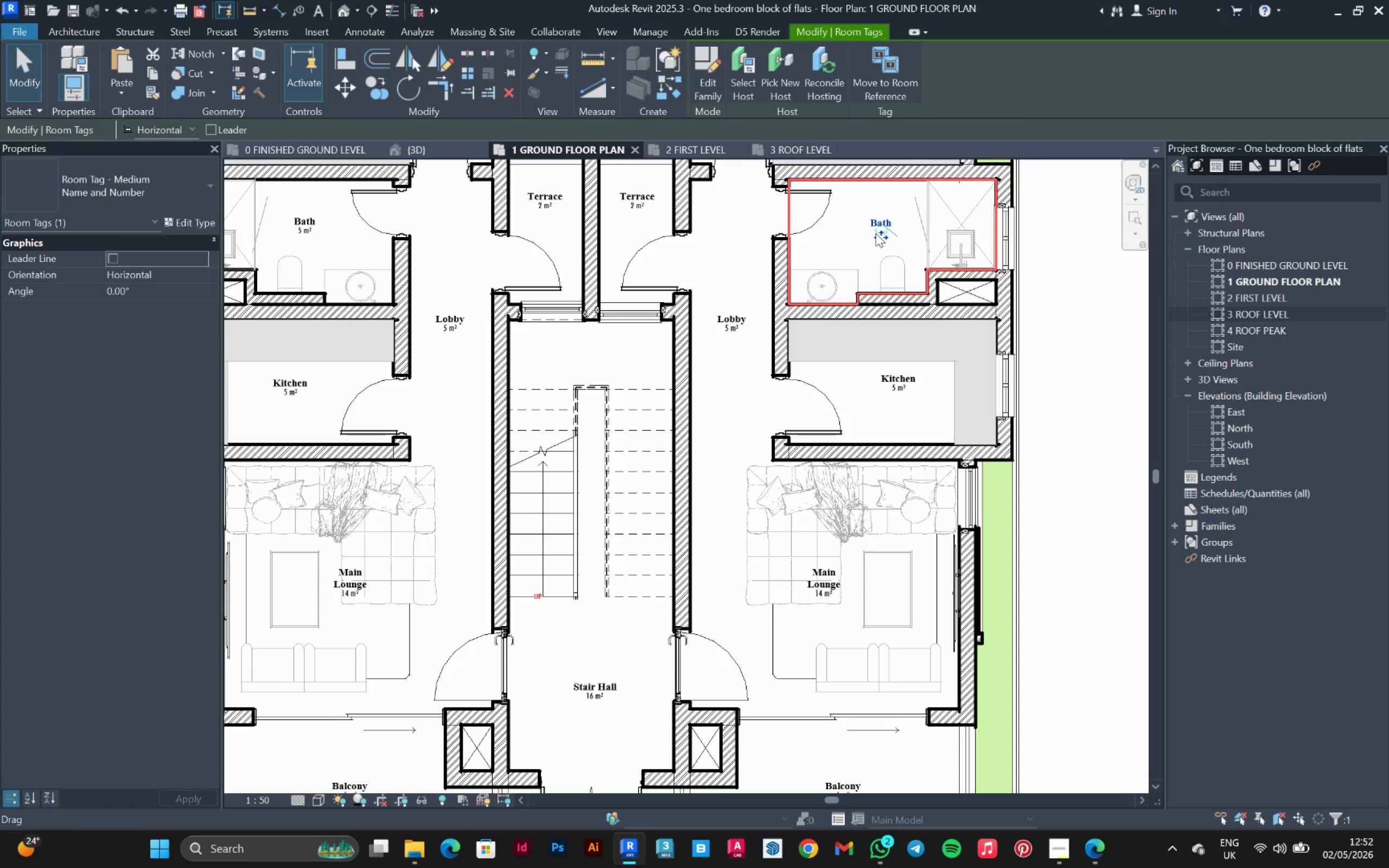 
key(ArrowLeft)
 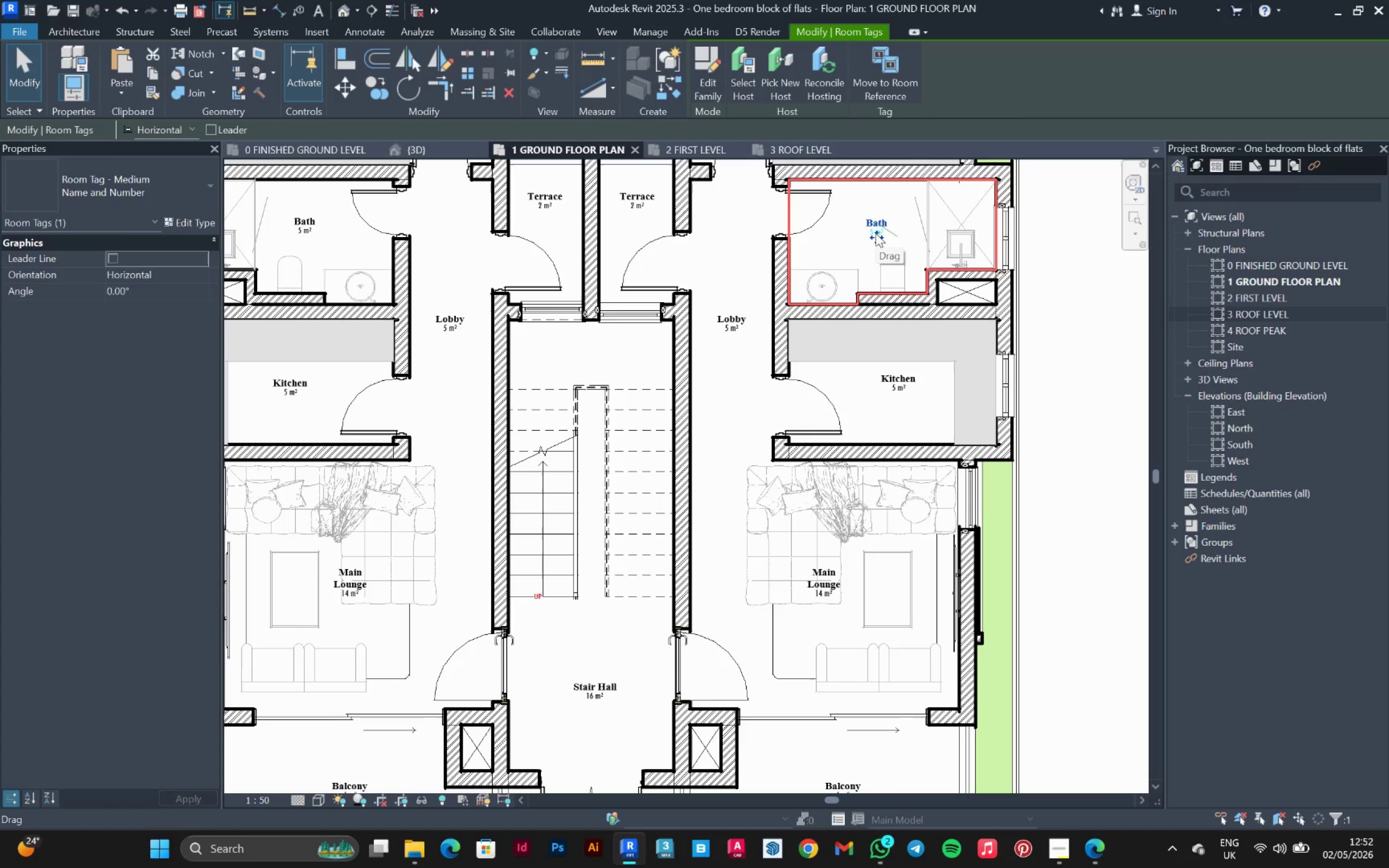 
left_click([1084, 363])
 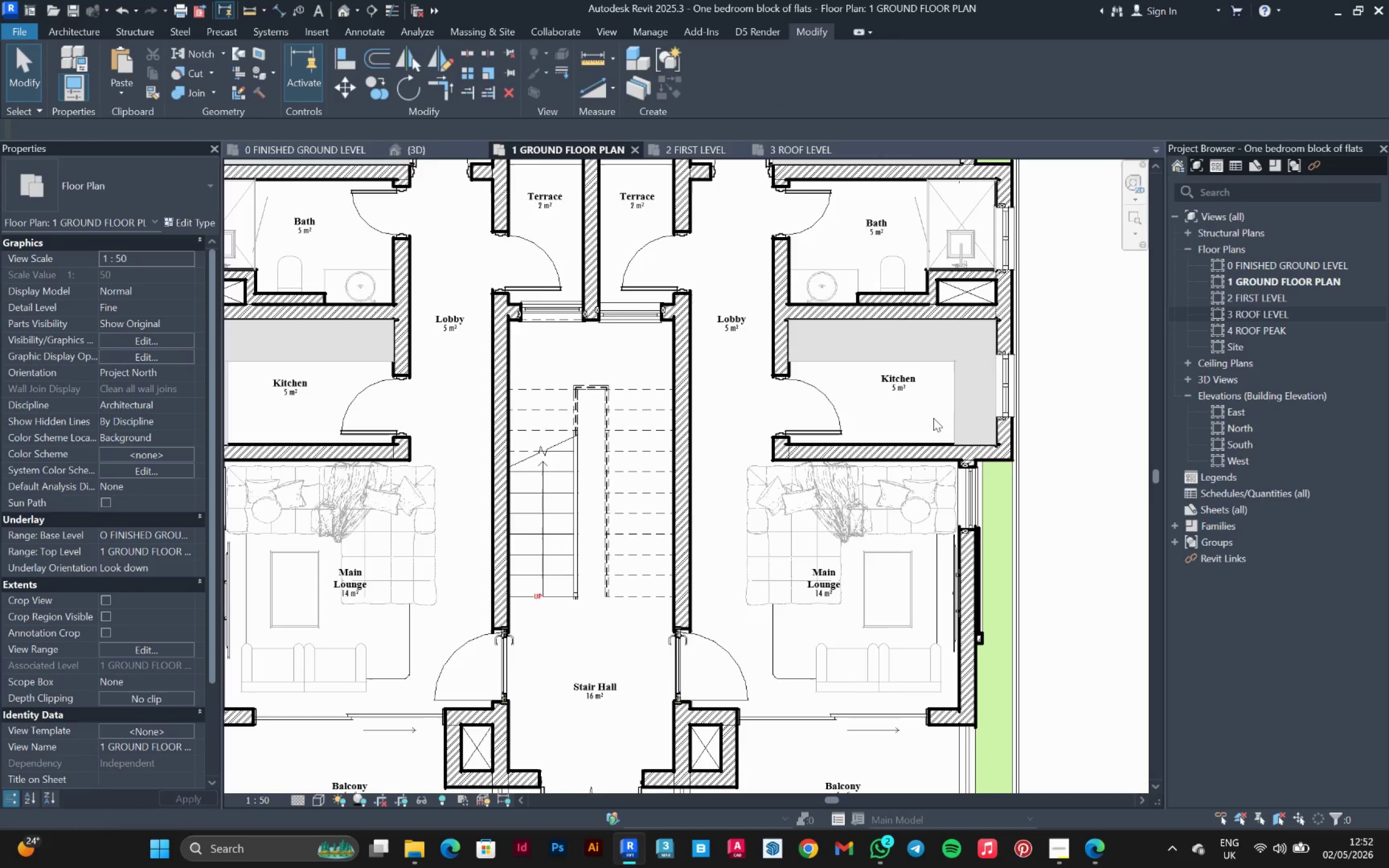 
scroll: coordinate [760, 467], scroll_direction: down, amount: 4.0
 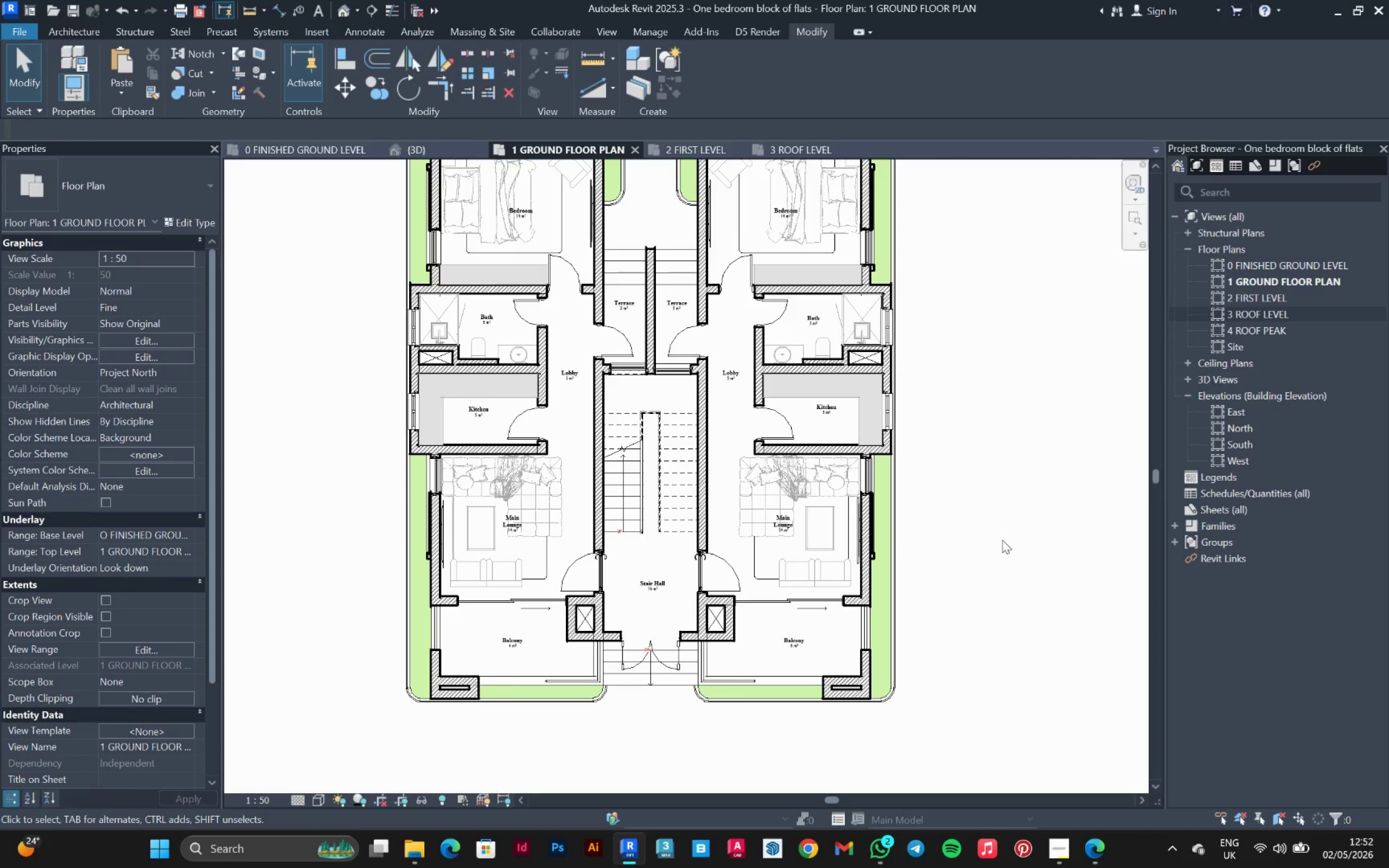 
wait(12.44)
 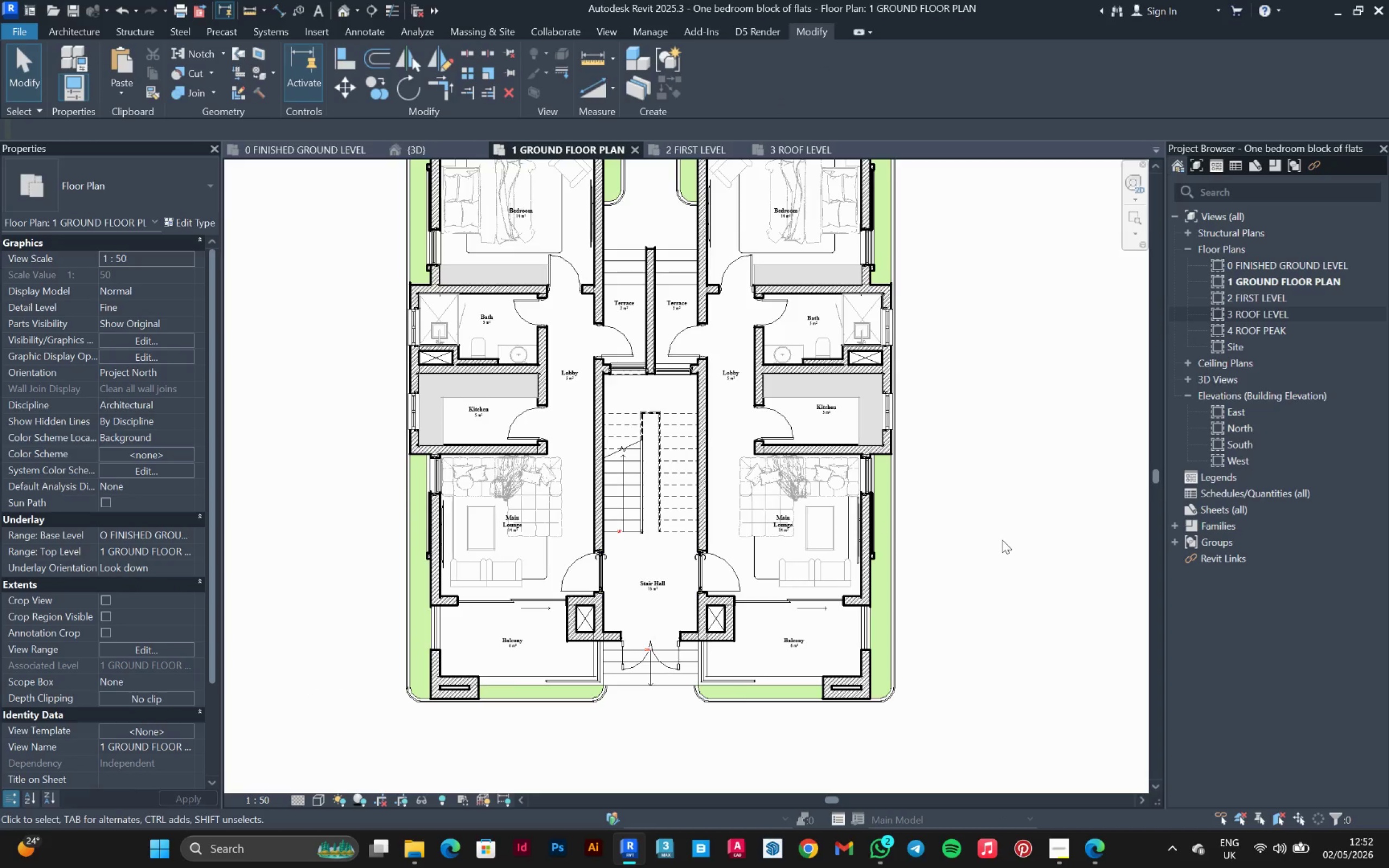 
mouse_move([859, 520])
 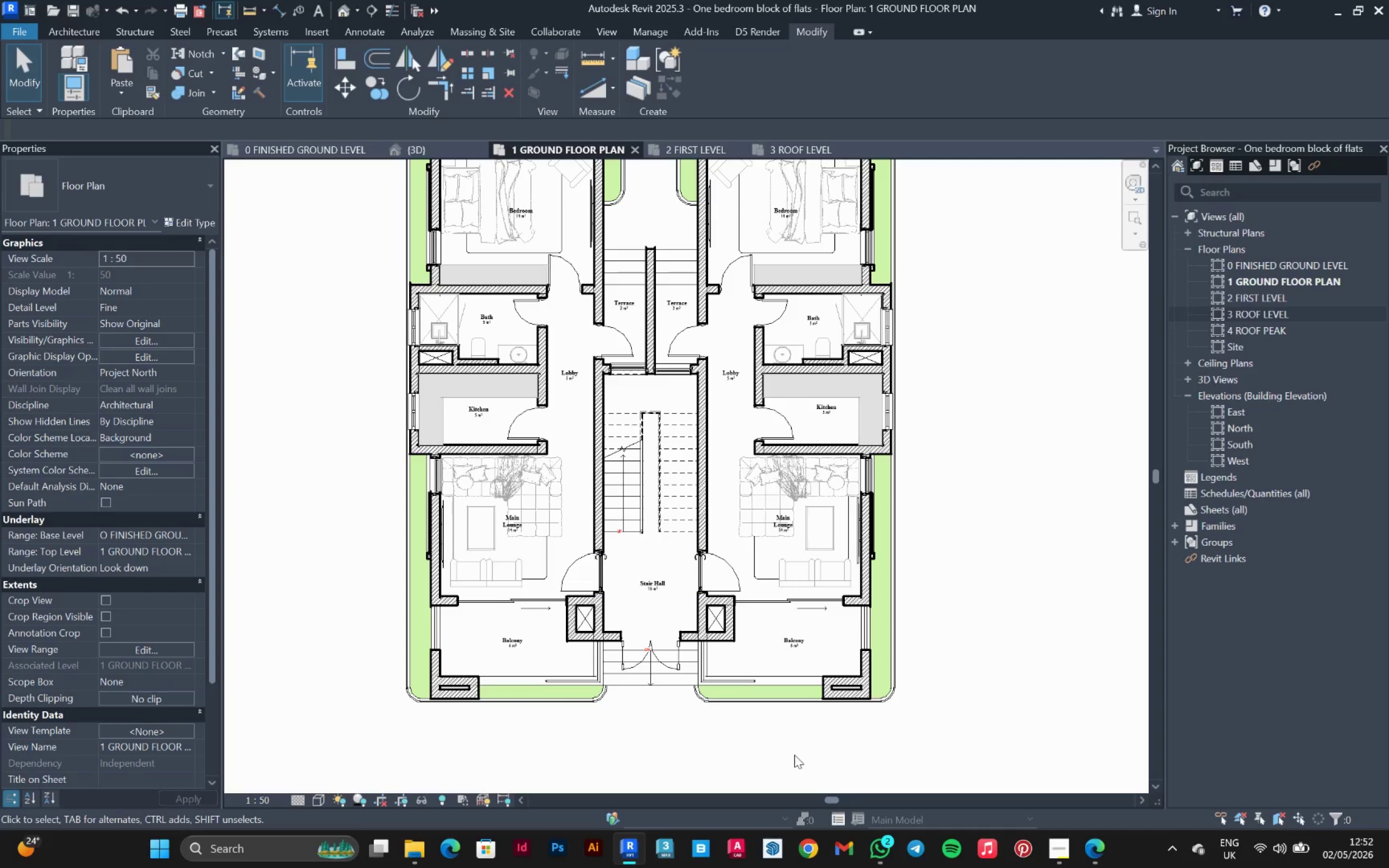 
wait(6.8)
 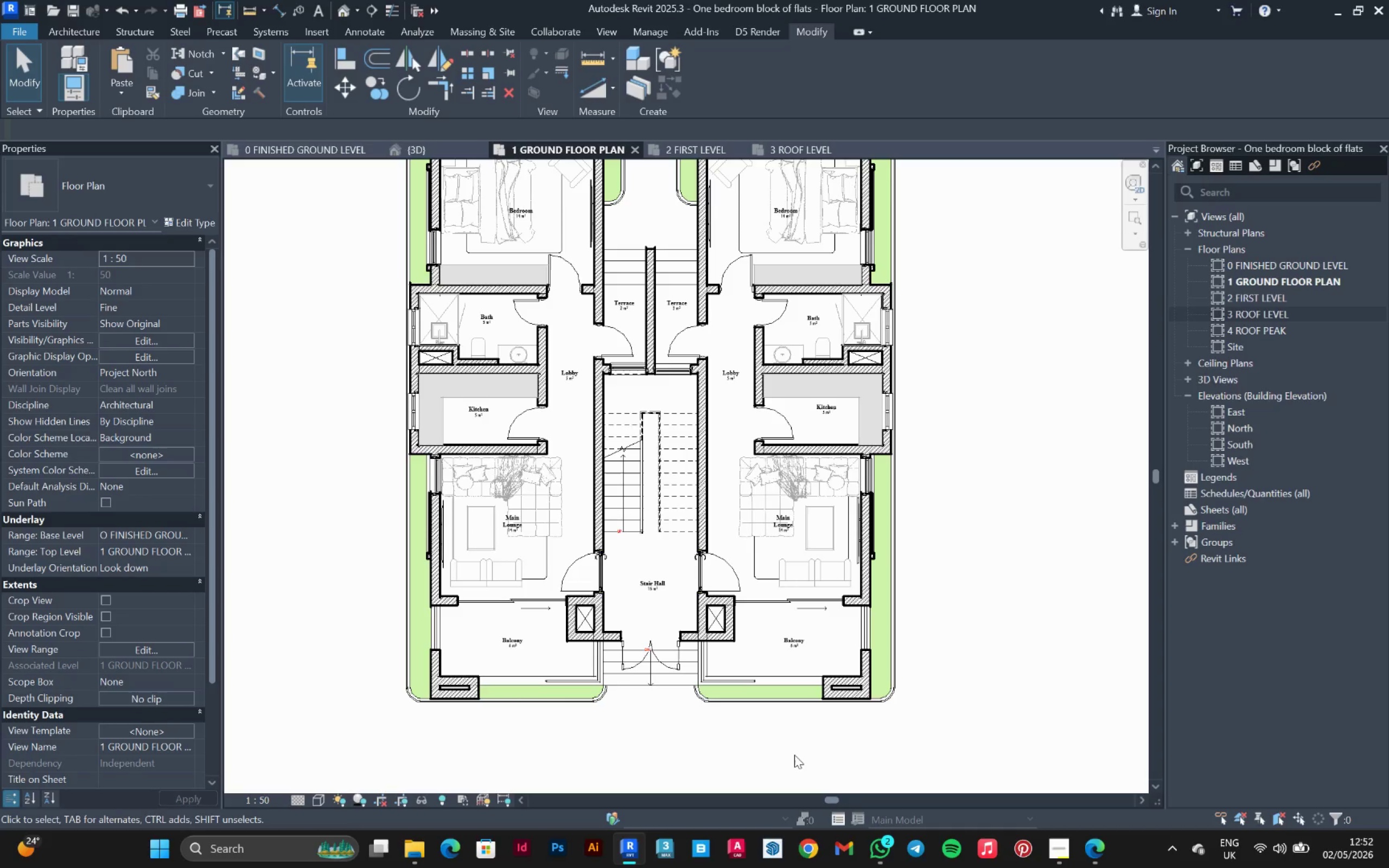 
scroll: coordinate [701, 683], scroll_direction: down, amount: 2.0
 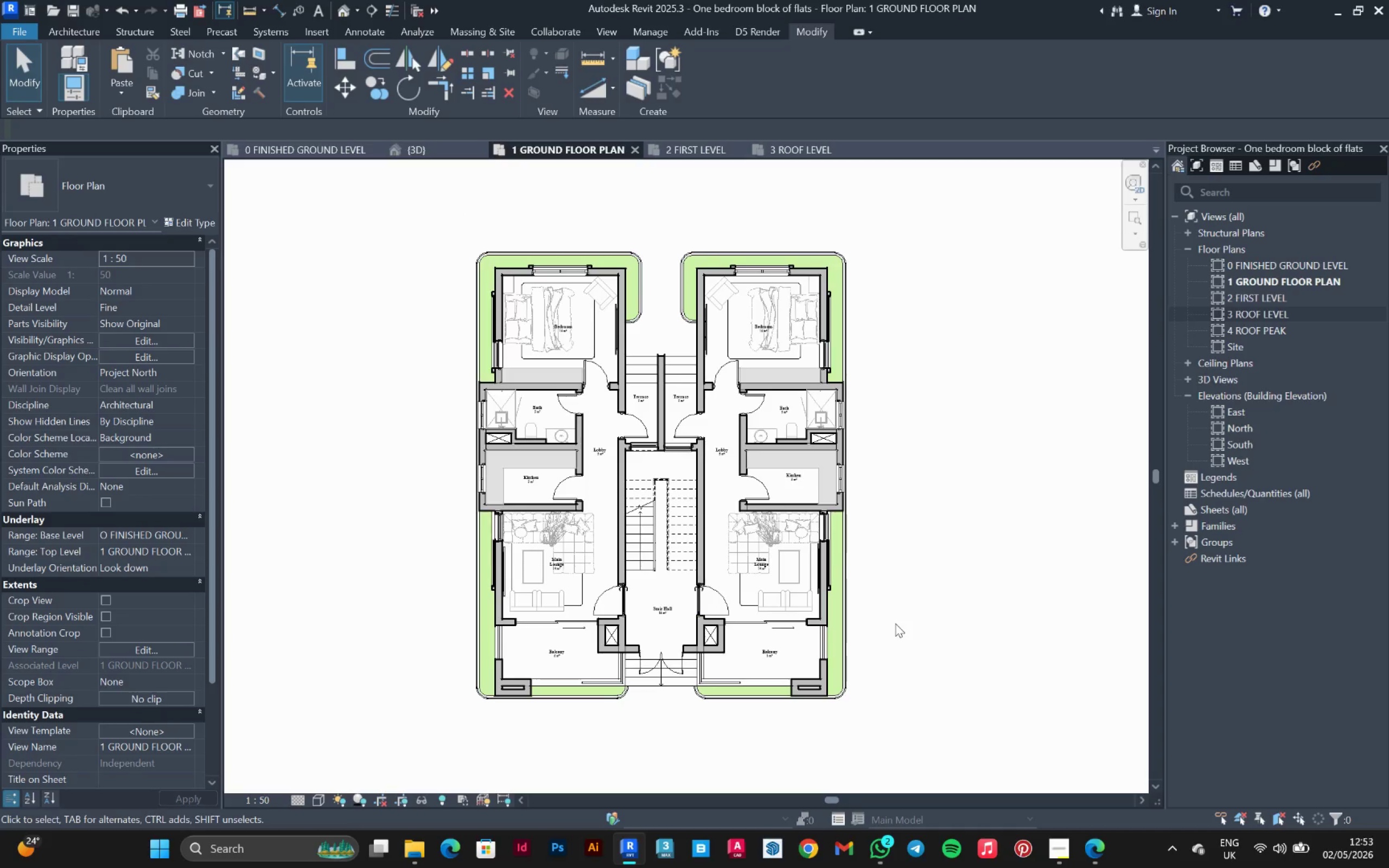 
scroll: coordinate [896, 622], scroll_direction: up, amount: 1.0
 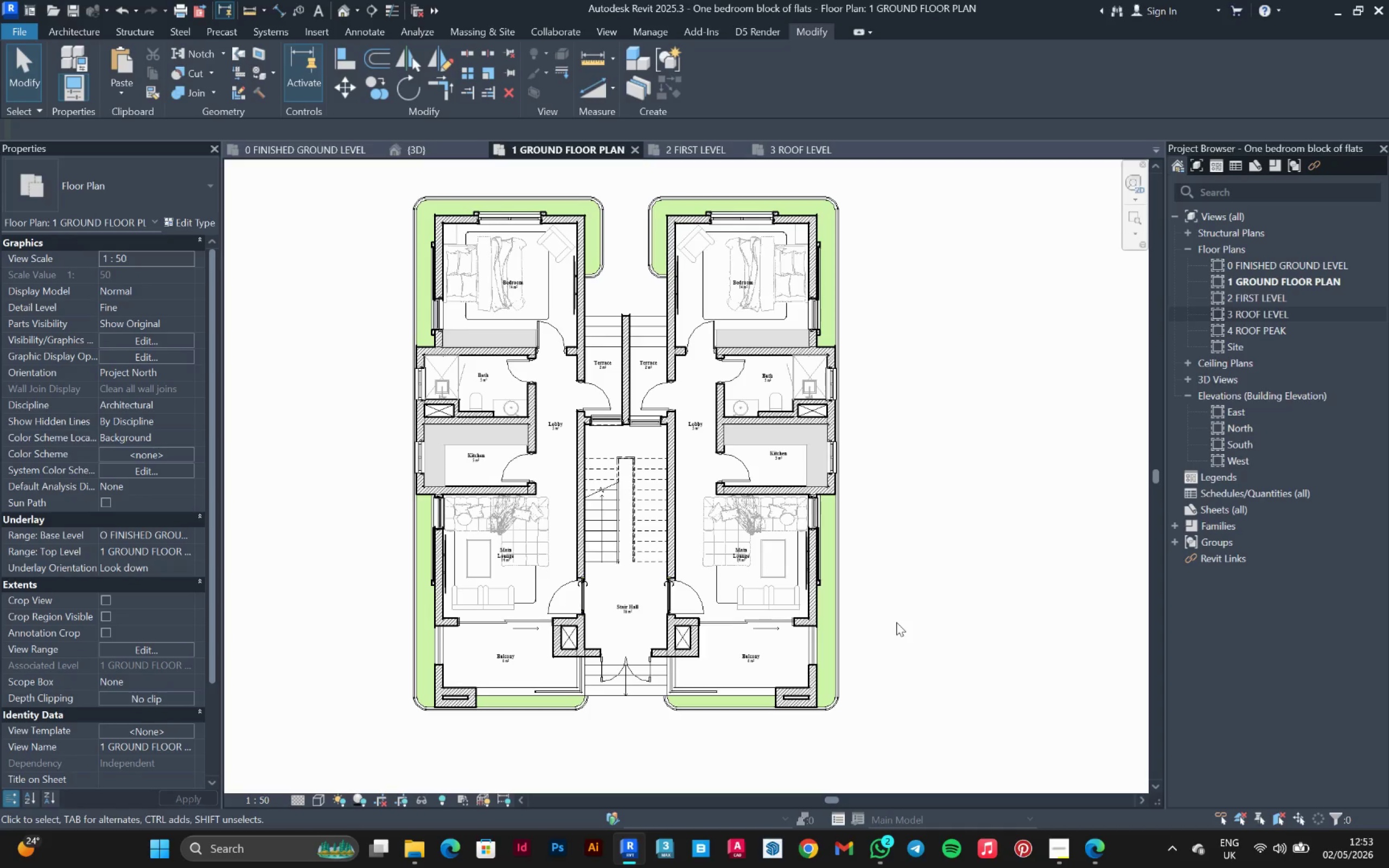 
wait(8.54)
 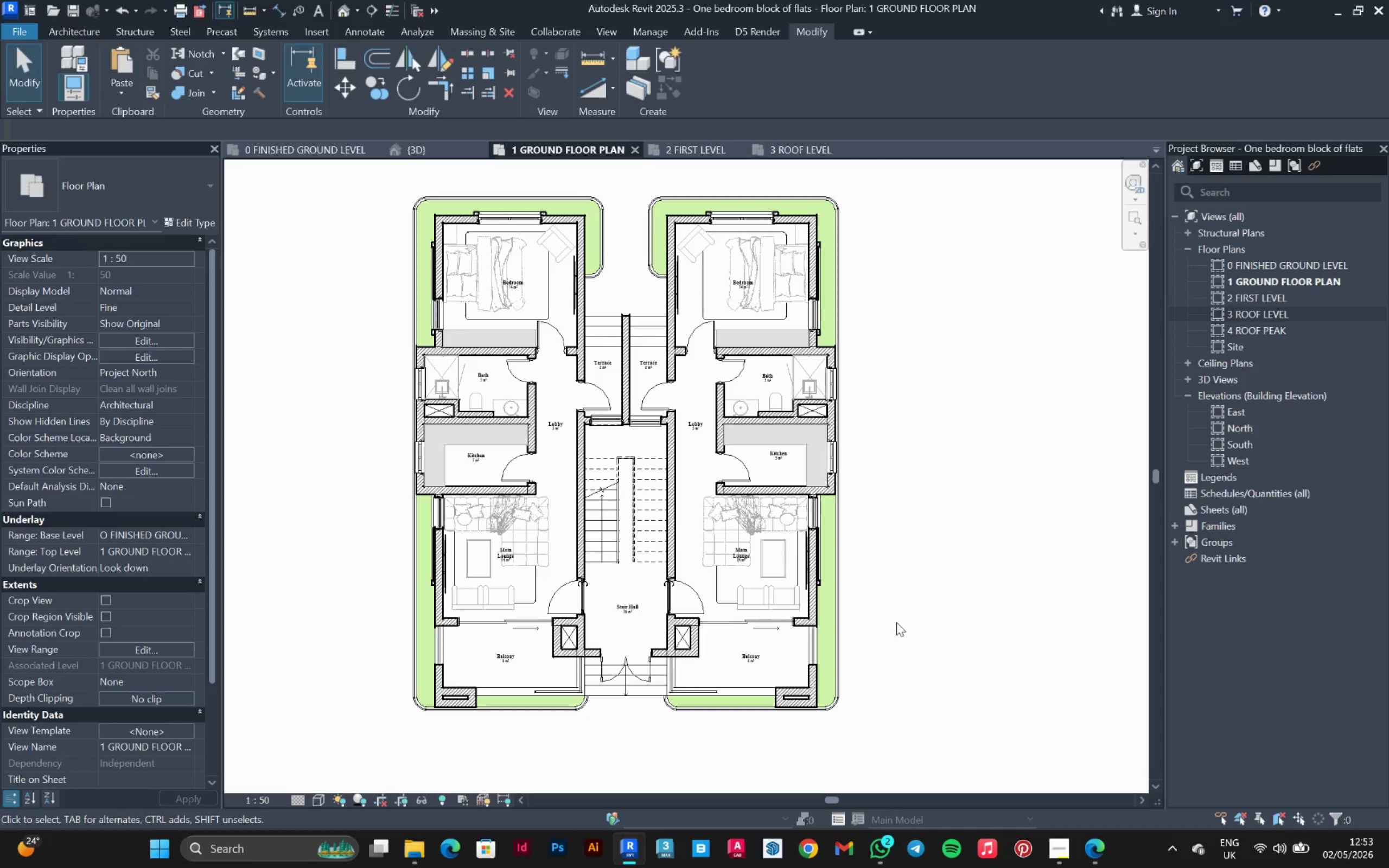 
left_click([97, 33])
 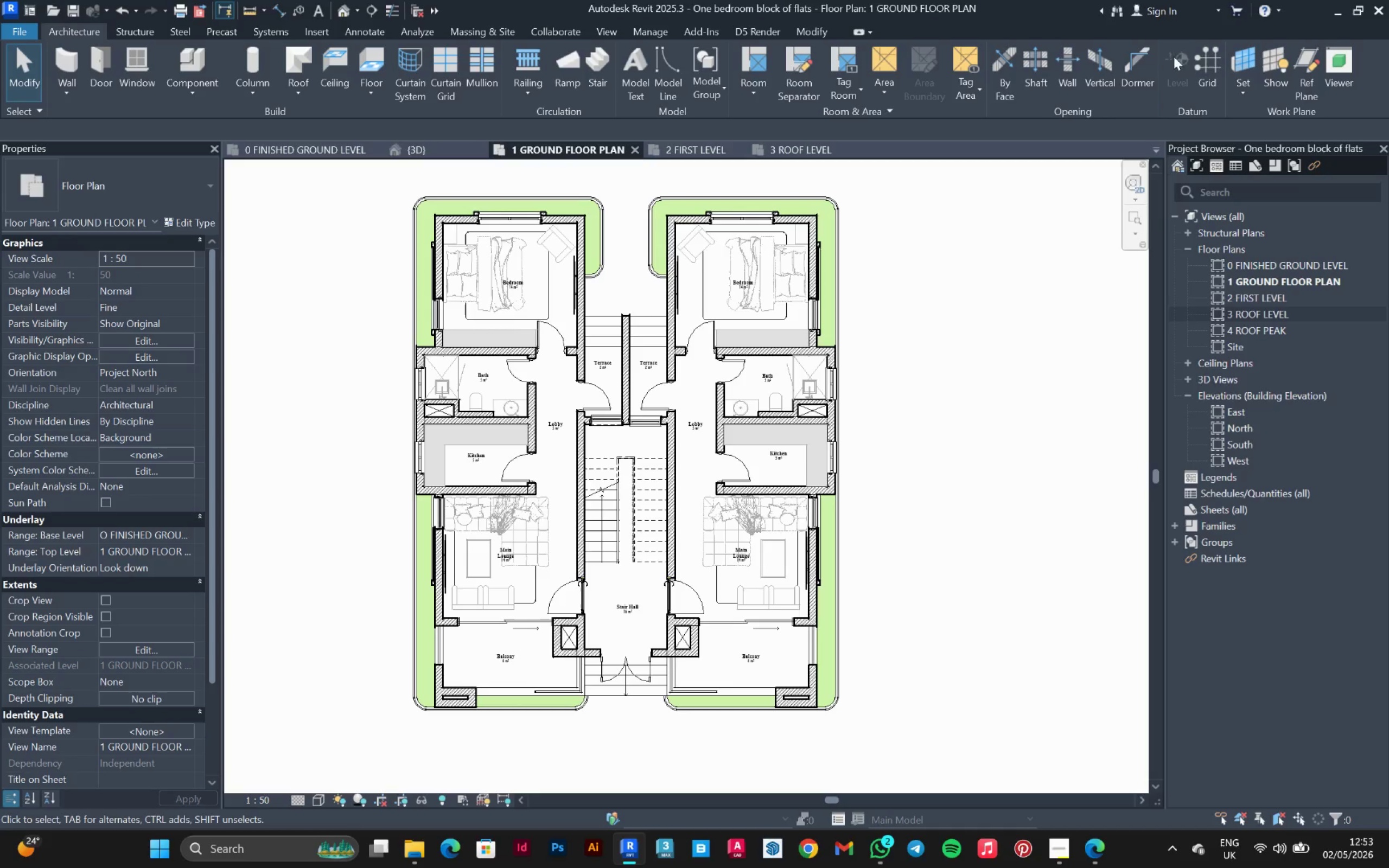 
left_click([1206, 59])
 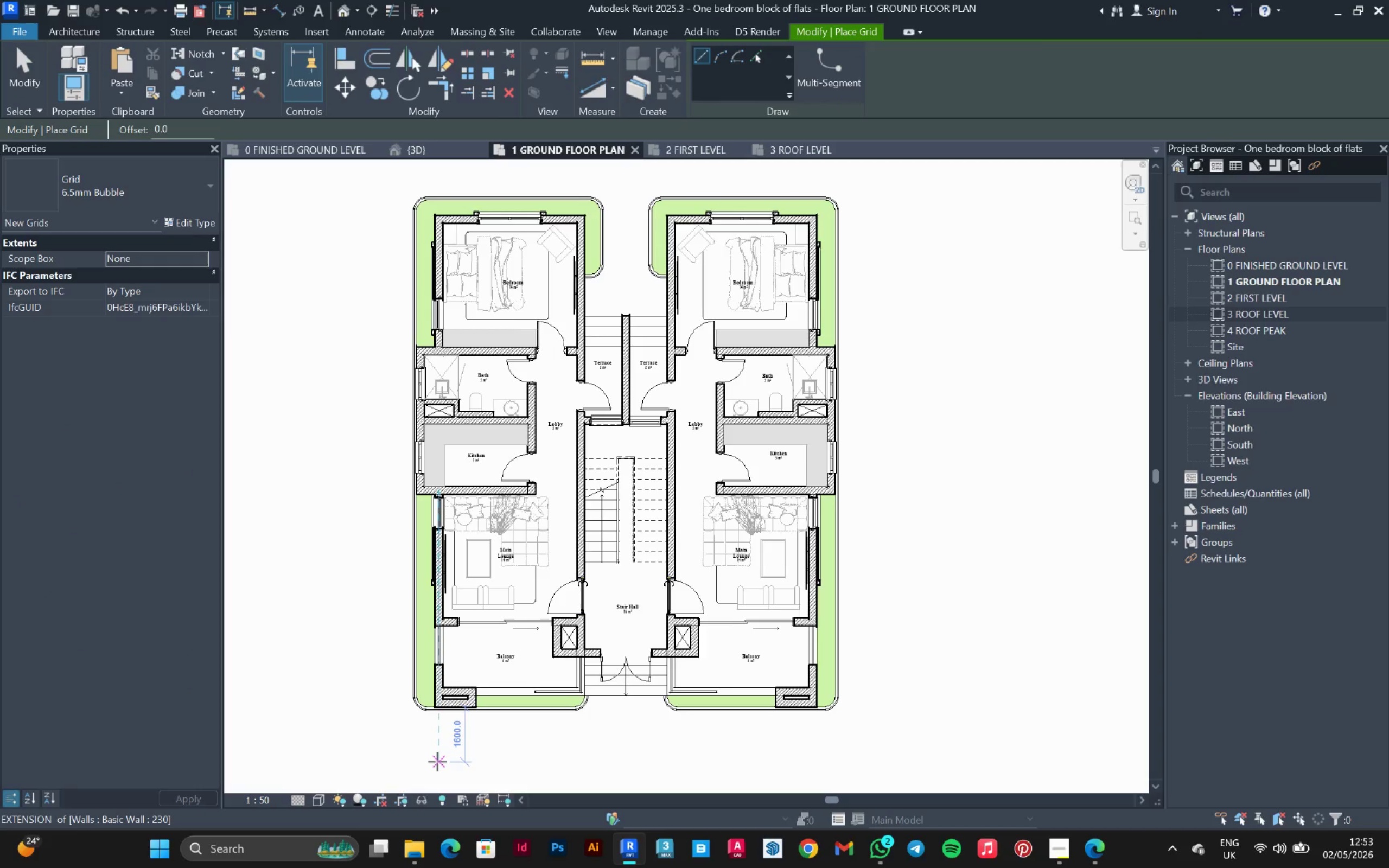 
left_click([437, 762])
 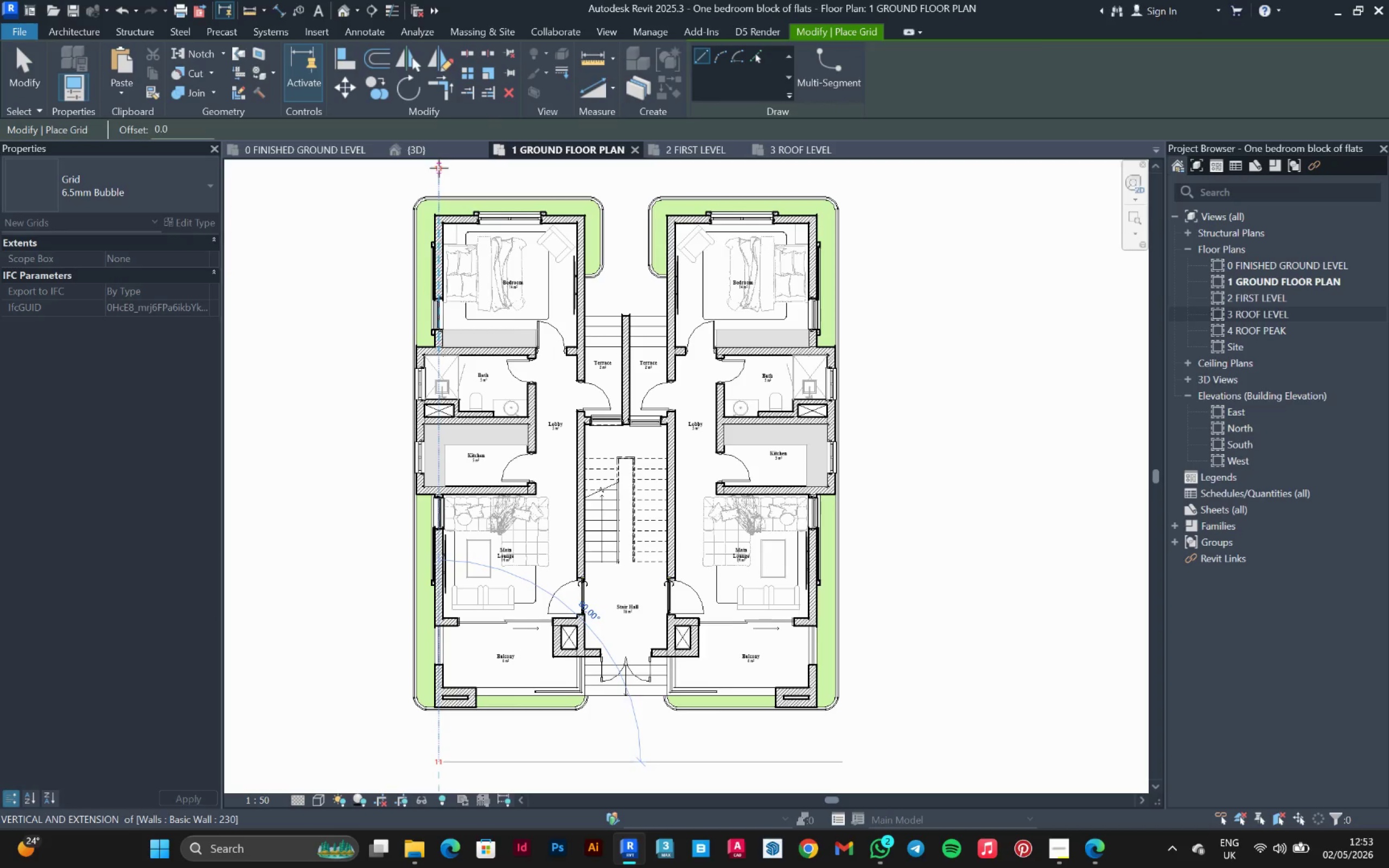 
left_click([442, 162])
 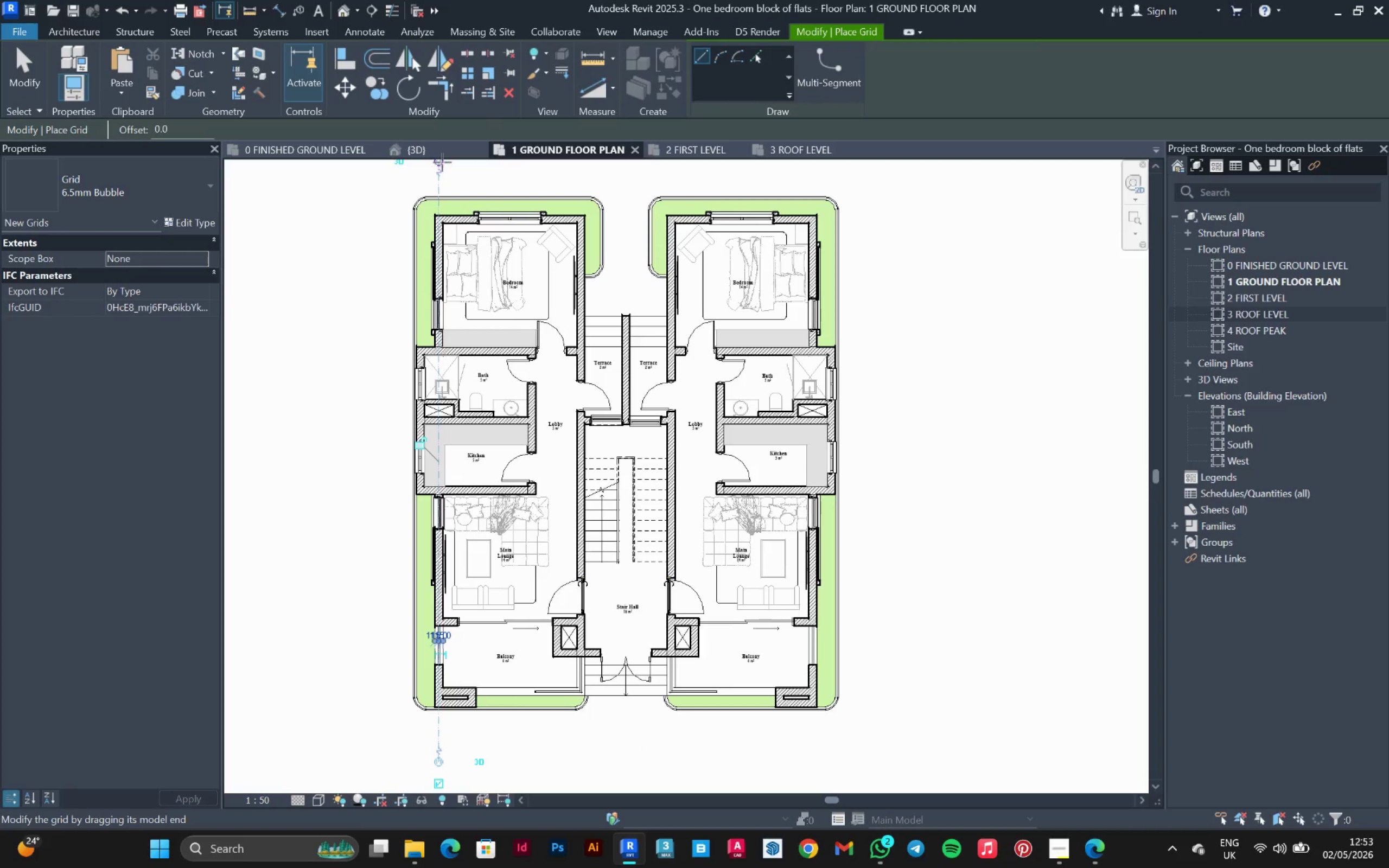 
scroll: coordinate [447, 173], scroll_direction: up, amount: 8.0
 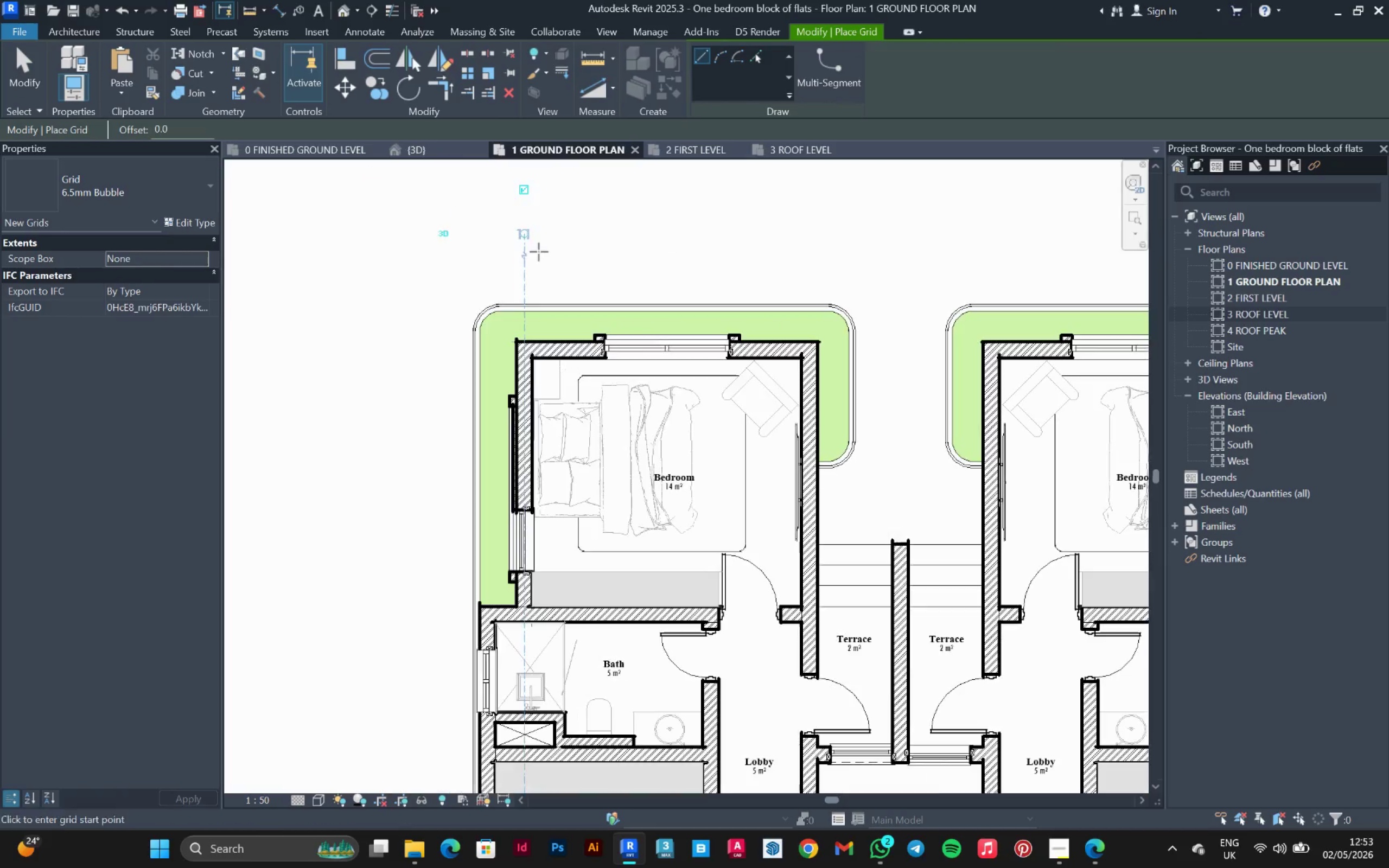 
key(Escape)
 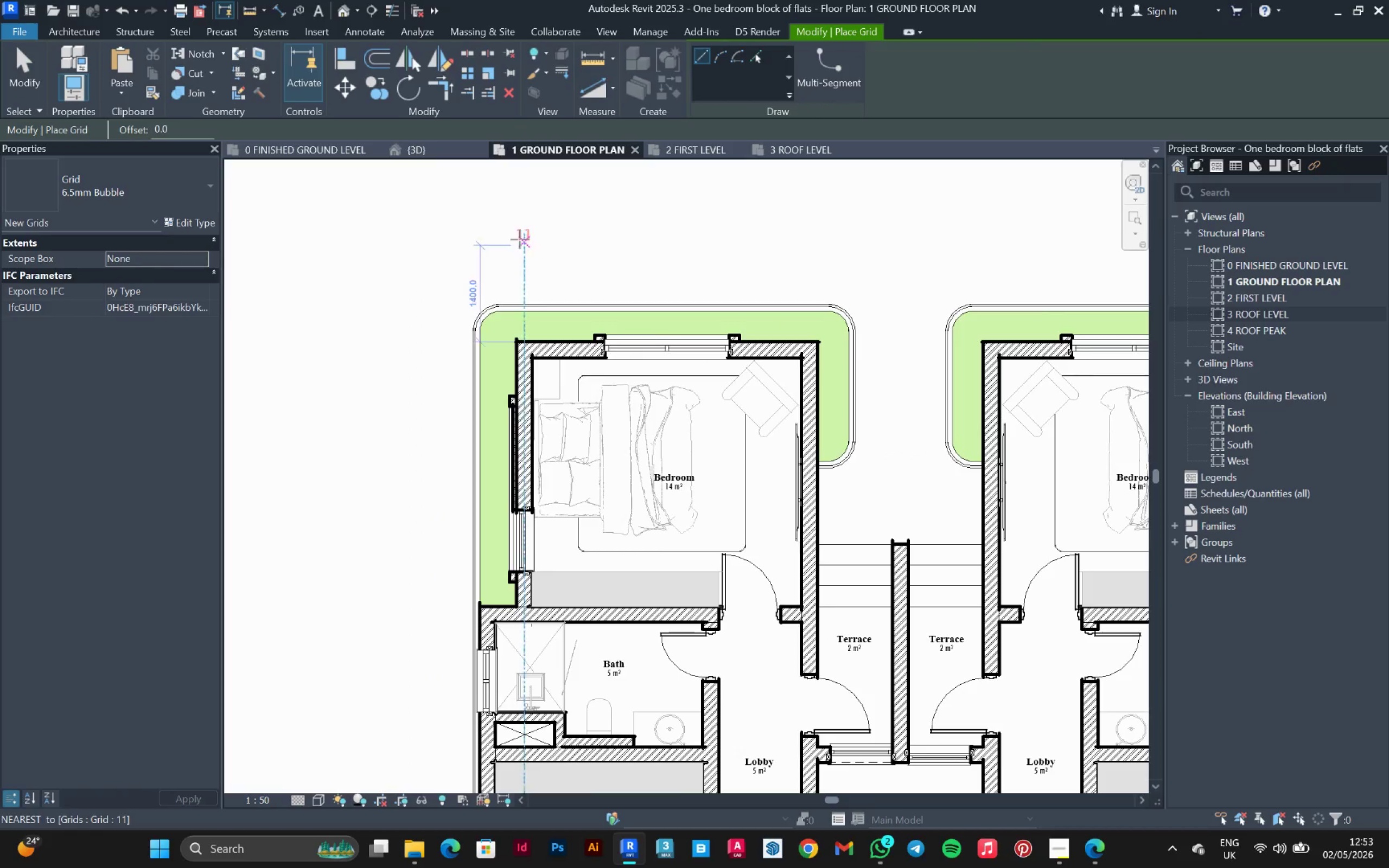 
key(Escape)
 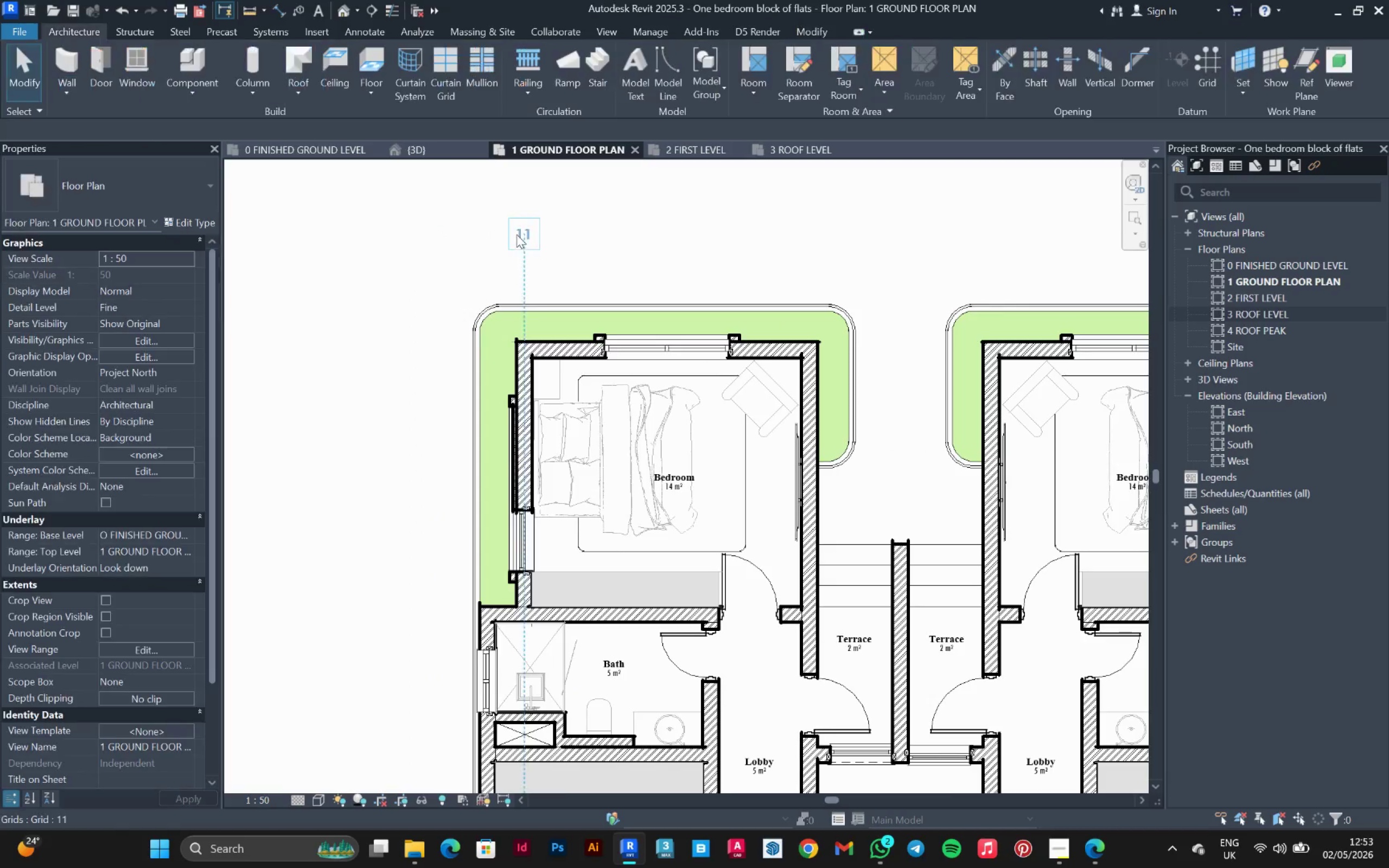 
left_click([517, 233])
 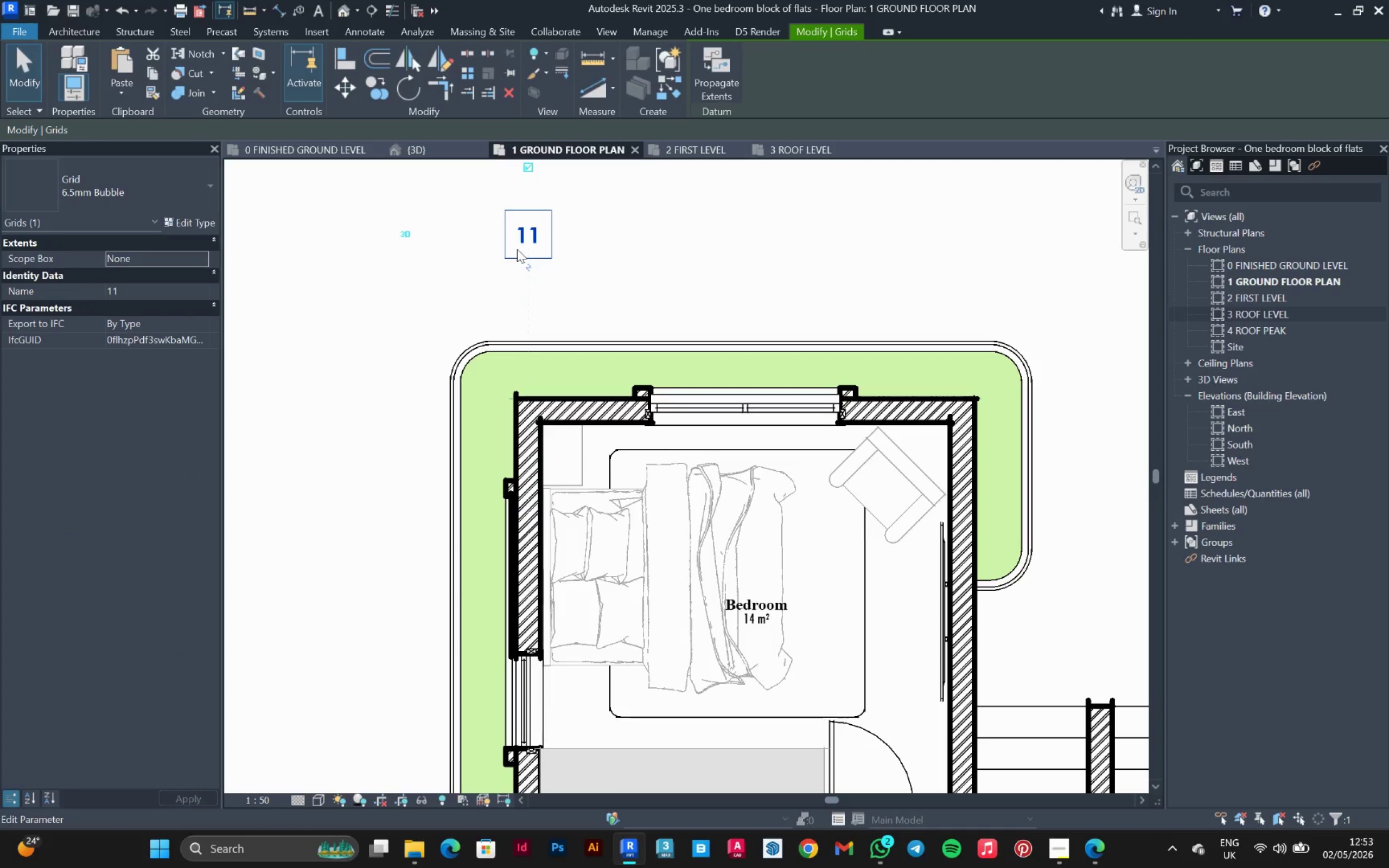 
scroll: coordinate [517, 233], scroll_direction: up, amount: 3.0
 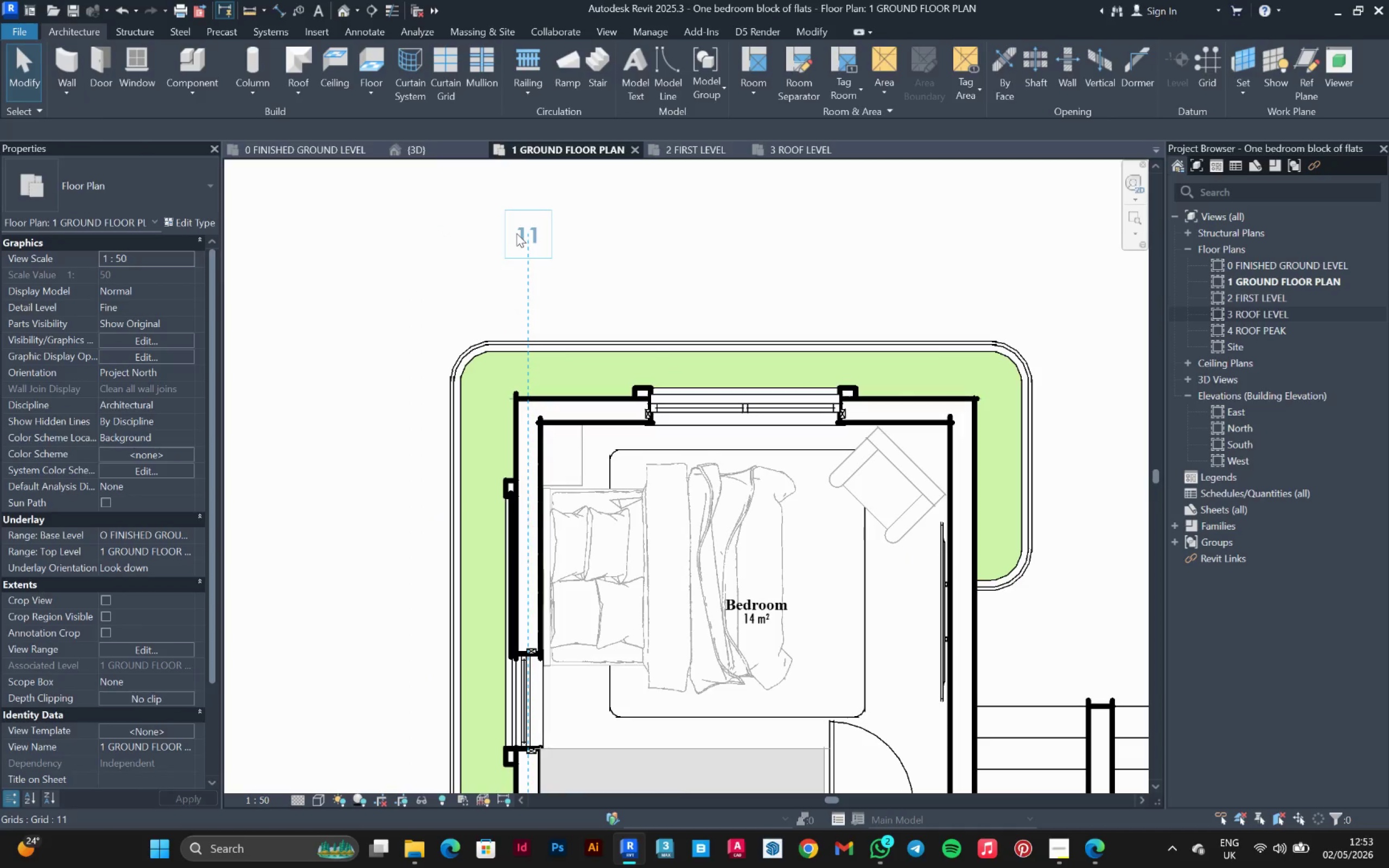 
left_click([517, 249])
 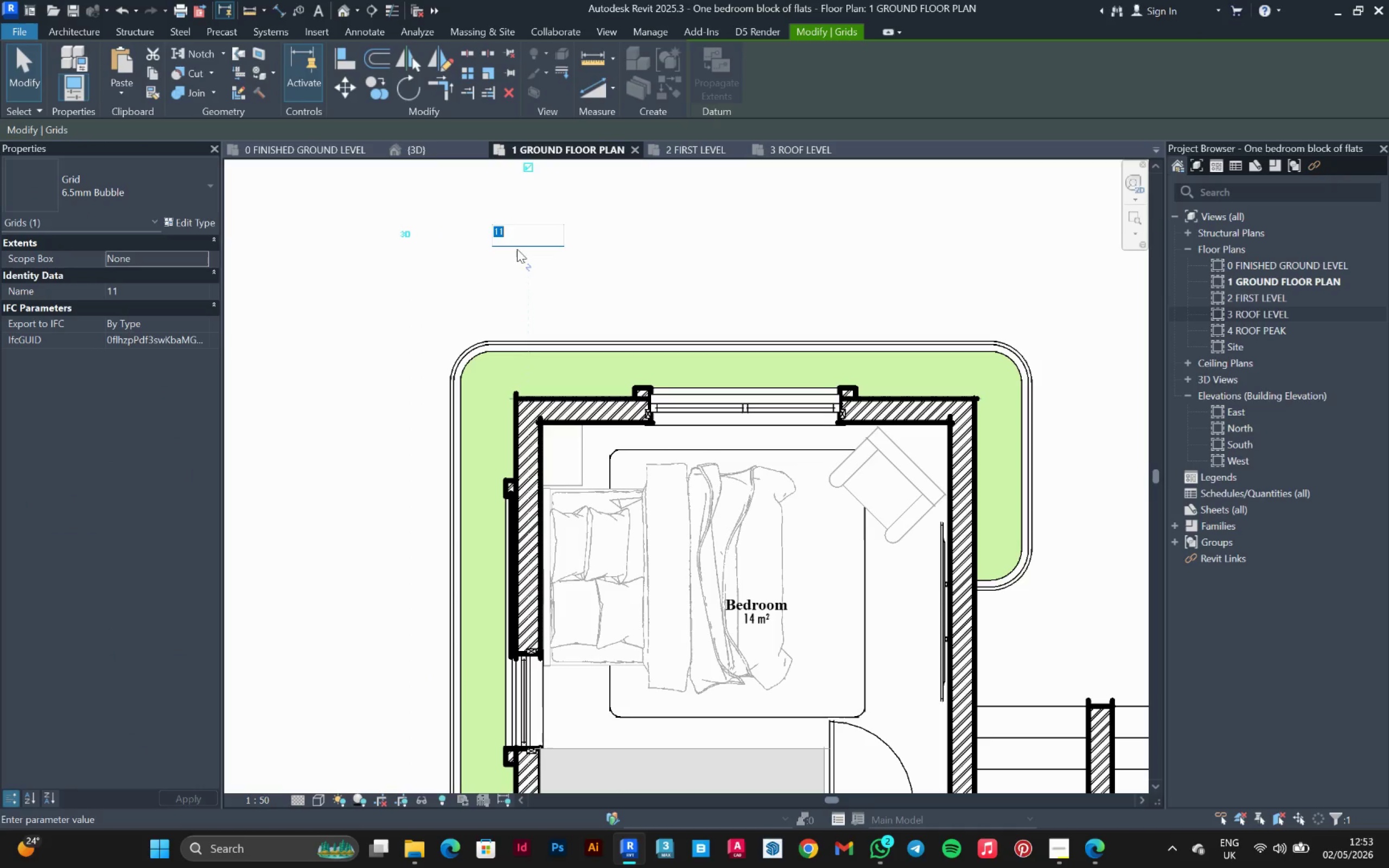 
key(1)
 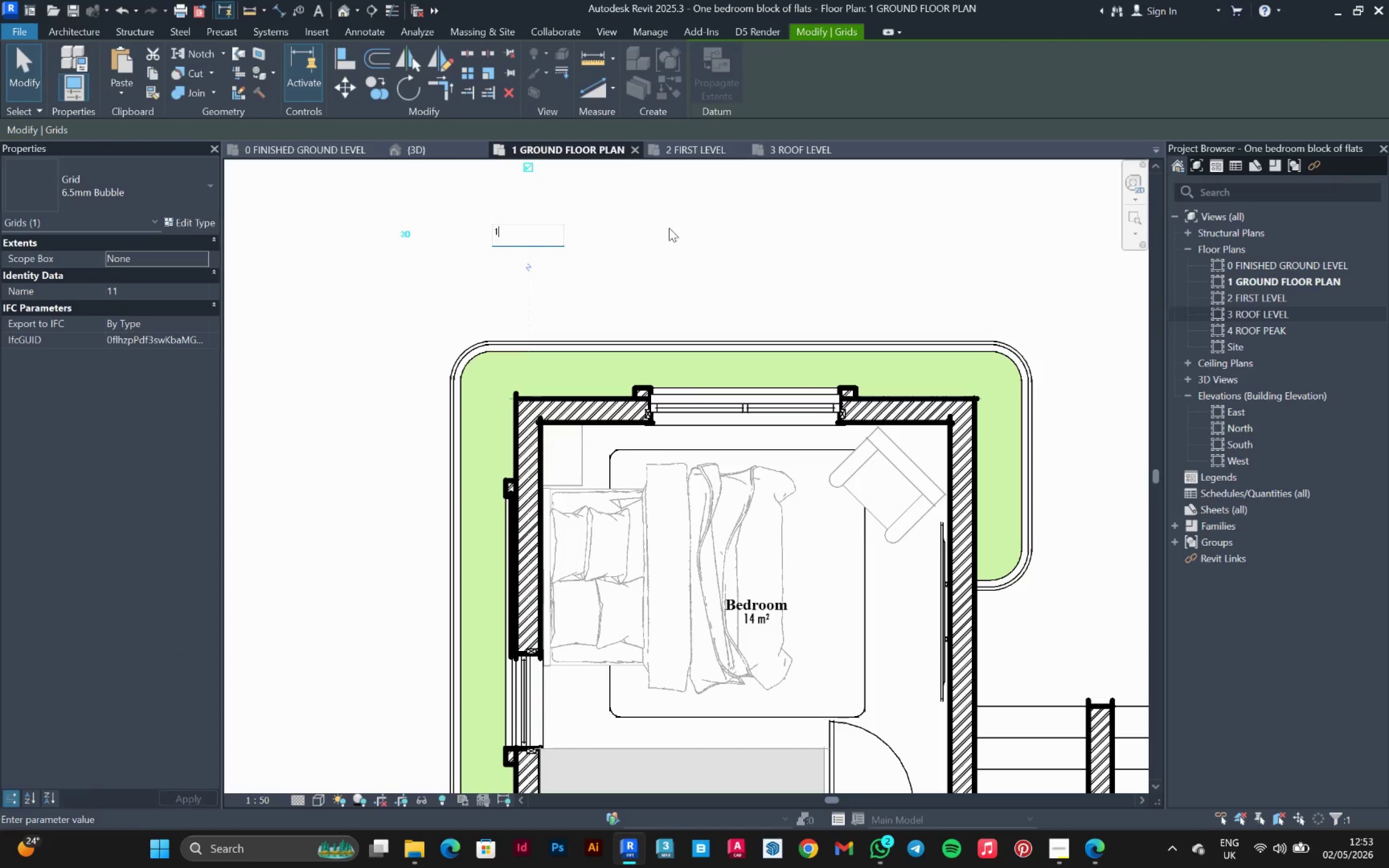 
left_click([669, 228])
 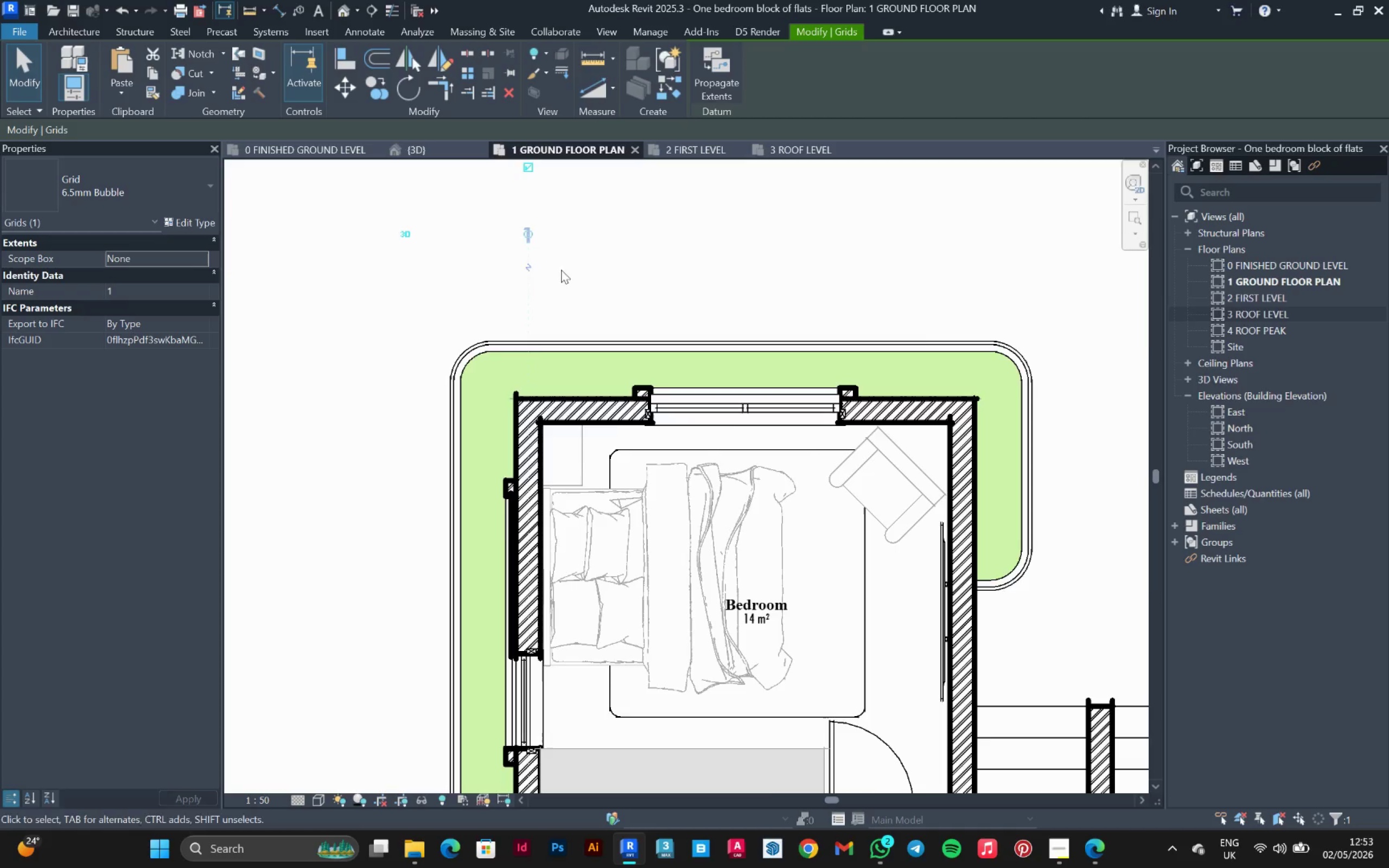 
left_click([645, 239])
 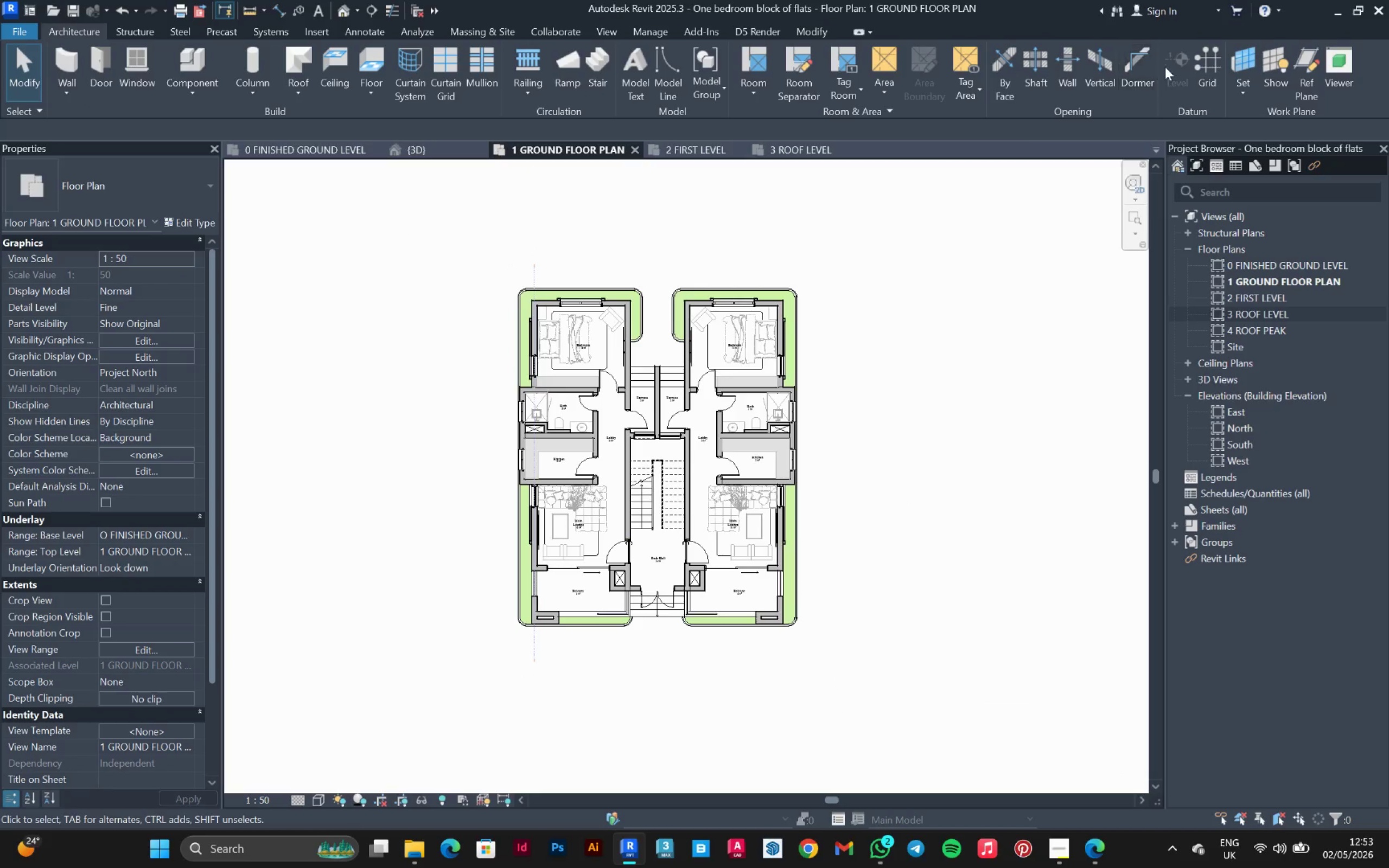 
scroll: coordinate [536, 274], scroll_direction: down, amount: 11.0
 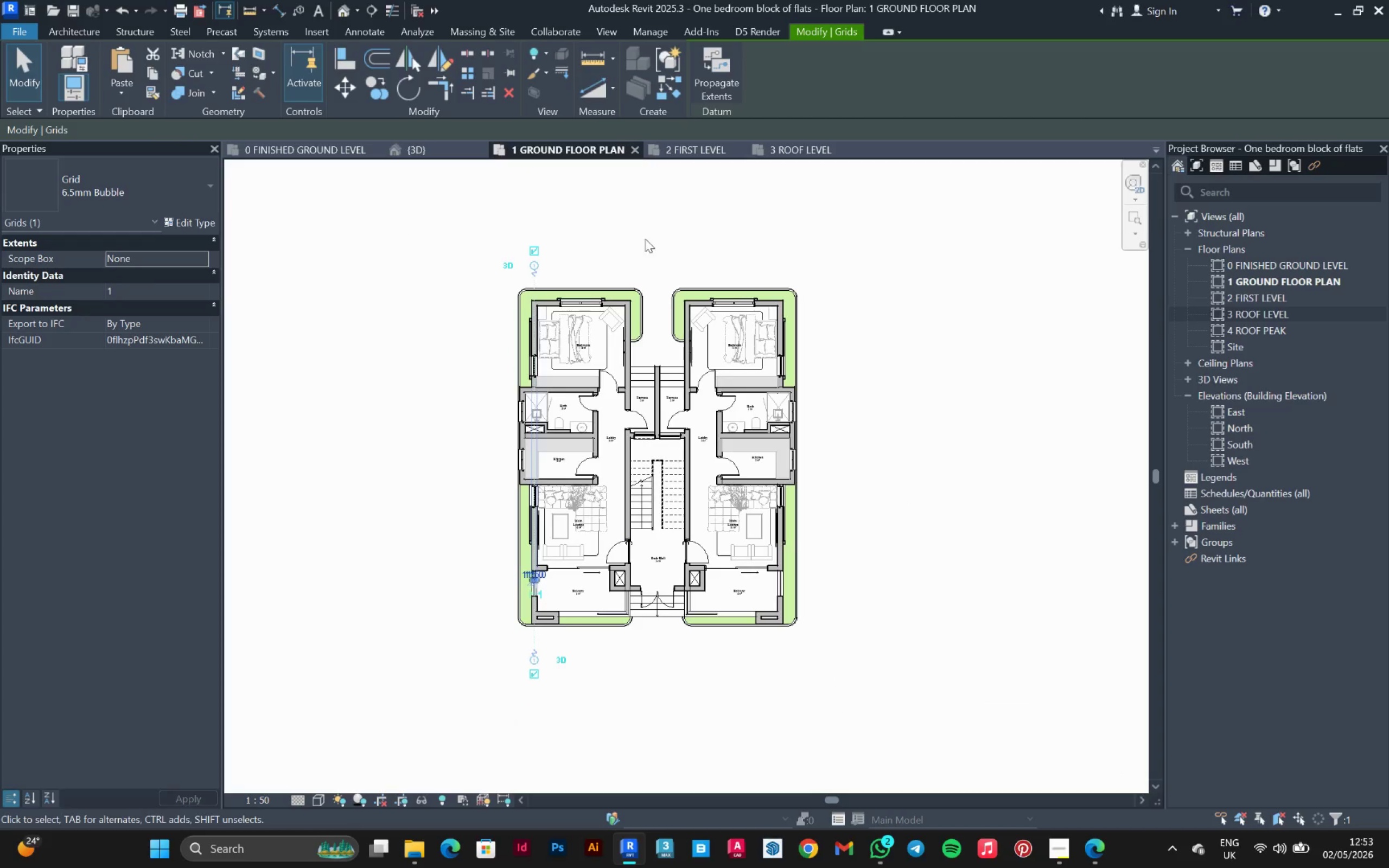 
left_click([1195, 67])
 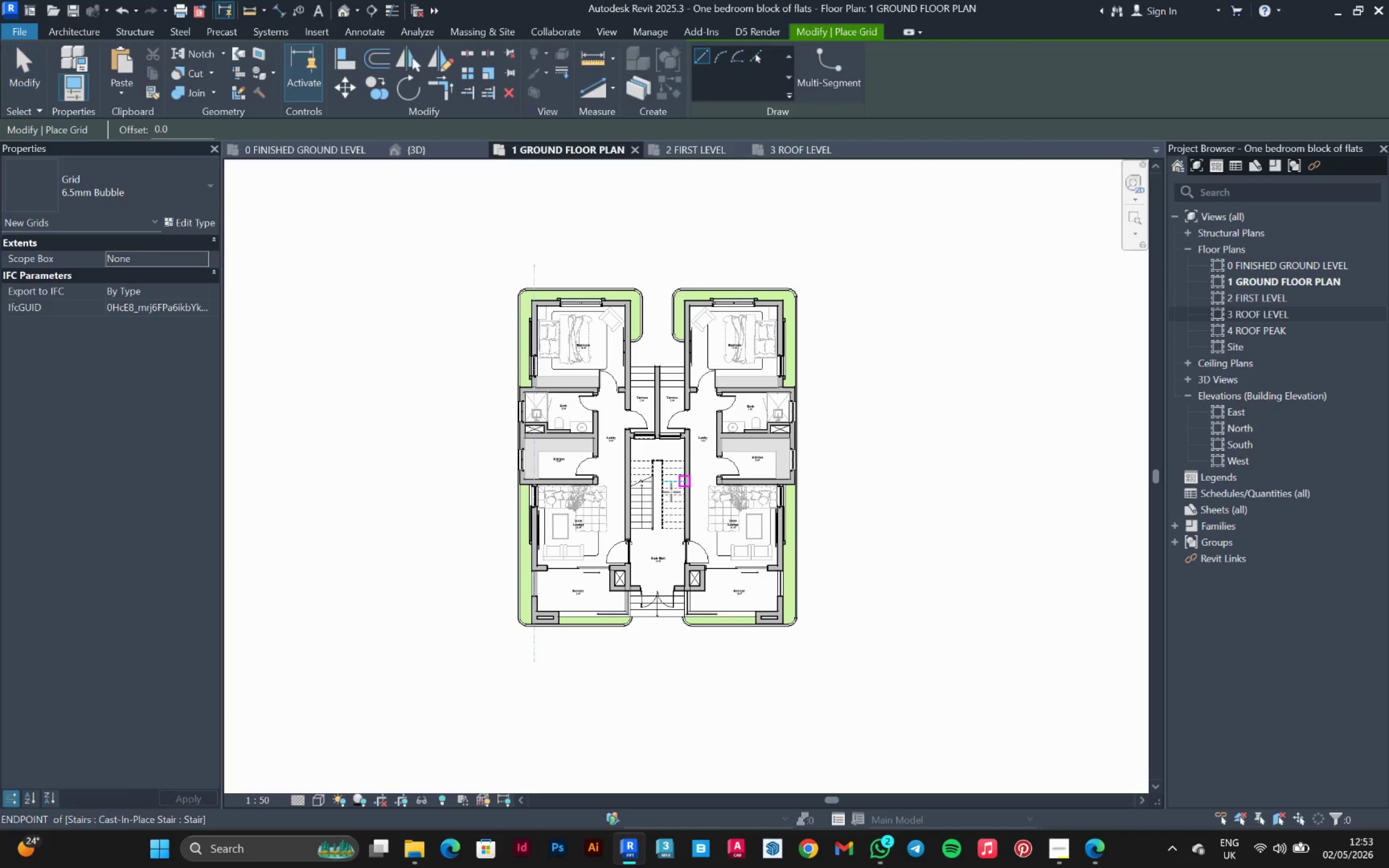 
scroll: coordinate [524, 576], scroll_direction: up, amount: 5.0
 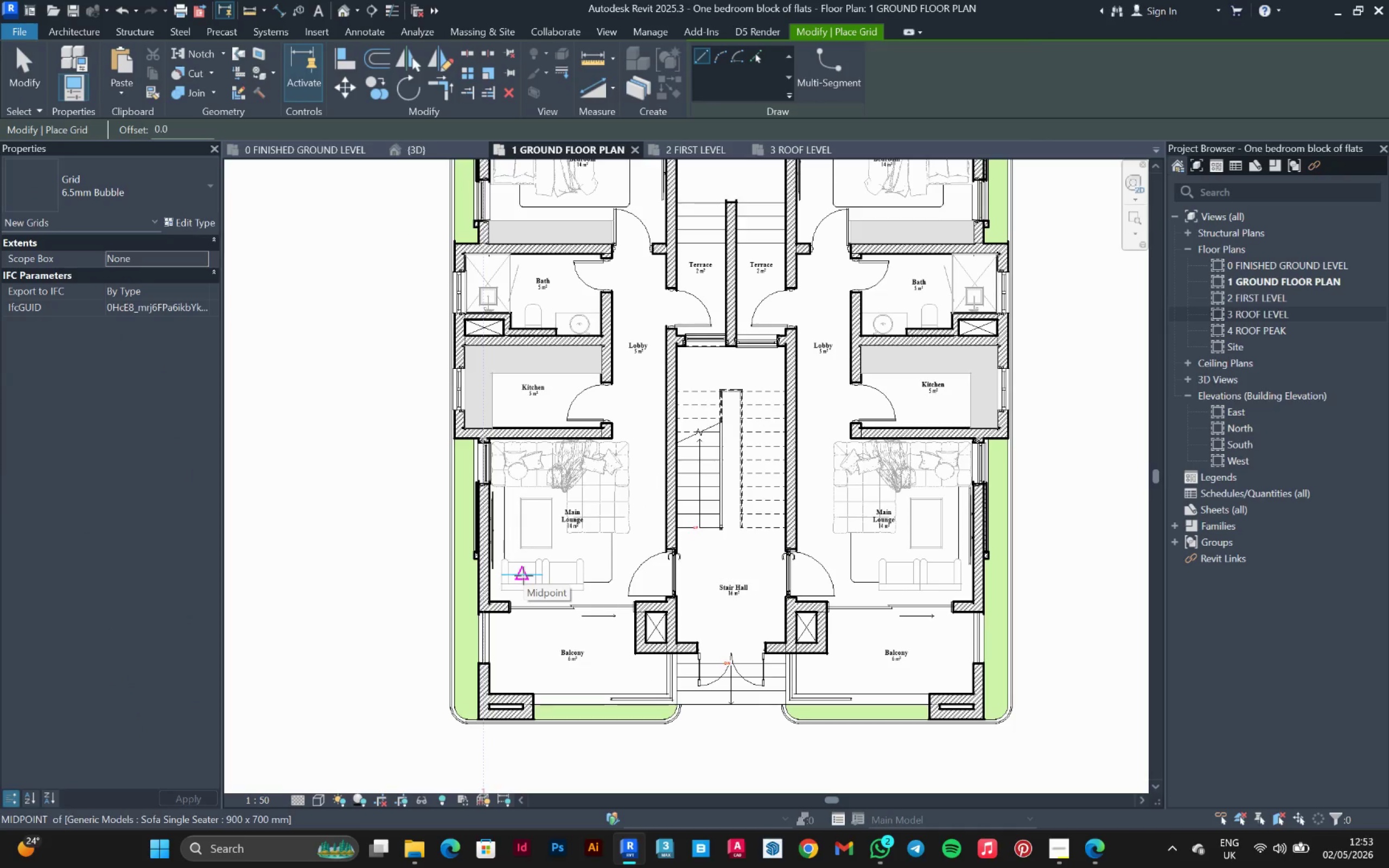 
scroll: coordinate [527, 593], scroll_direction: down, amount: 1.0
 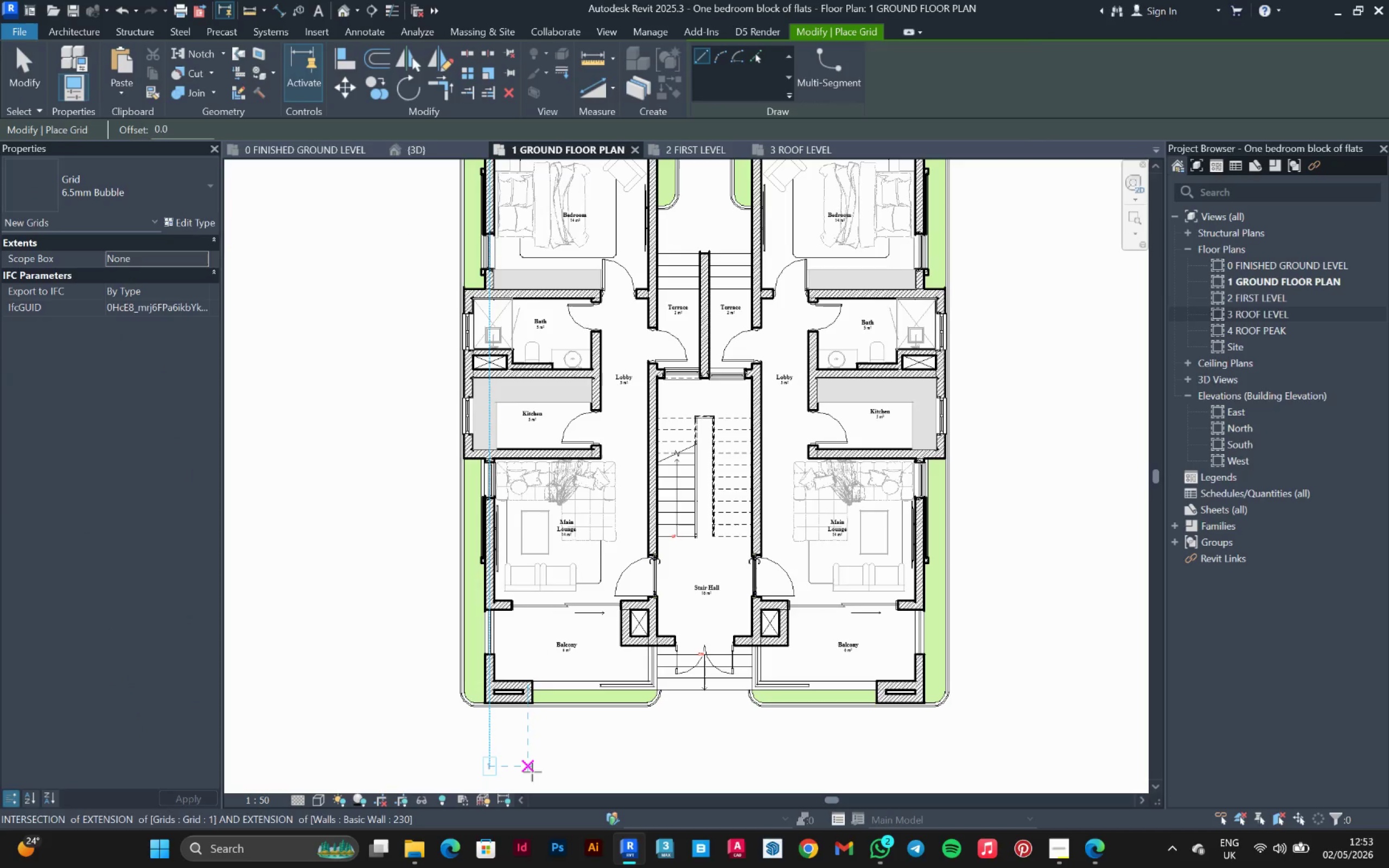 
left_click([532, 772])
 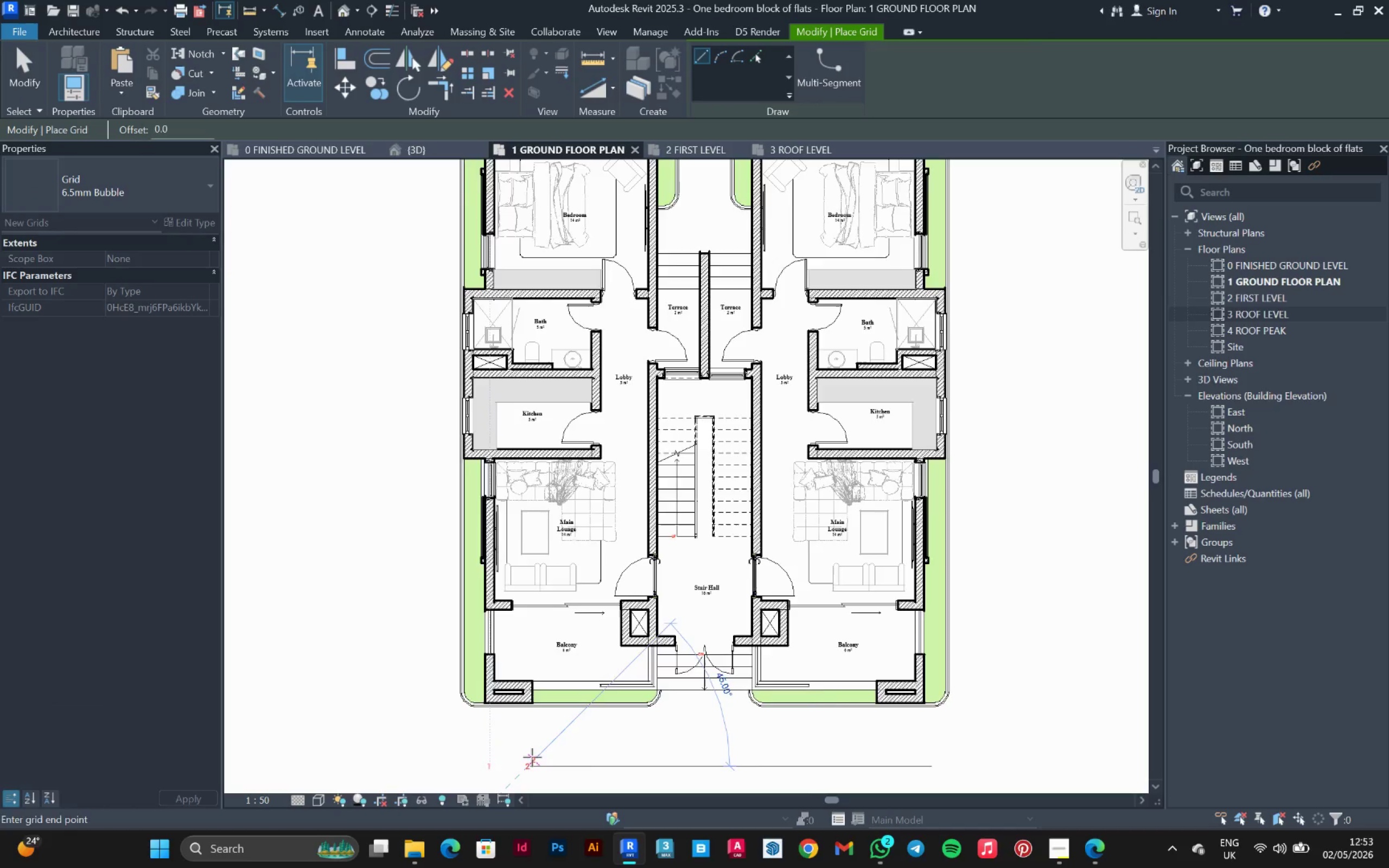 
scroll: coordinate [532, 757], scroll_direction: down, amount: 2.0
 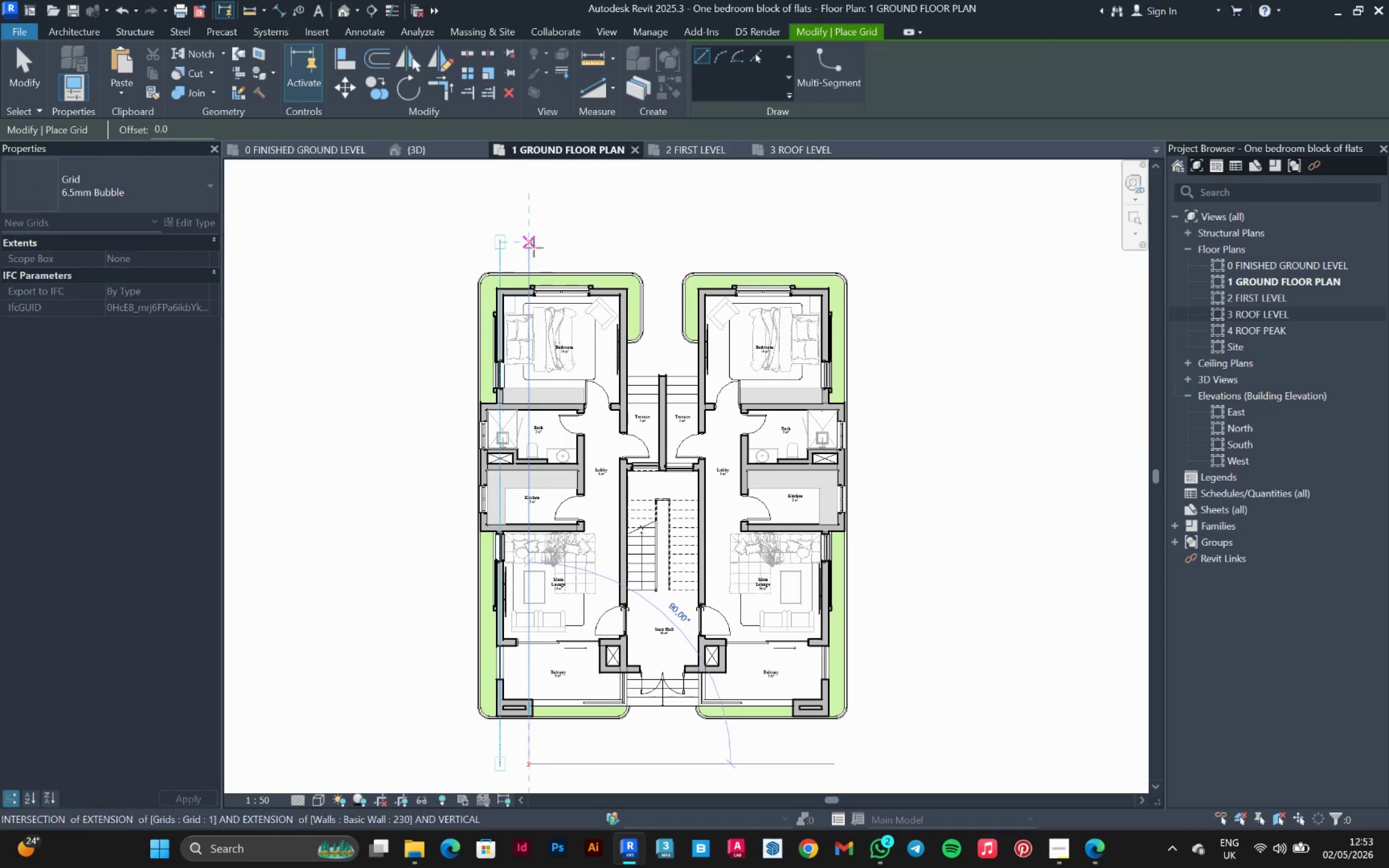 
left_click([534, 245])
 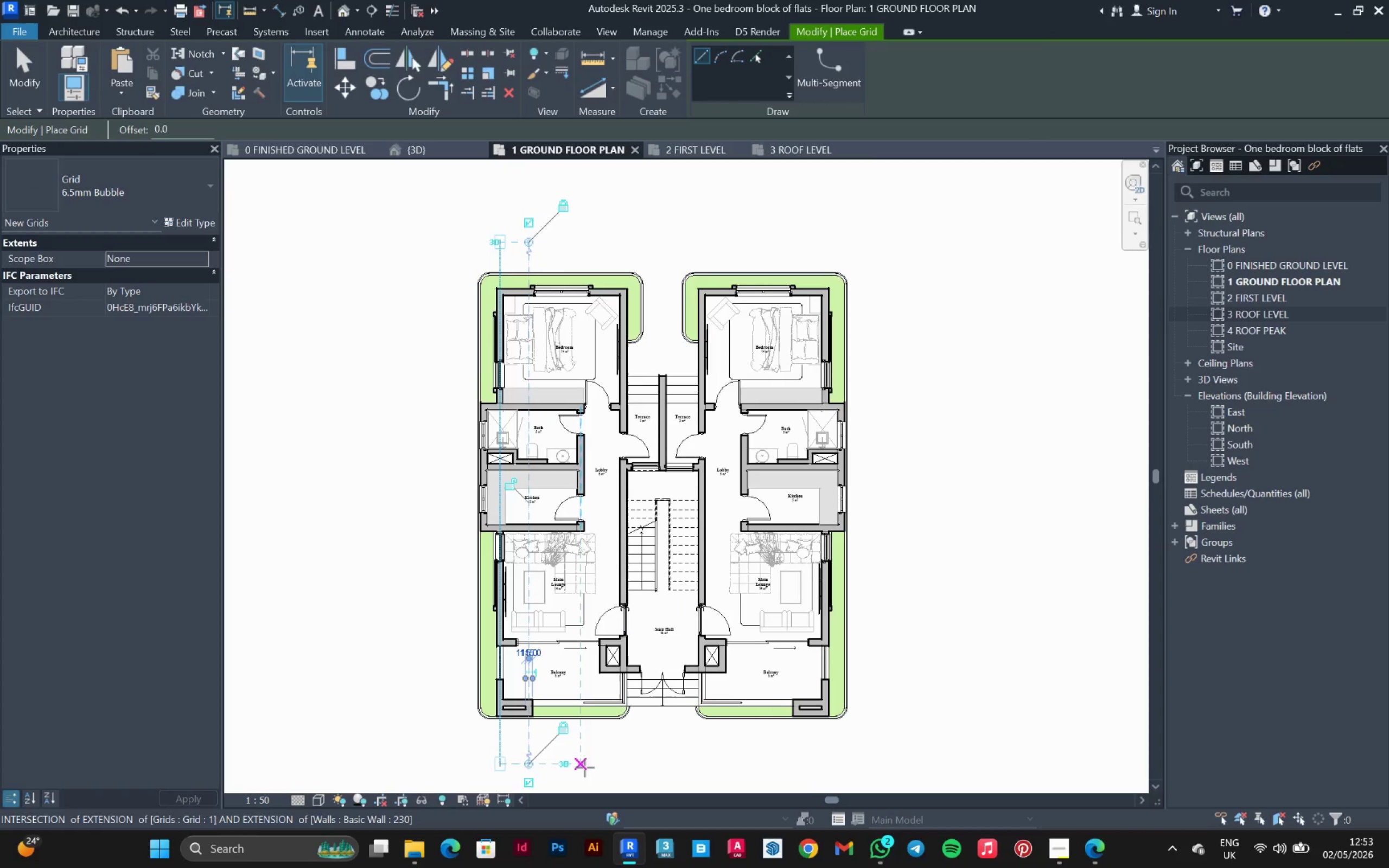 
left_click_drag(start_coordinate=[585, 769], to_coordinate=[585, 765])
 